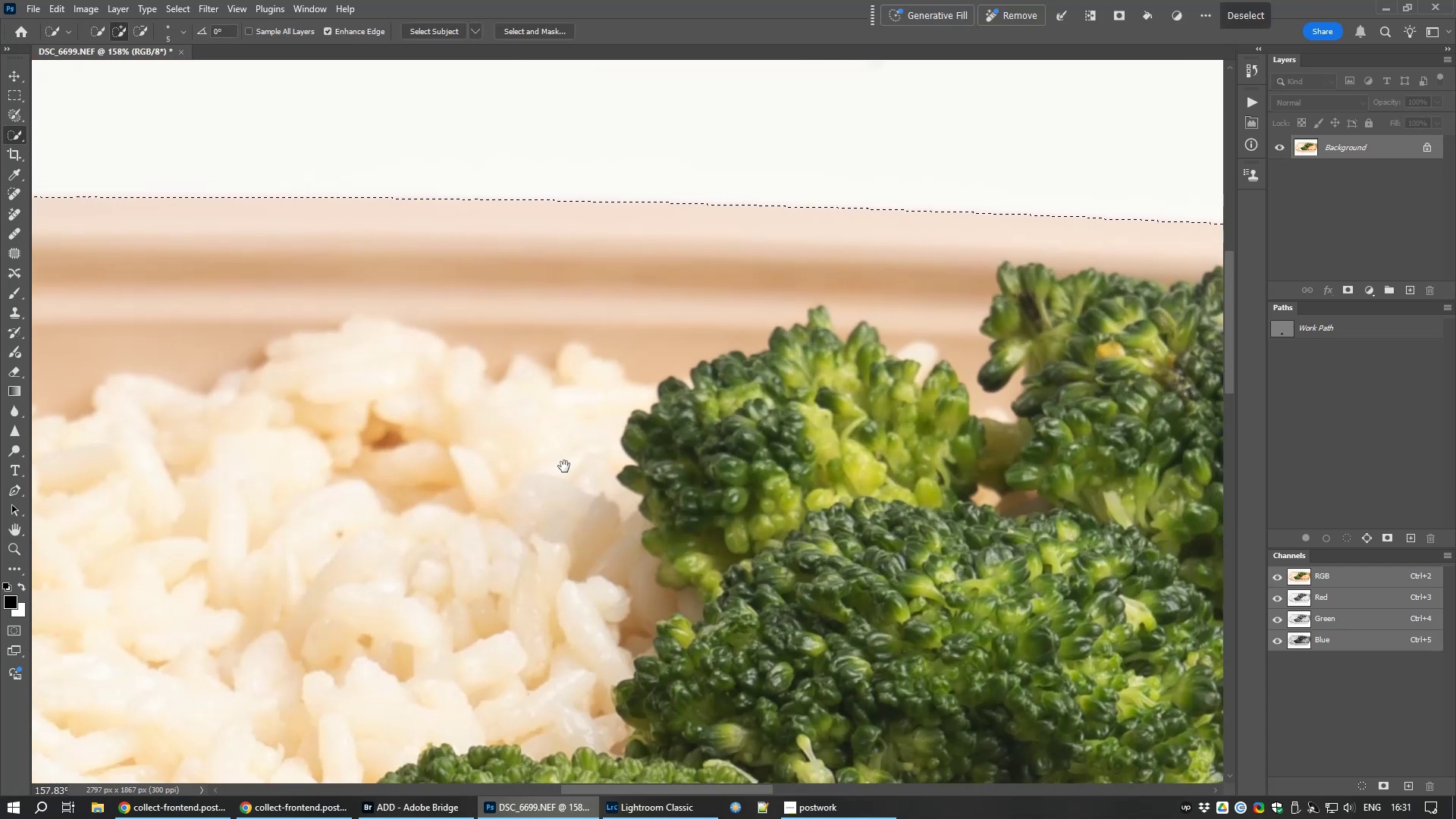 
left_click_drag(start_coordinate=[480, 366], to_coordinate=[1017, 502])
 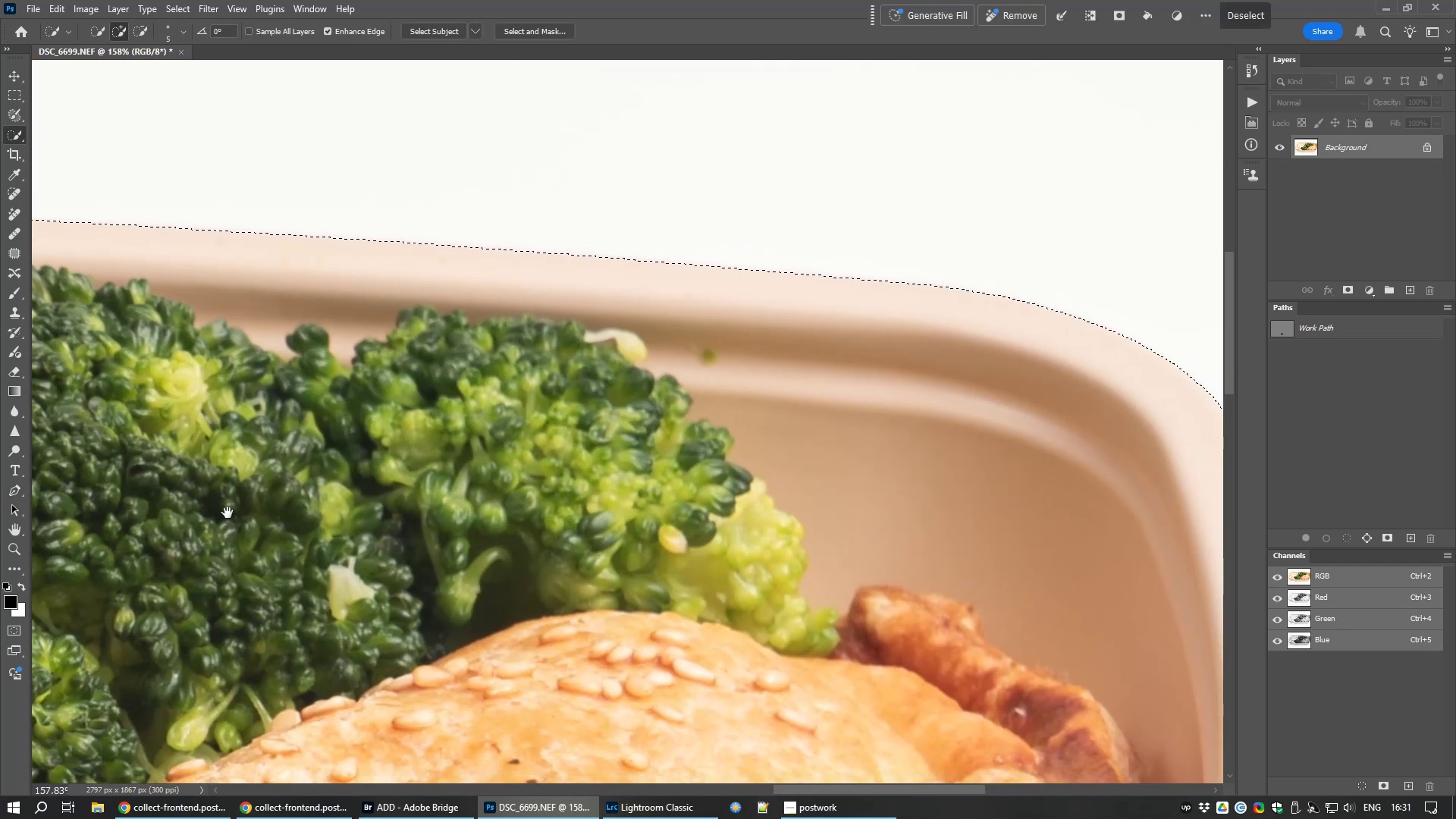 
left_click_drag(start_coordinate=[228, 513], to_coordinate=[1421, 516])
 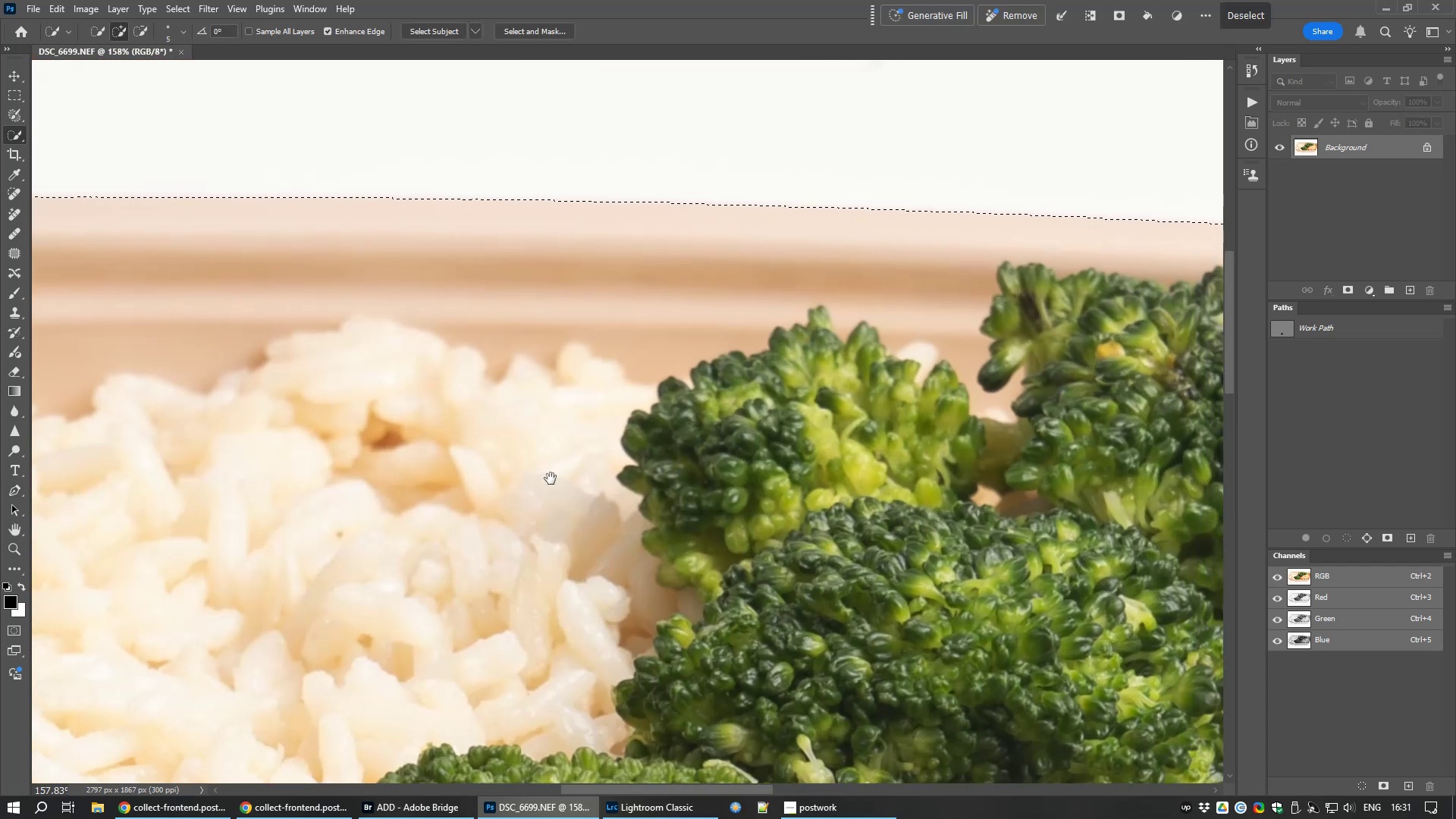 
hold_key(key=Space, duration=1.53)
 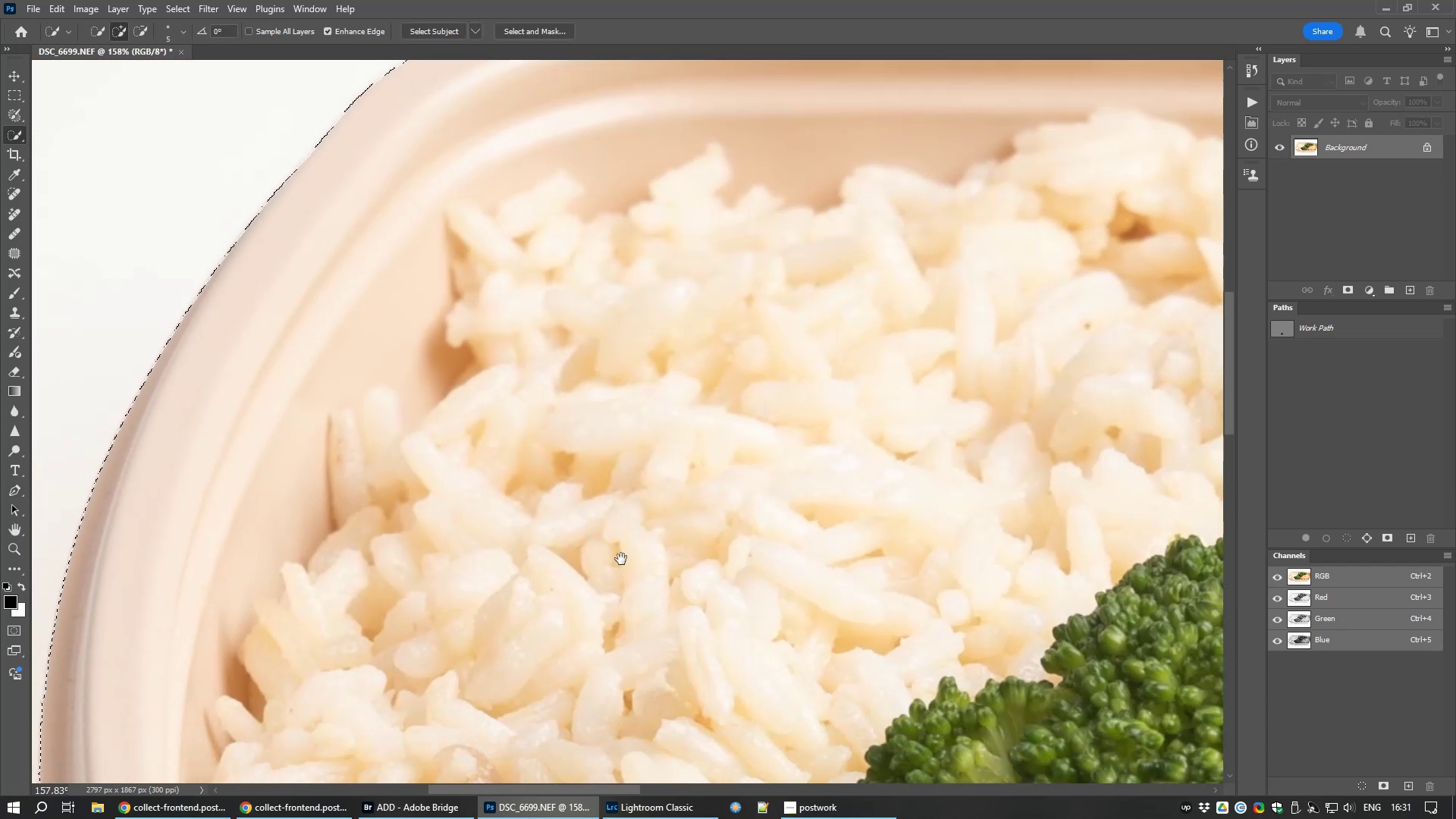 
left_click_drag(start_coordinate=[549, 482], to_coordinate=[1235, 368])
 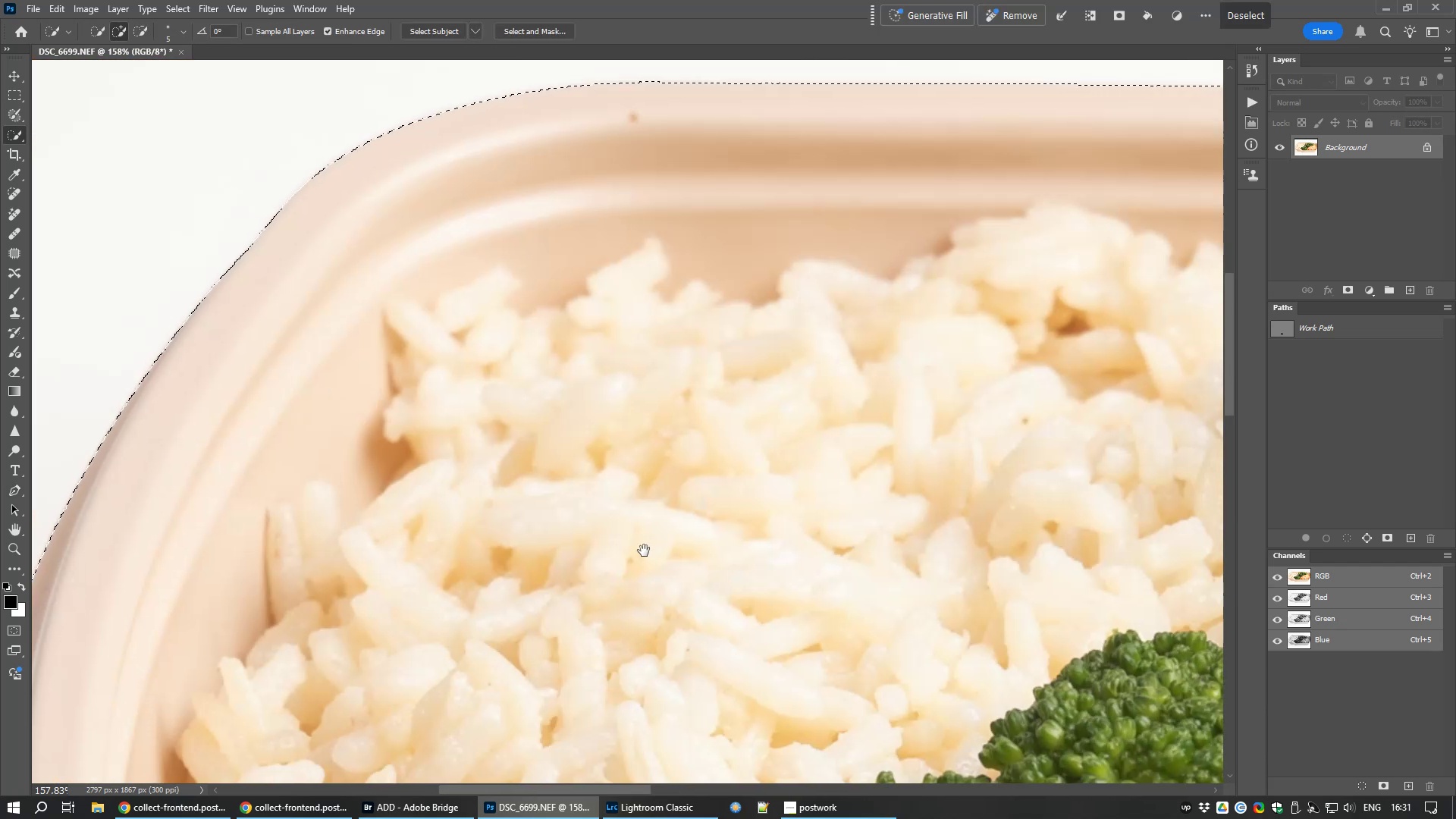 
hold_key(key=Space, duration=0.55)
 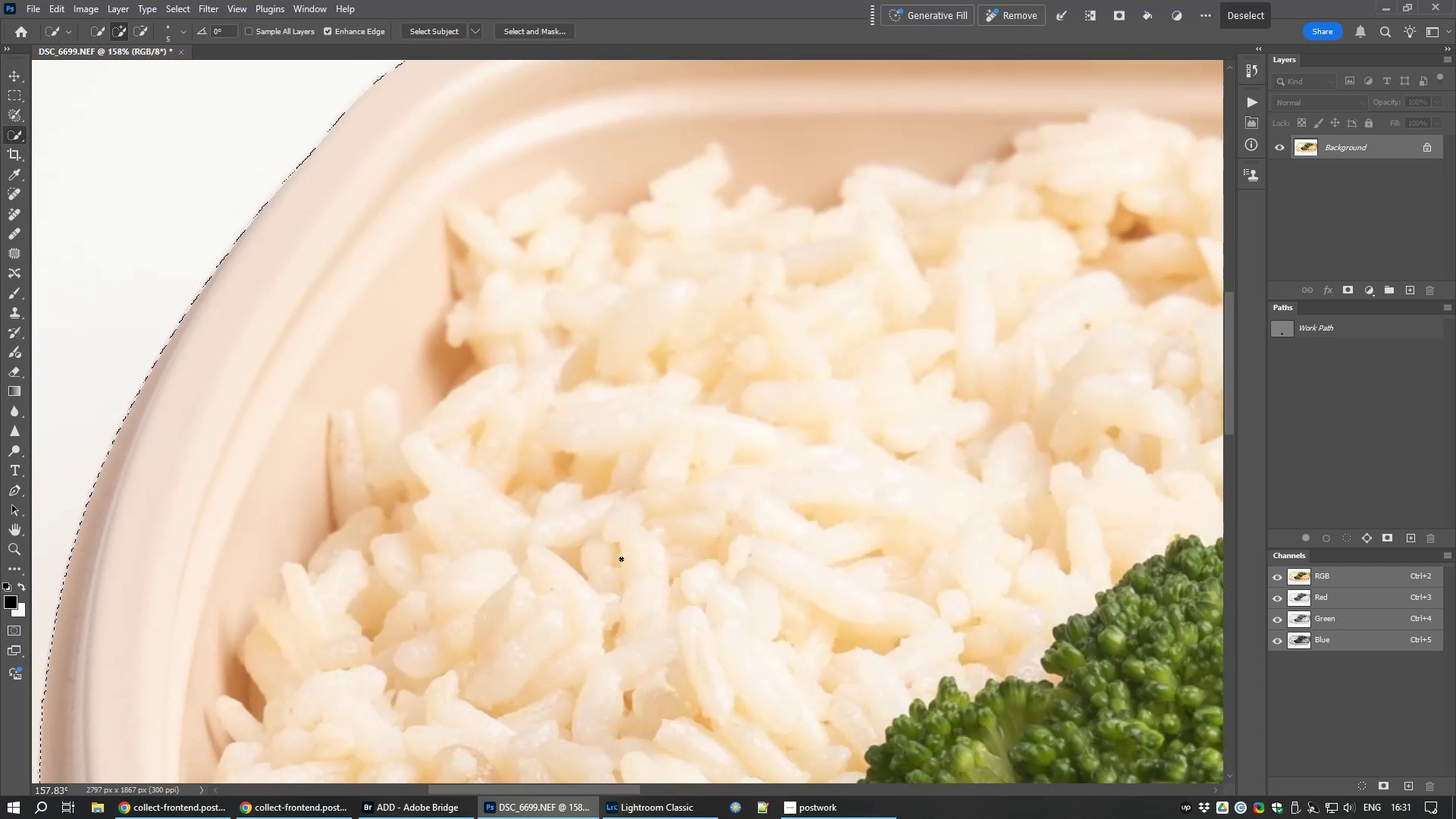 
left_click_drag(start_coordinate=[559, 654], to_coordinate=[621, 559])
 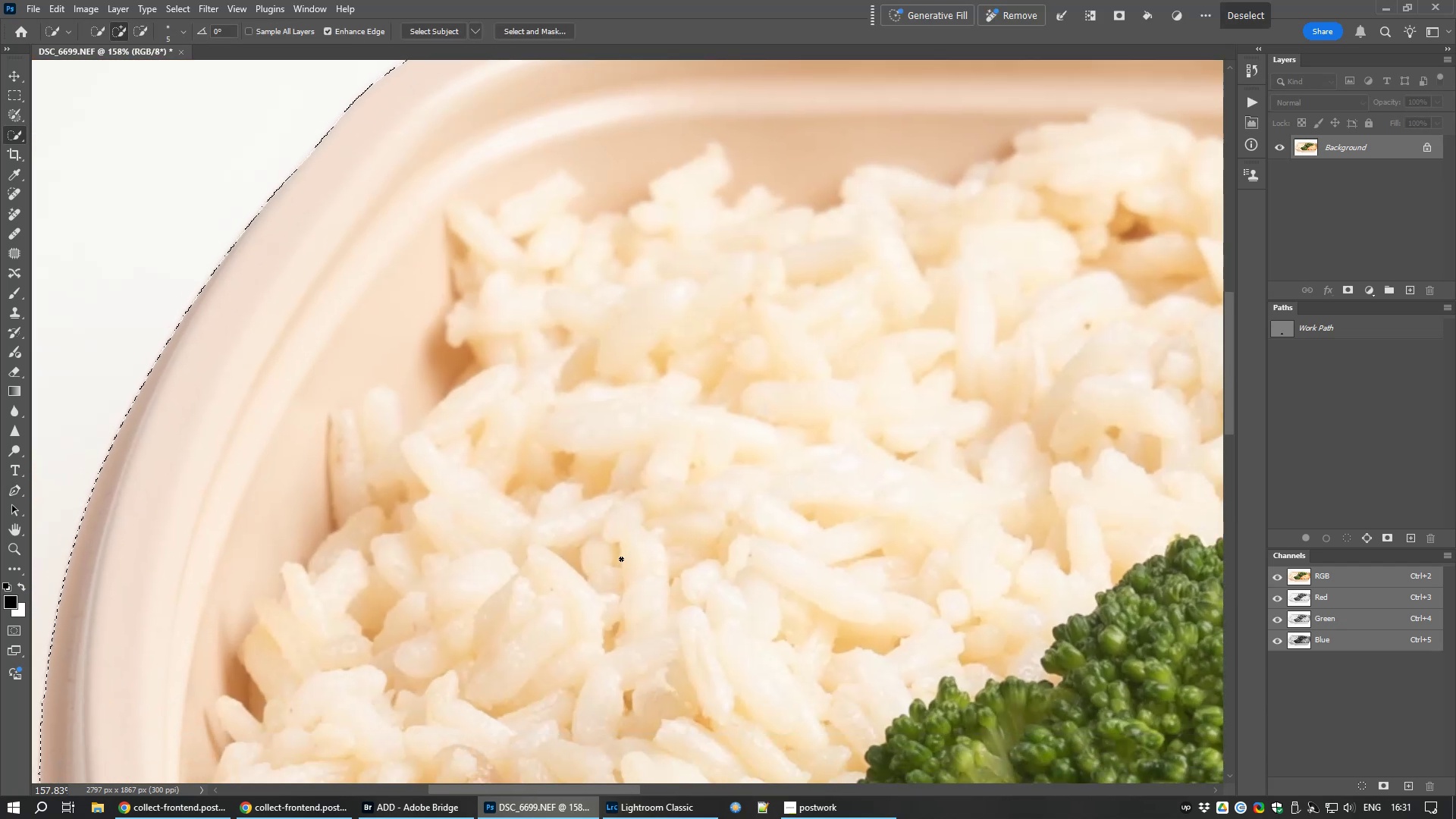 
key(Control+Numpad0)
 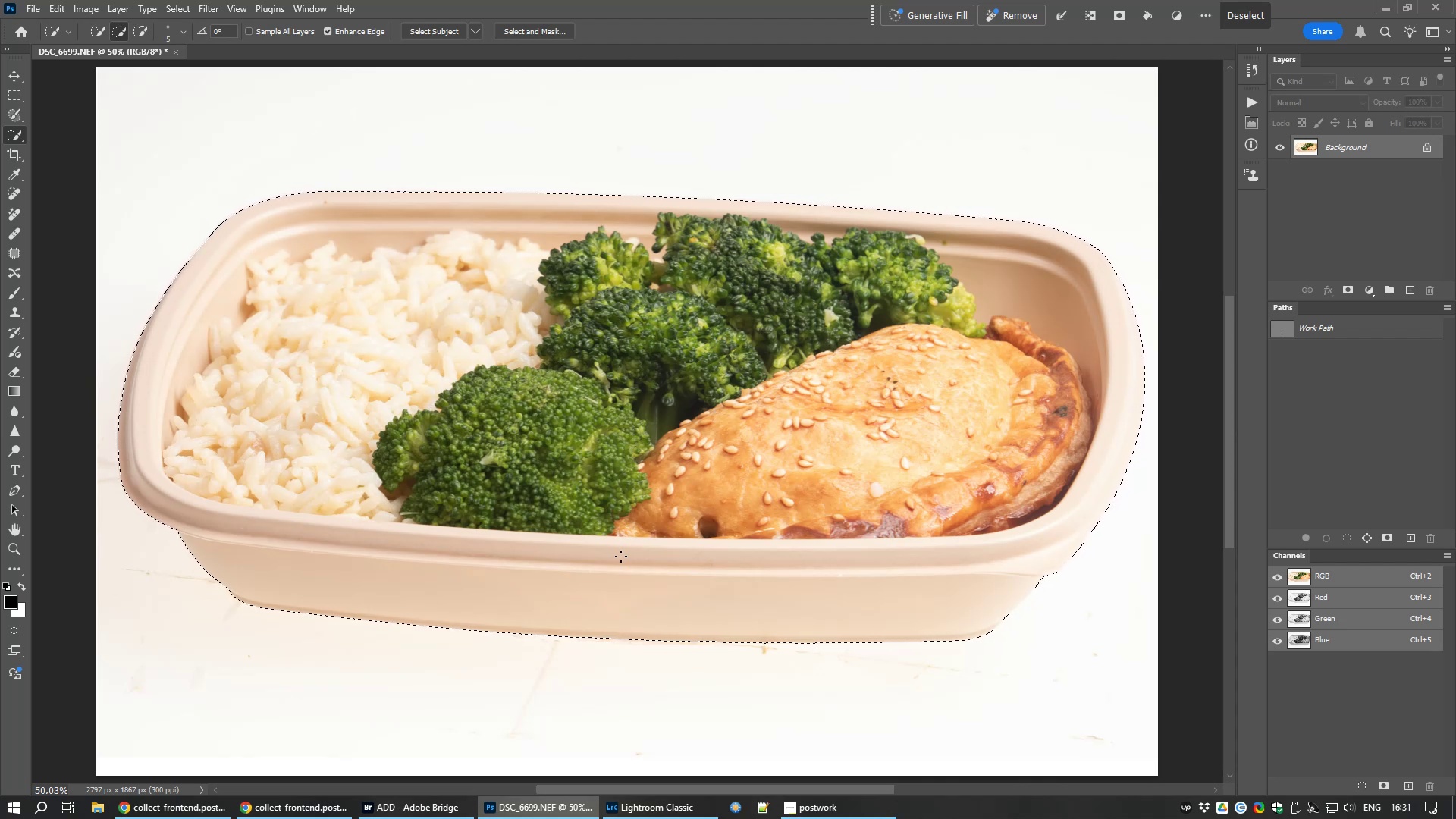 
scroll: coordinate [670, 516], scroll_direction: up, amount: 22.0
 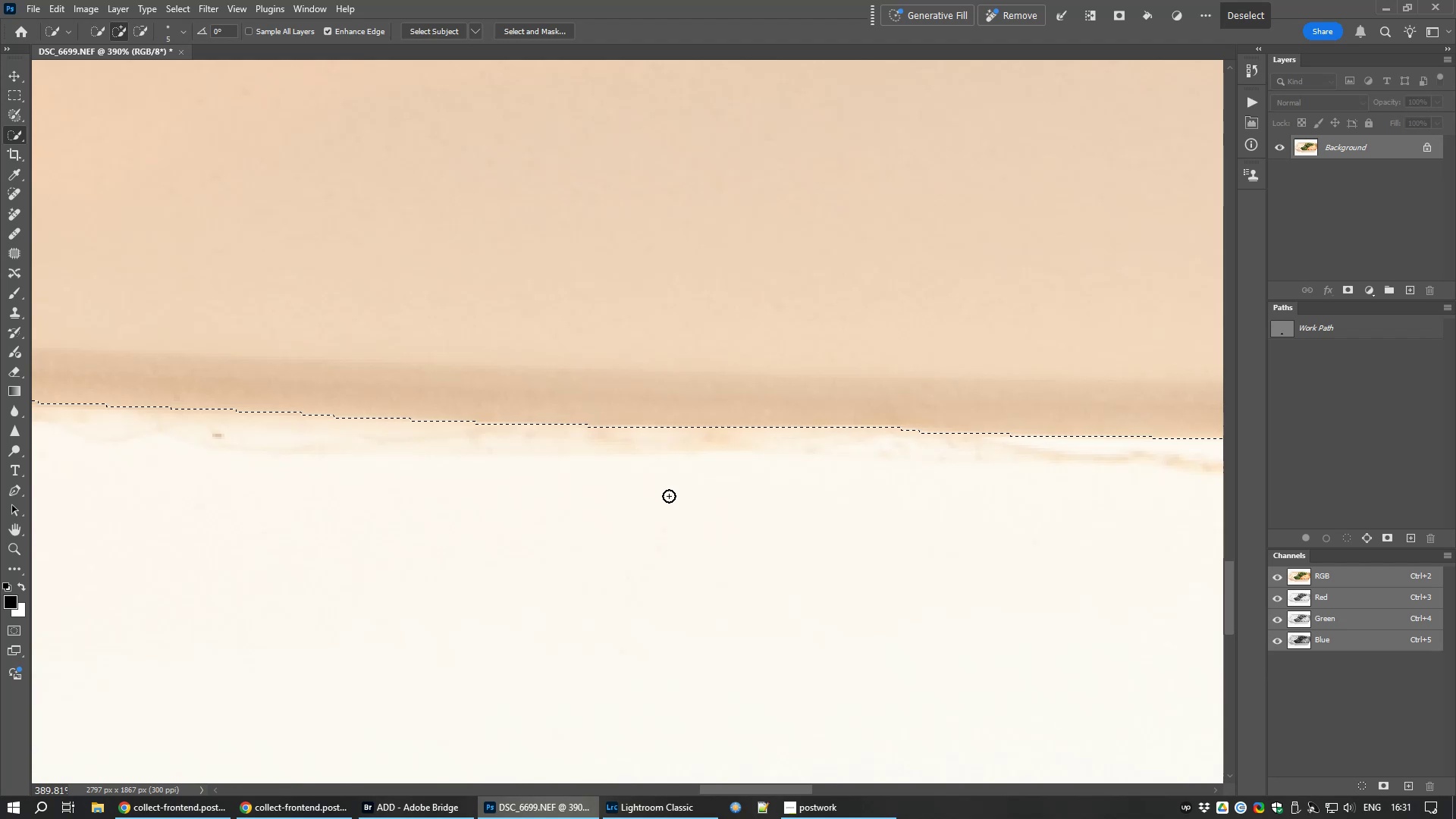 
type(pp)
 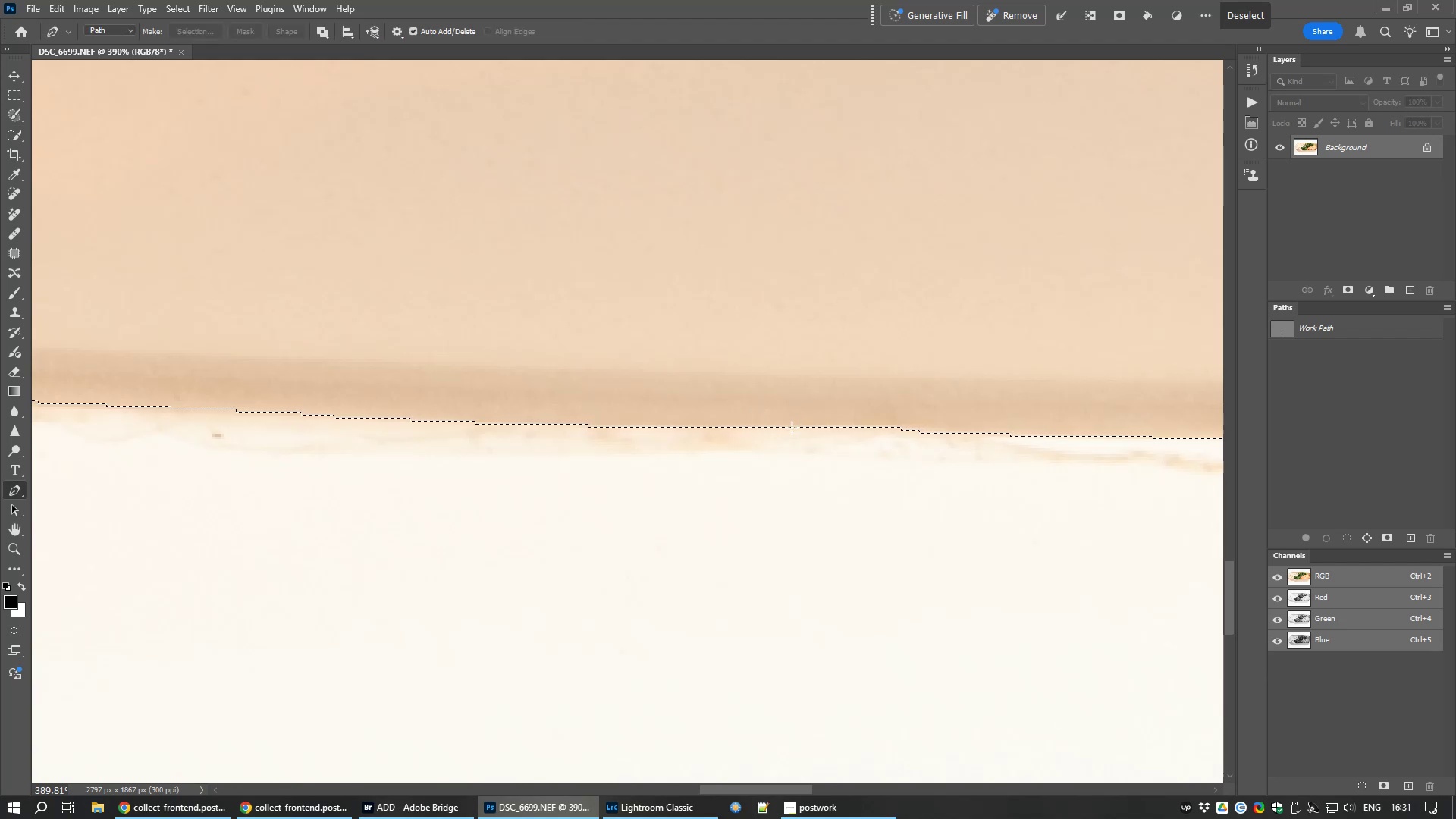 
left_click([792, 428])
 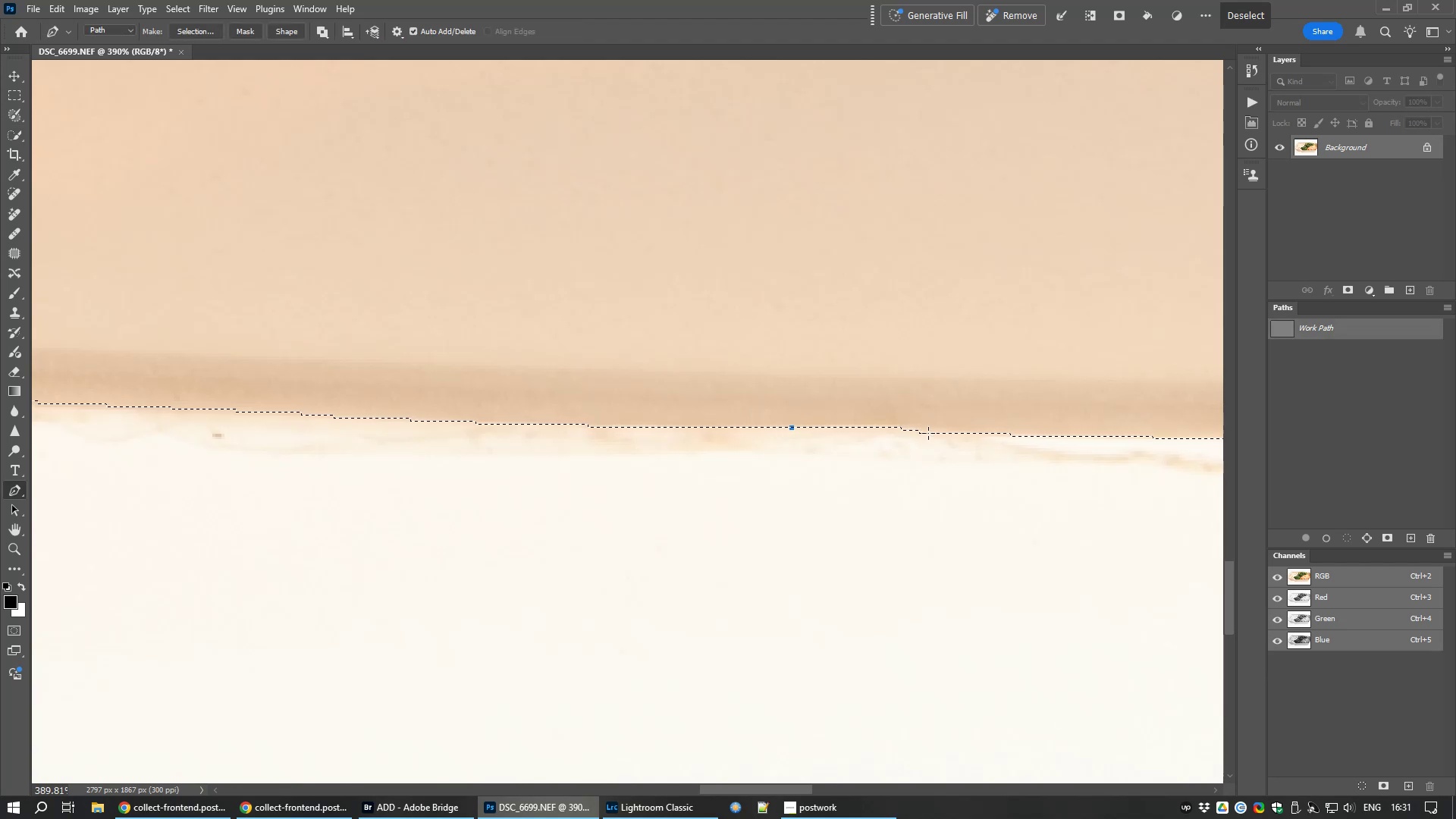 
left_click([928, 434])
 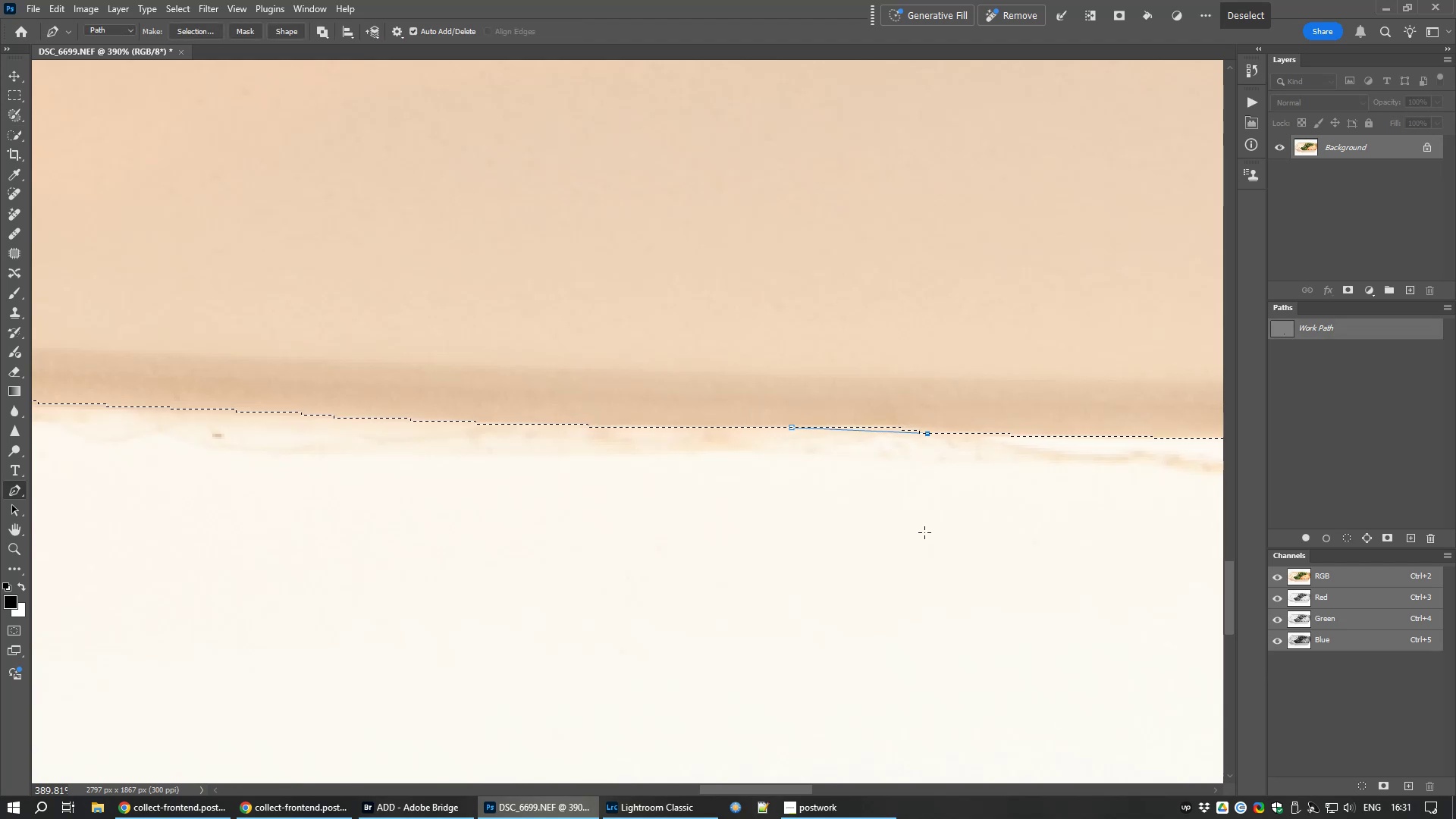 
left_click([924, 532])
 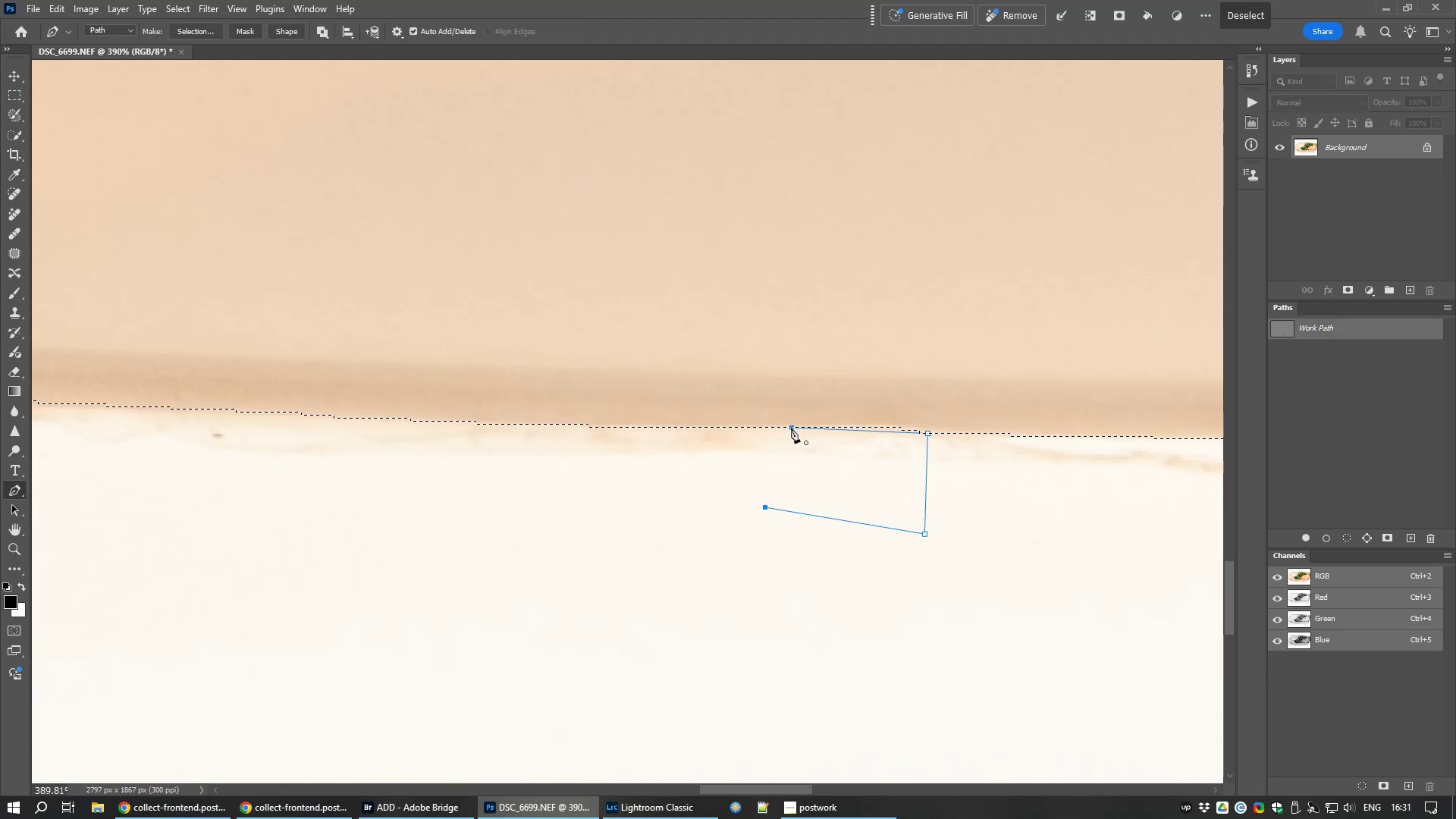 
left_click([791, 428])
 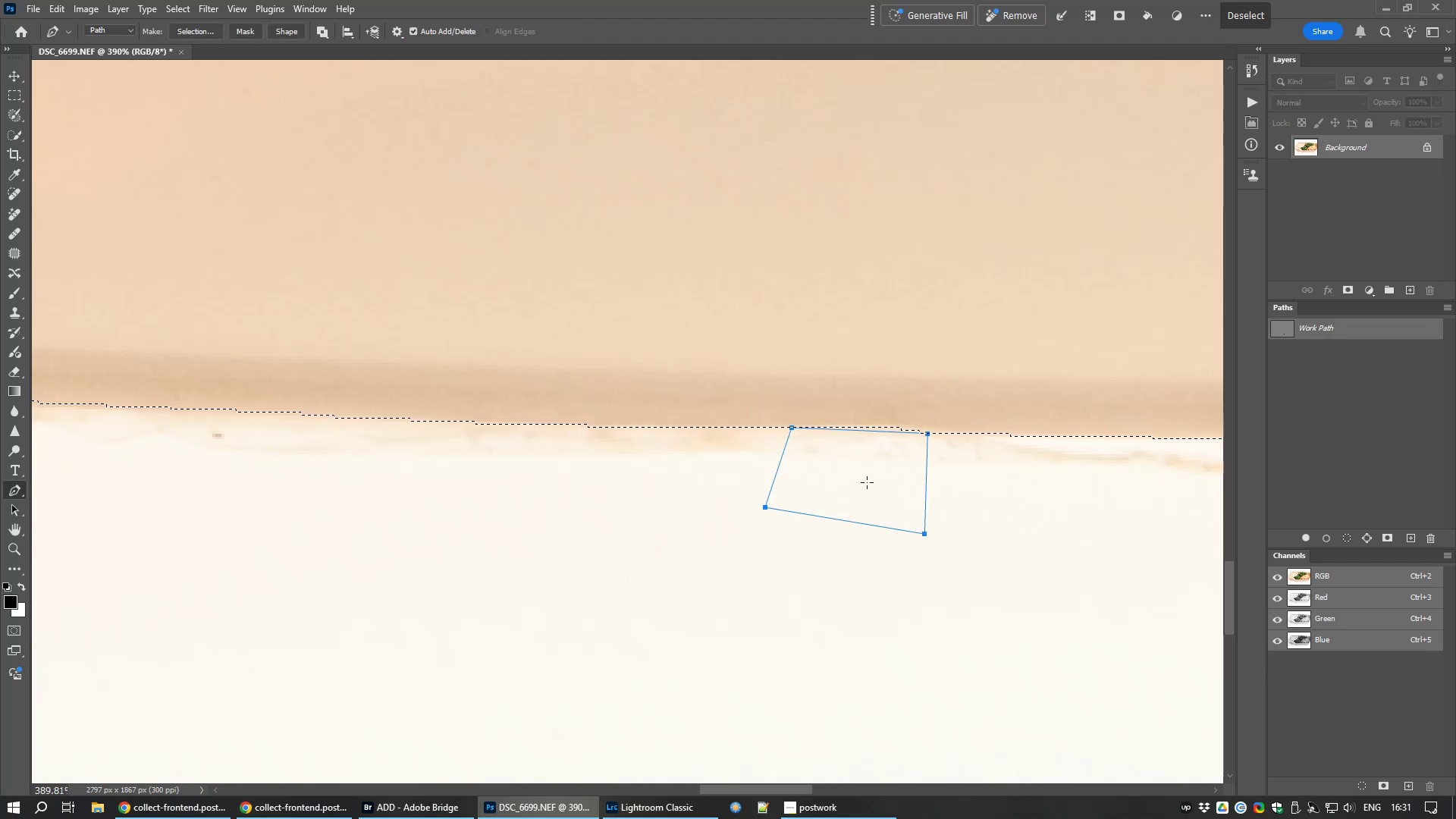 
right_click([867, 482])
 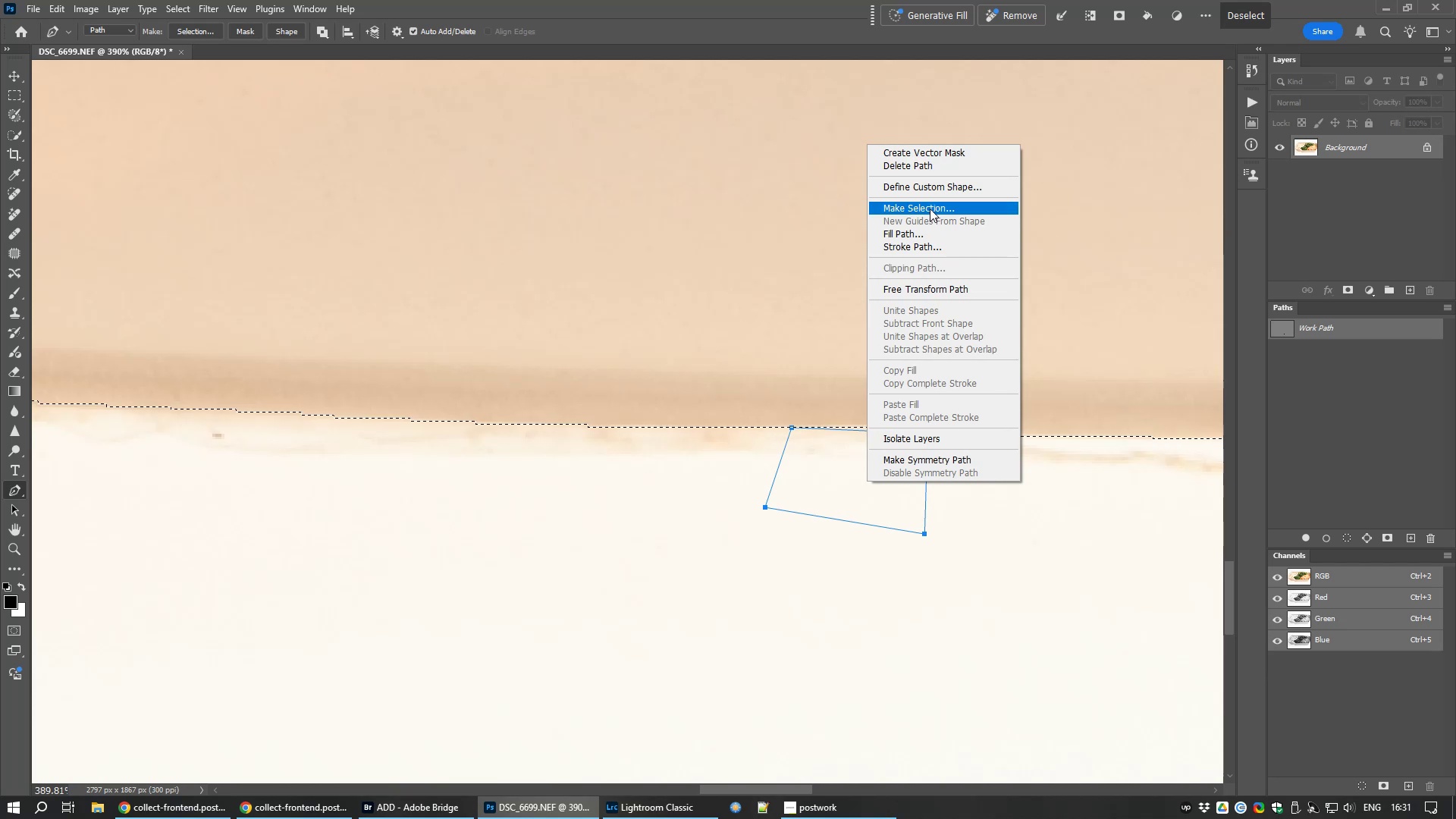 
left_click([929, 208])
 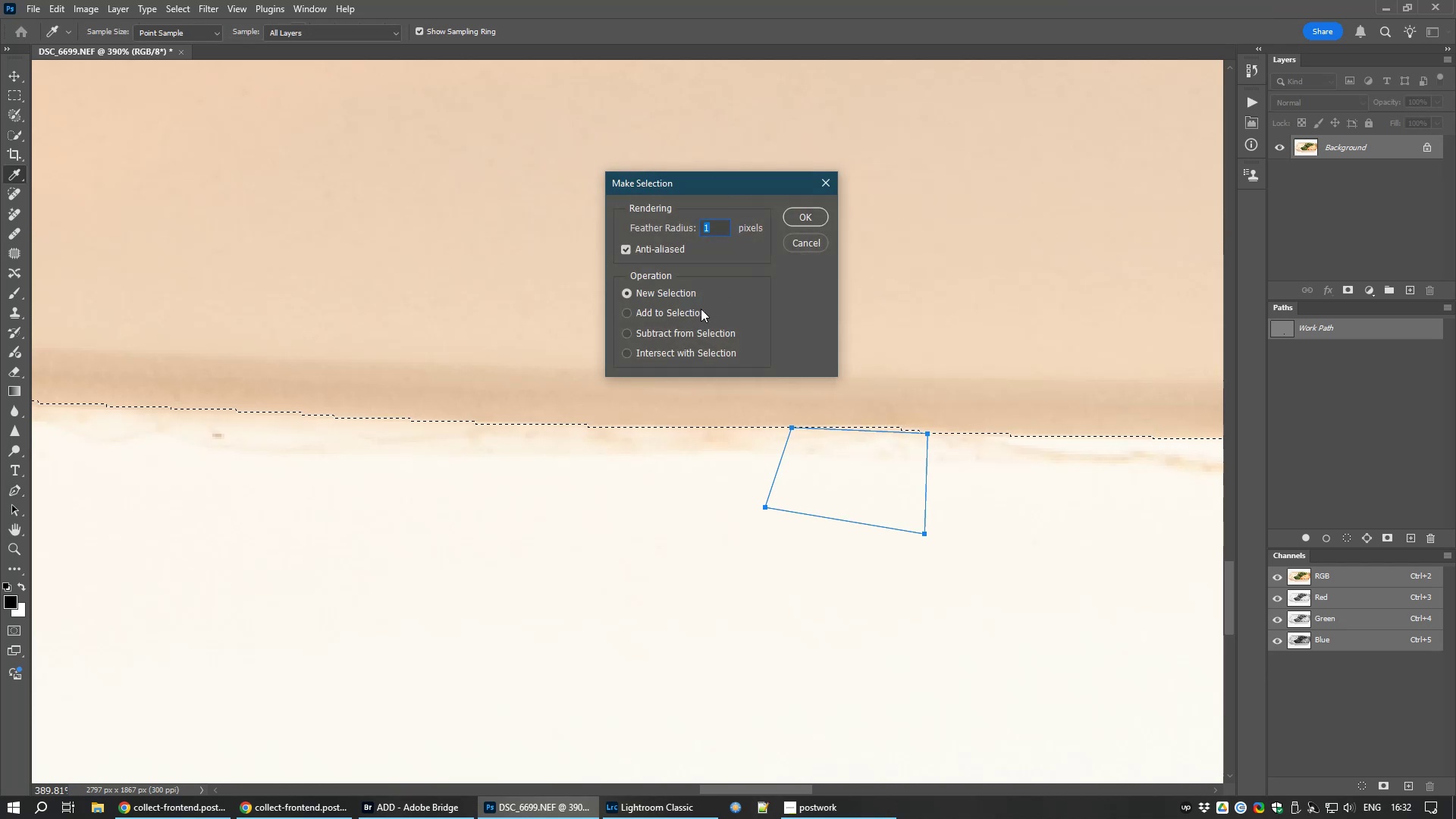 
left_click([698, 306])
 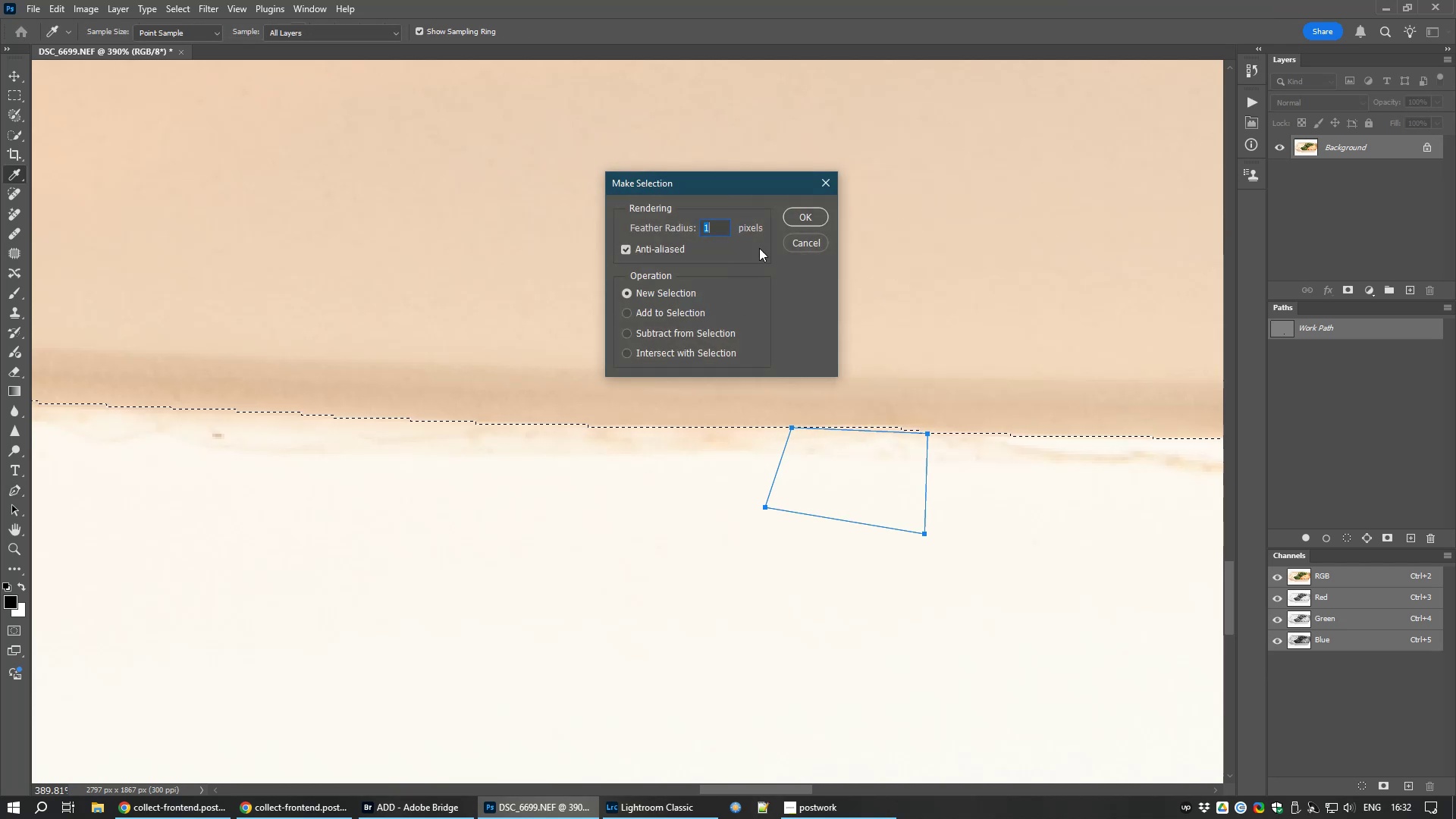 
left_click([804, 237])
 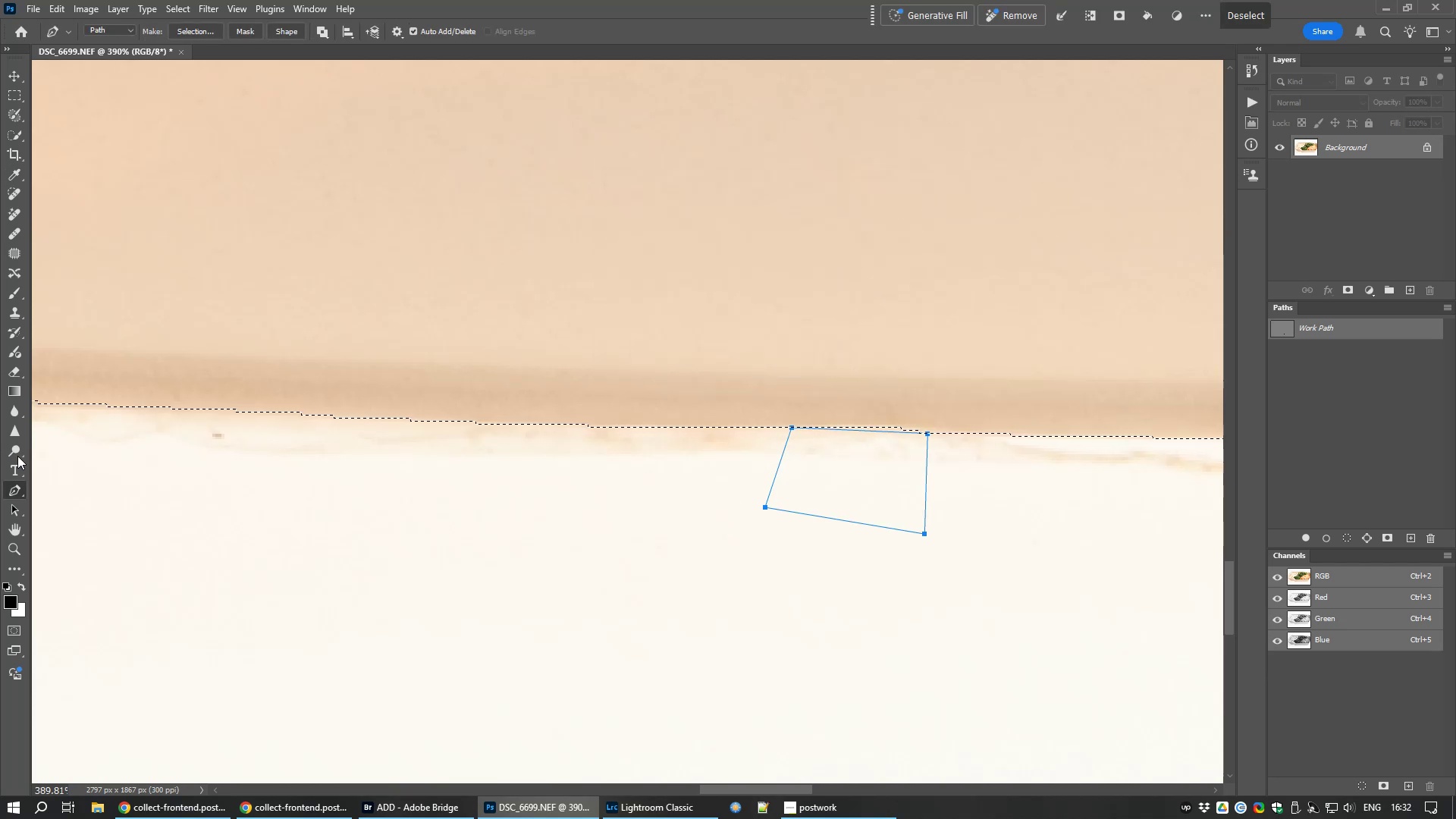 
mouse_move([16, 491])
 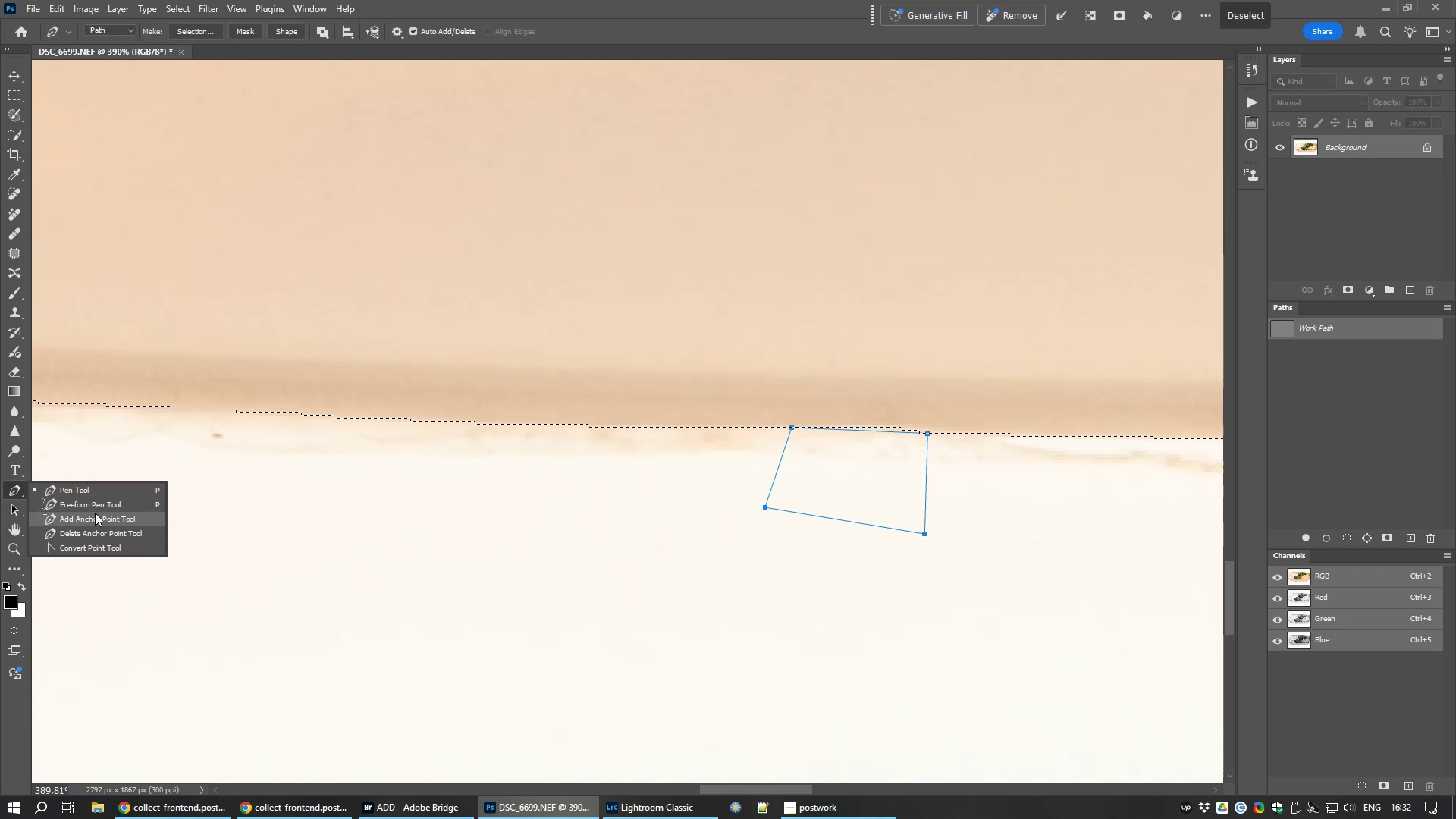 
left_click([95, 513])
 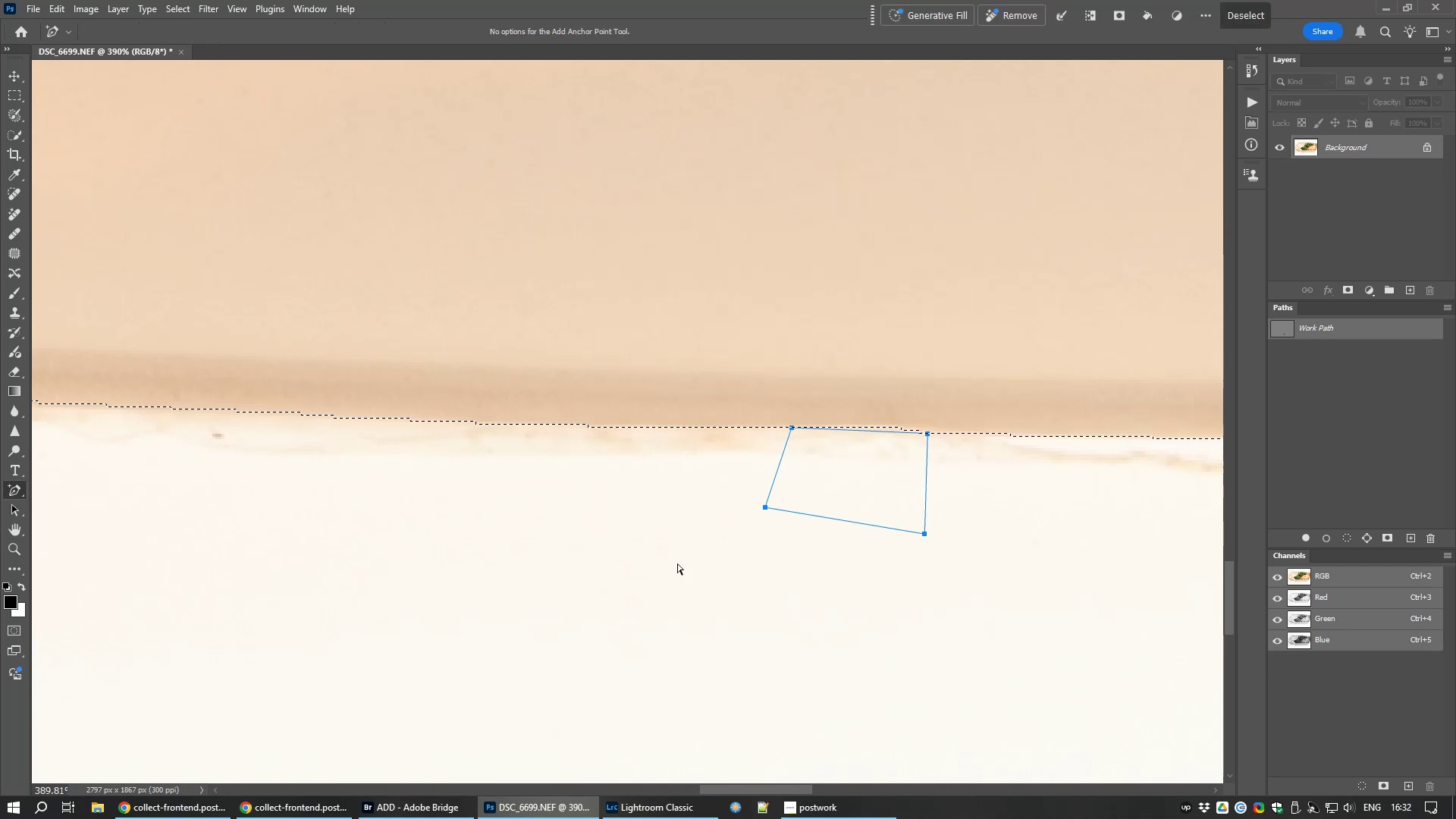 
hold_key(key=ControlLeft, duration=1.5)
left_click([761, 607])
 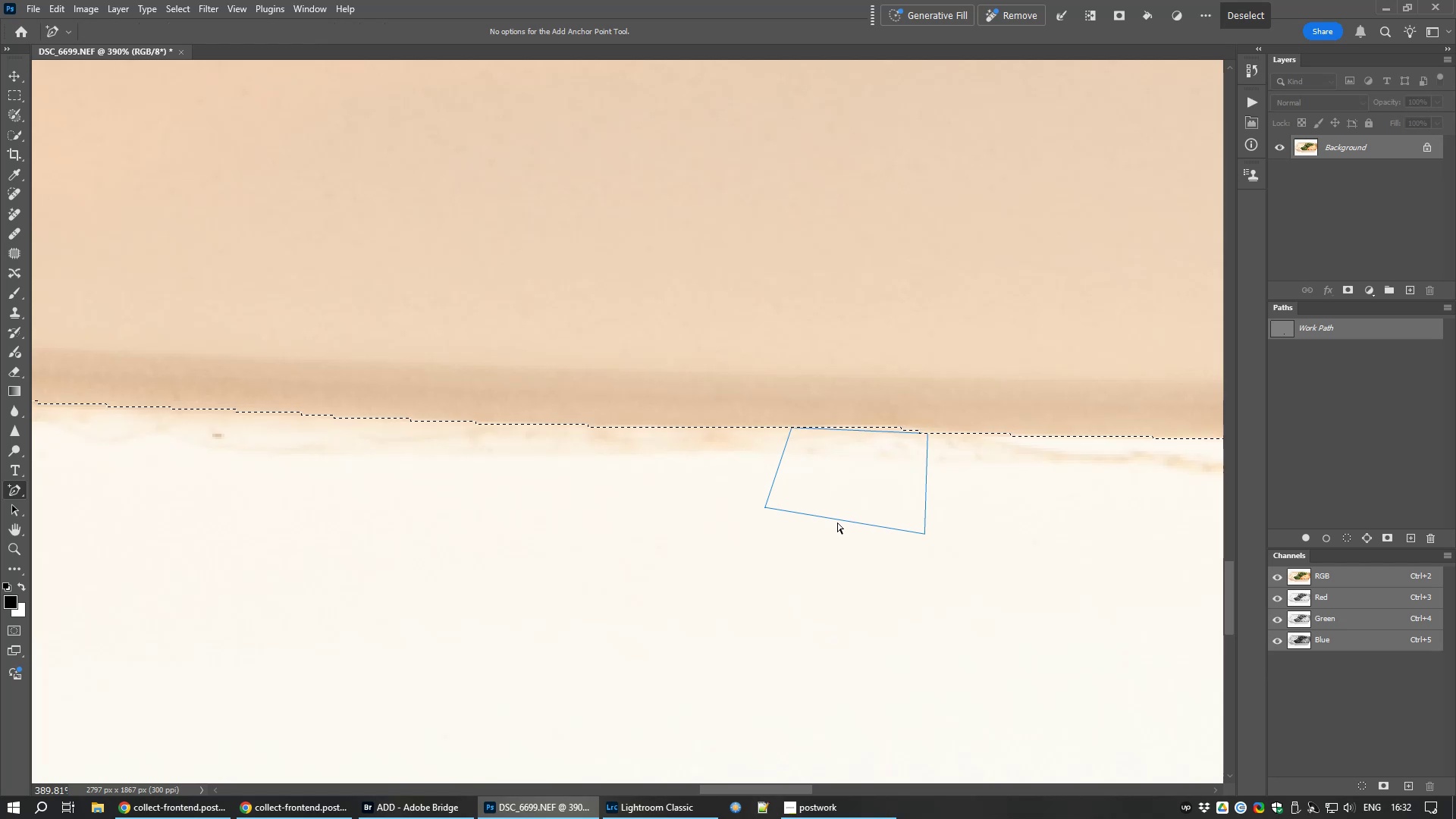 
left_click([837, 522])
 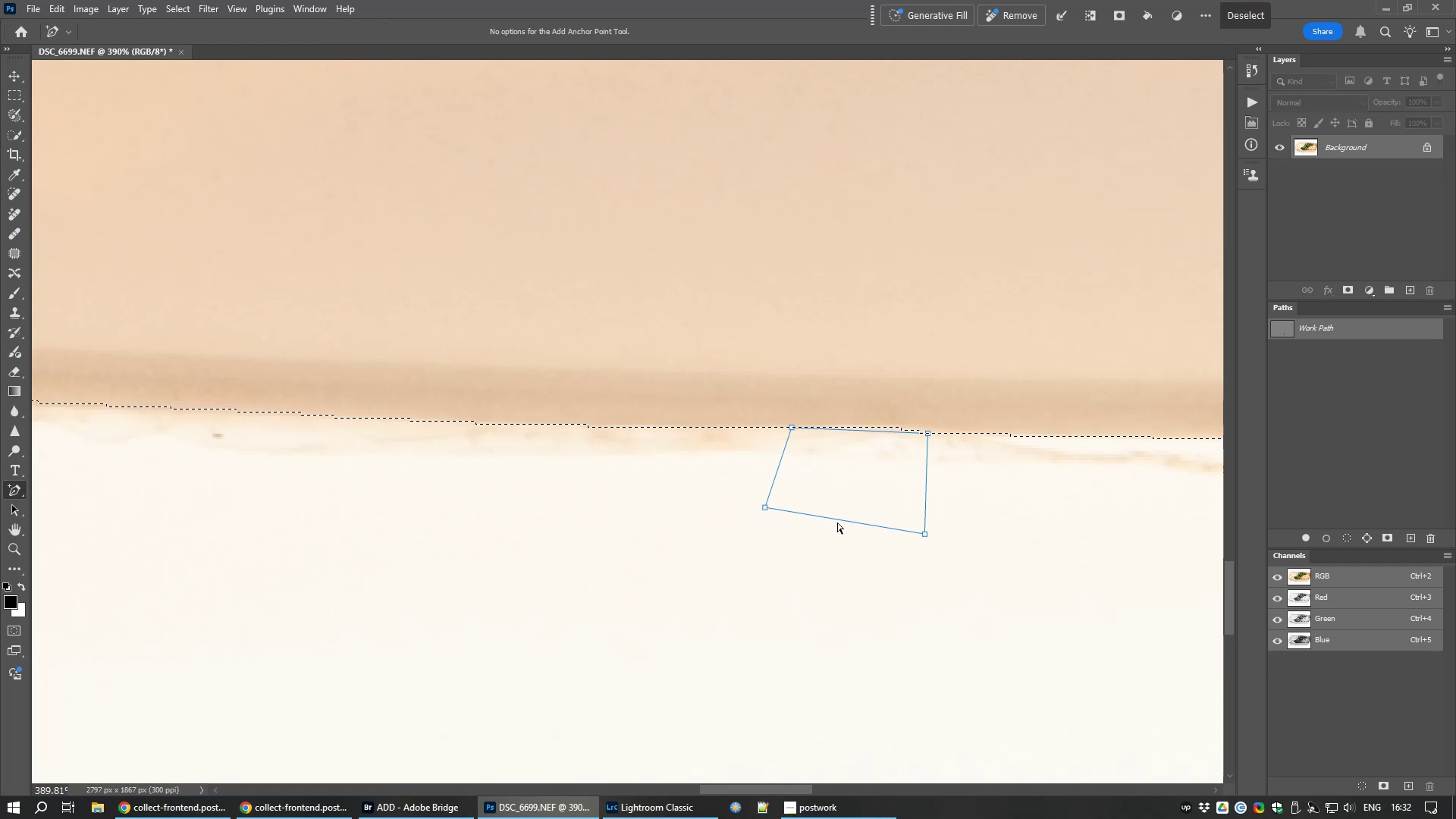 
key(Control+ControlLeft)
 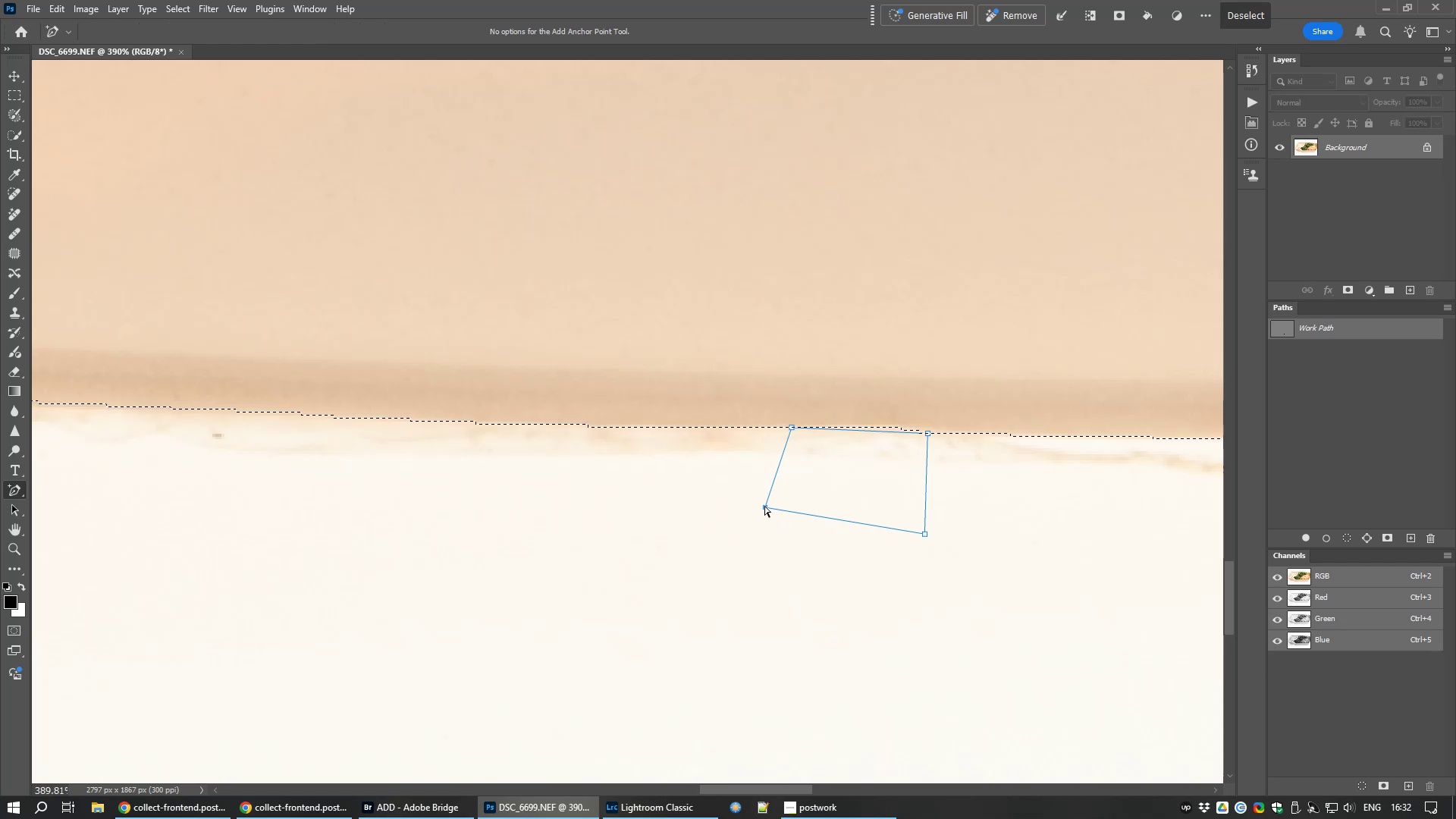 
left_click_drag(start_coordinate=[762, 508], to_coordinate=[780, 264])
 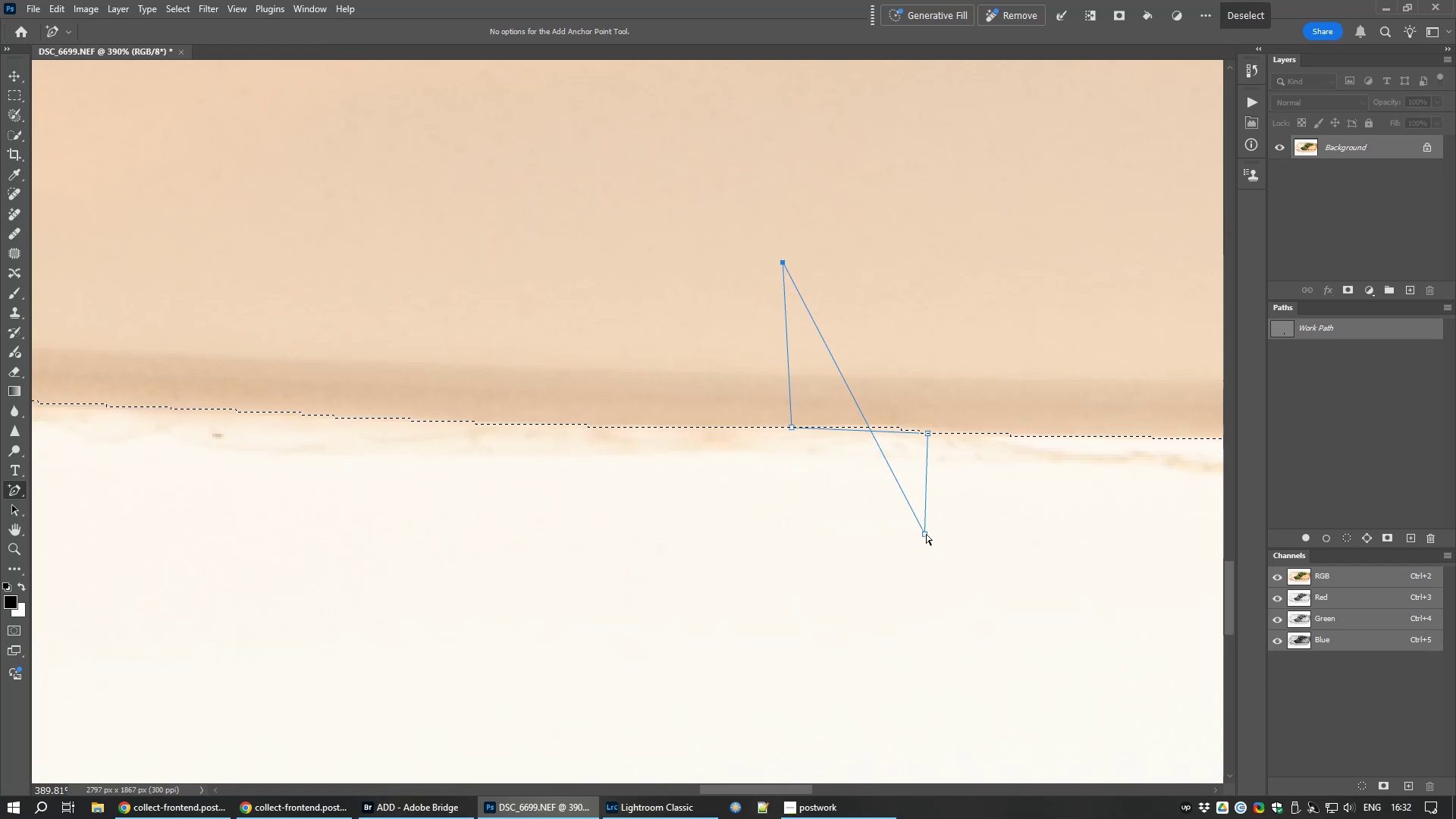 
left_click_drag(start_coordinate=[924, 532], to_coordinate=[959, 216])
 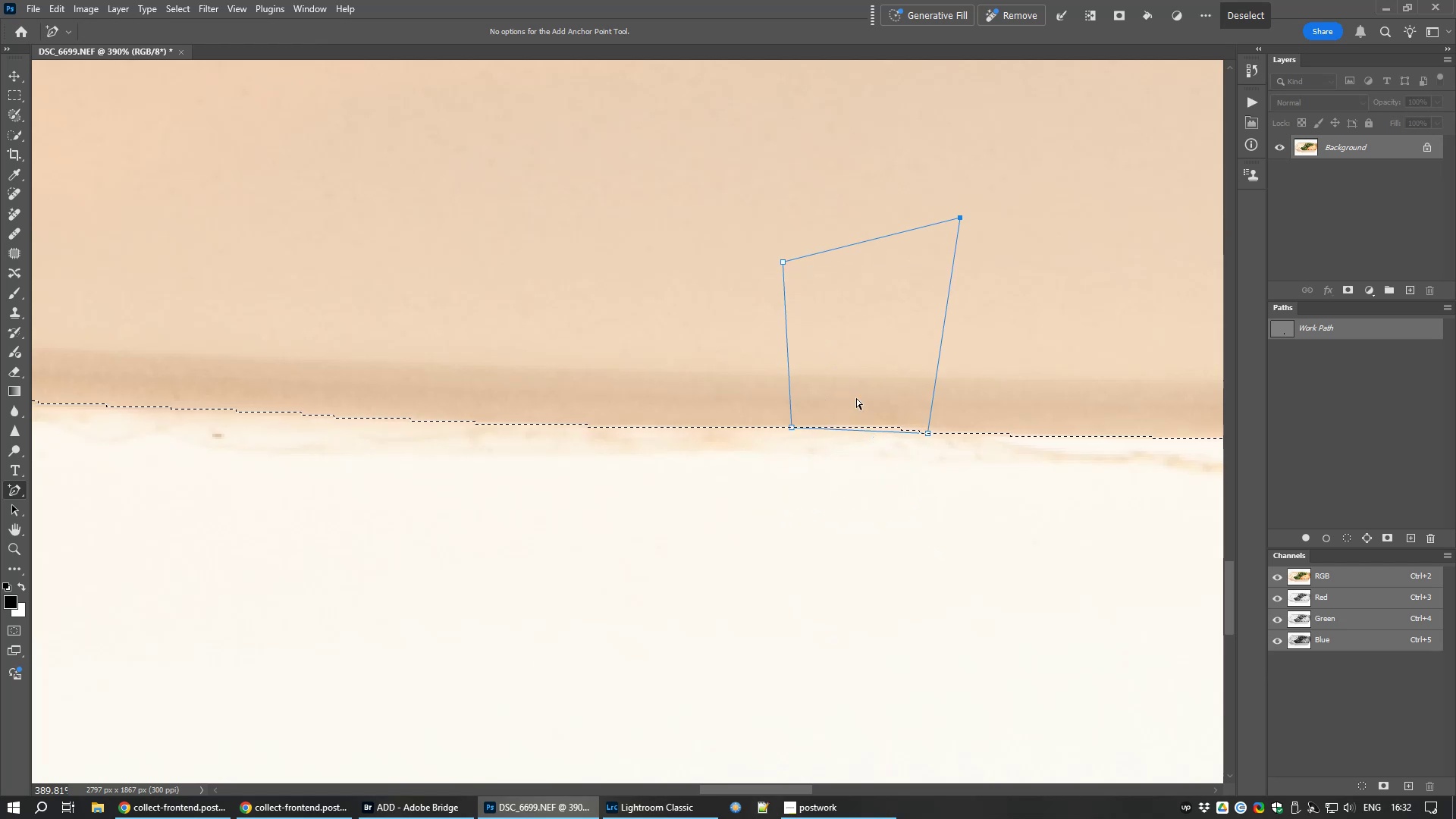 
right_click([865, 271])
 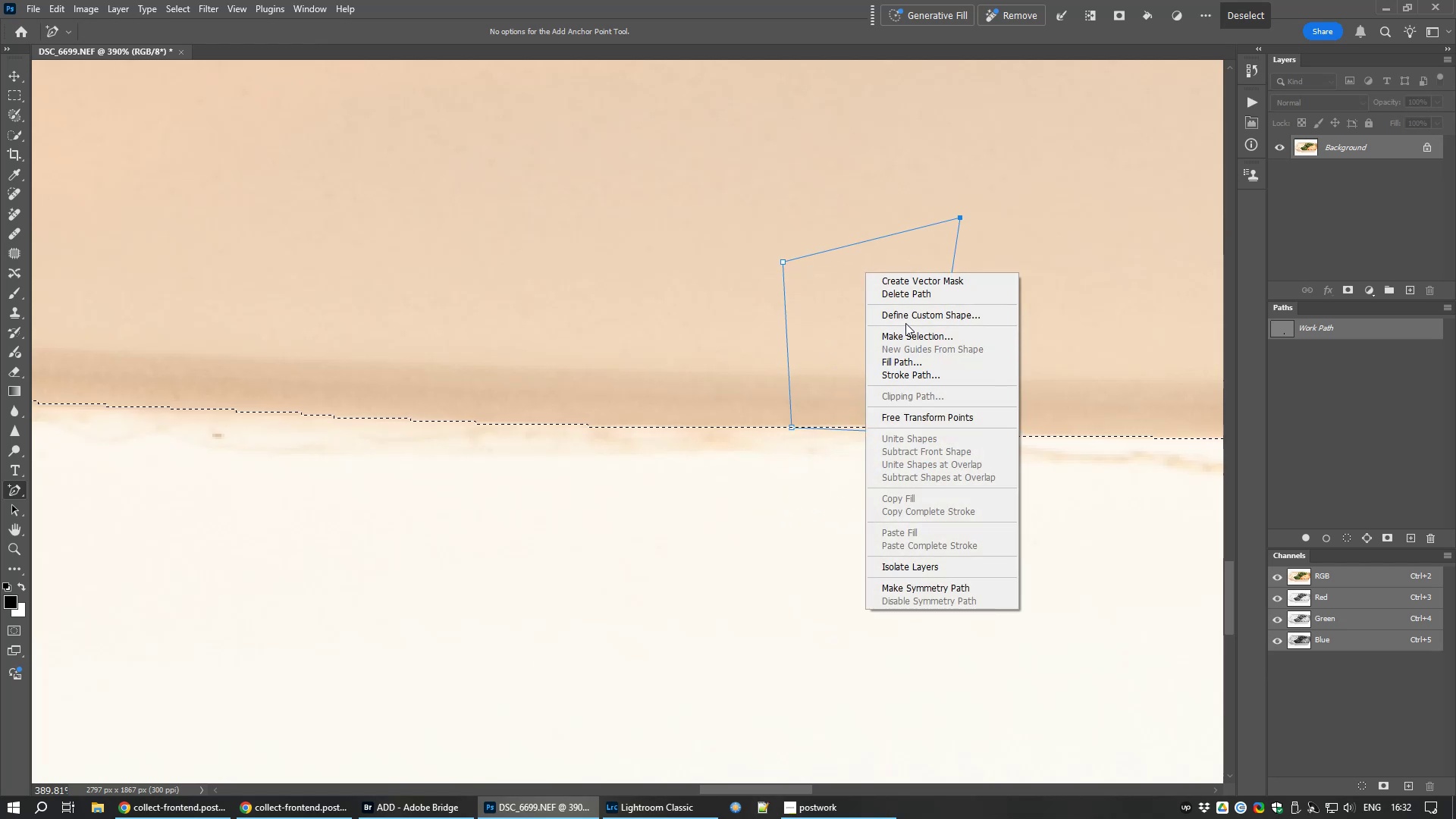 
left_click([899, 342])
 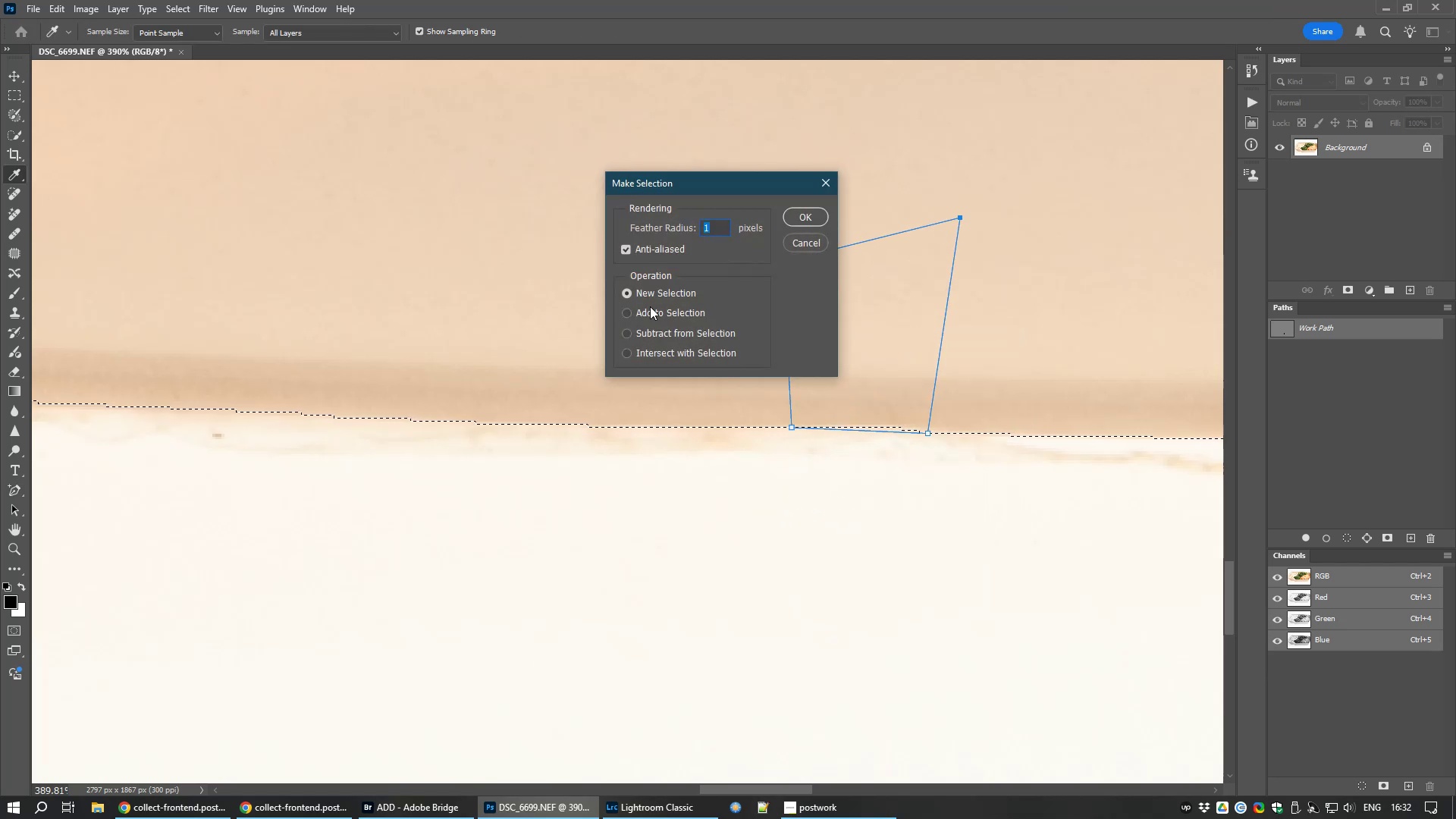 
left_click([652, 305])
 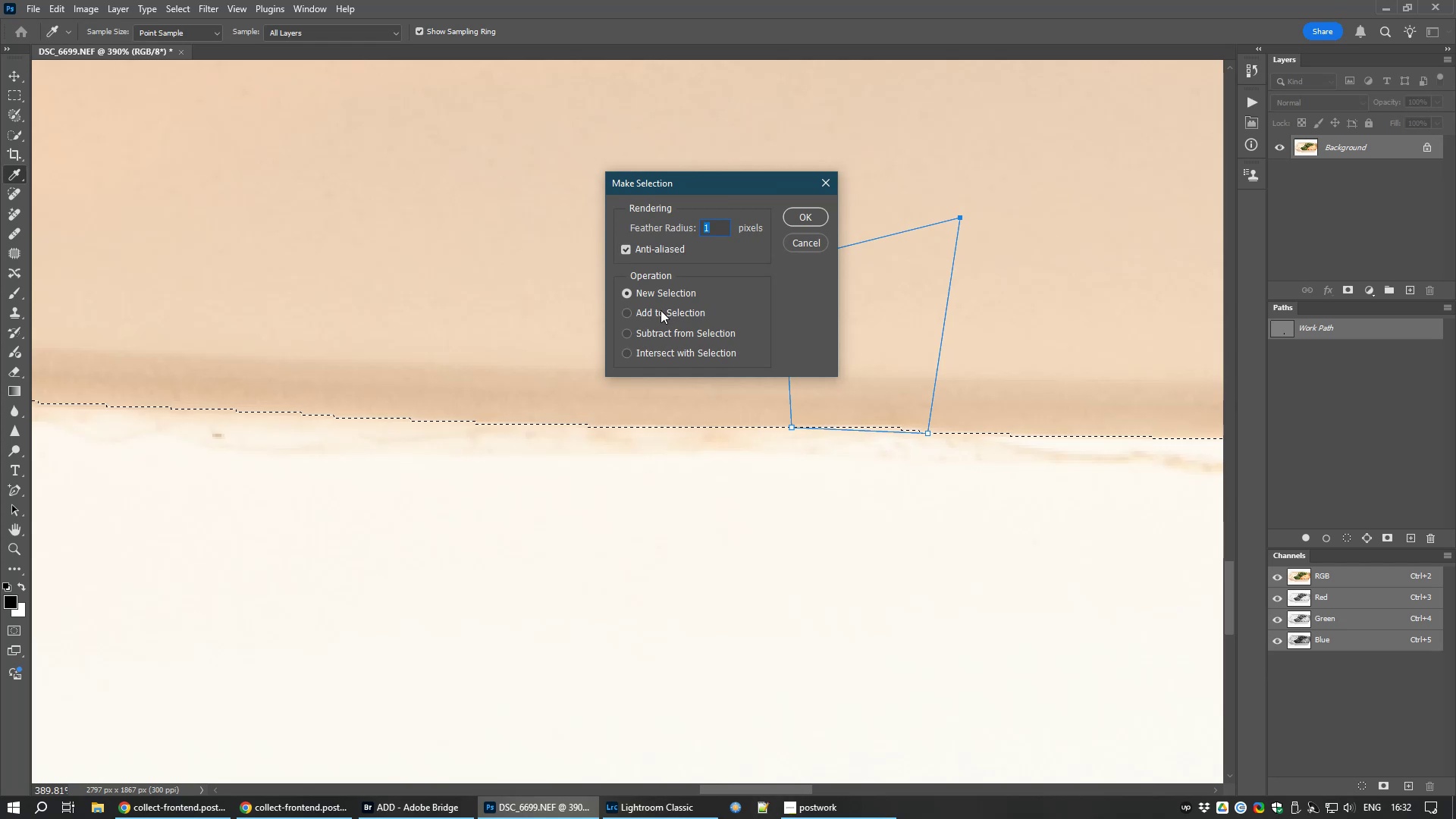 
left_click([661, 310])
 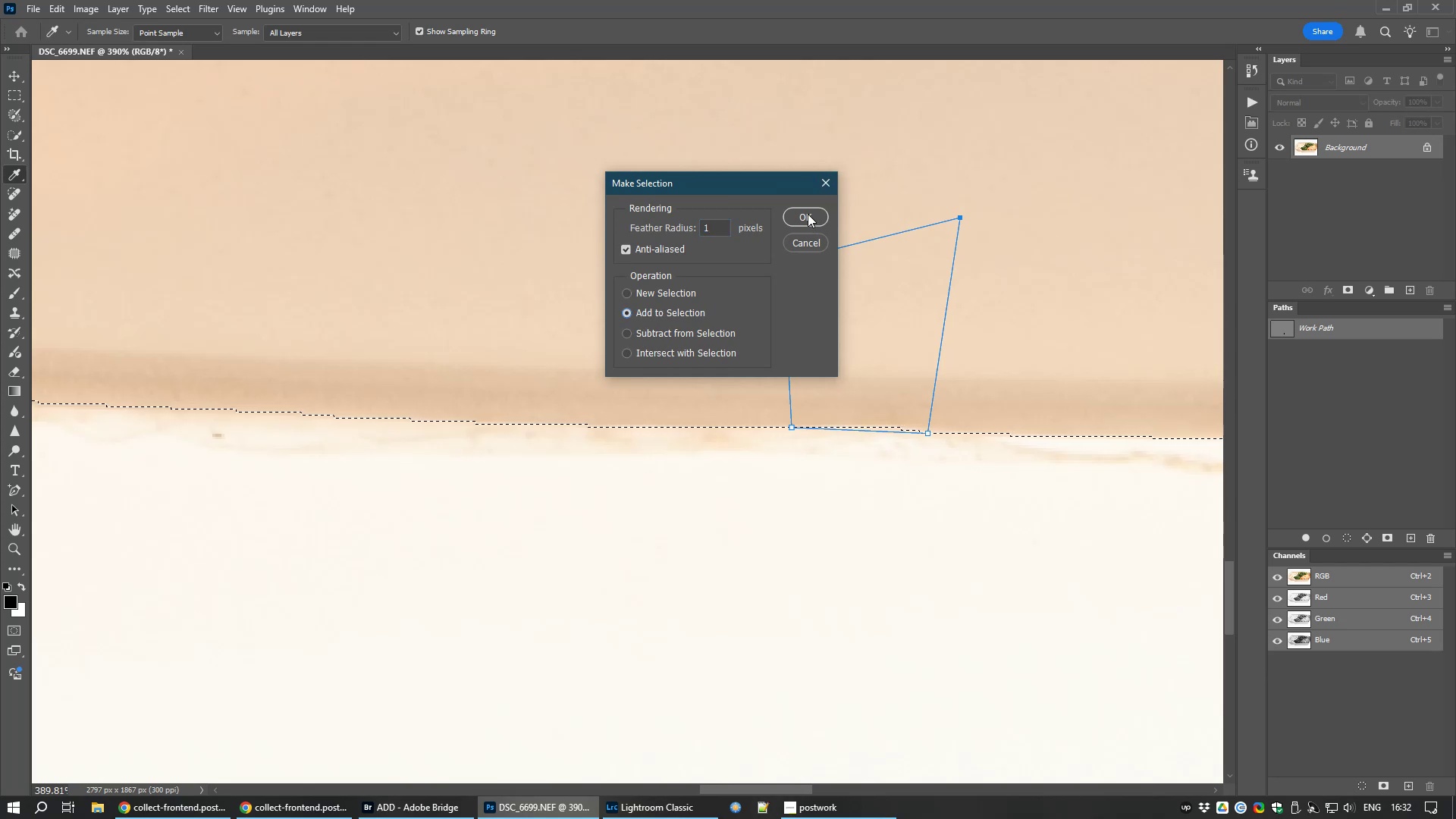 
left_click([808, 214])
 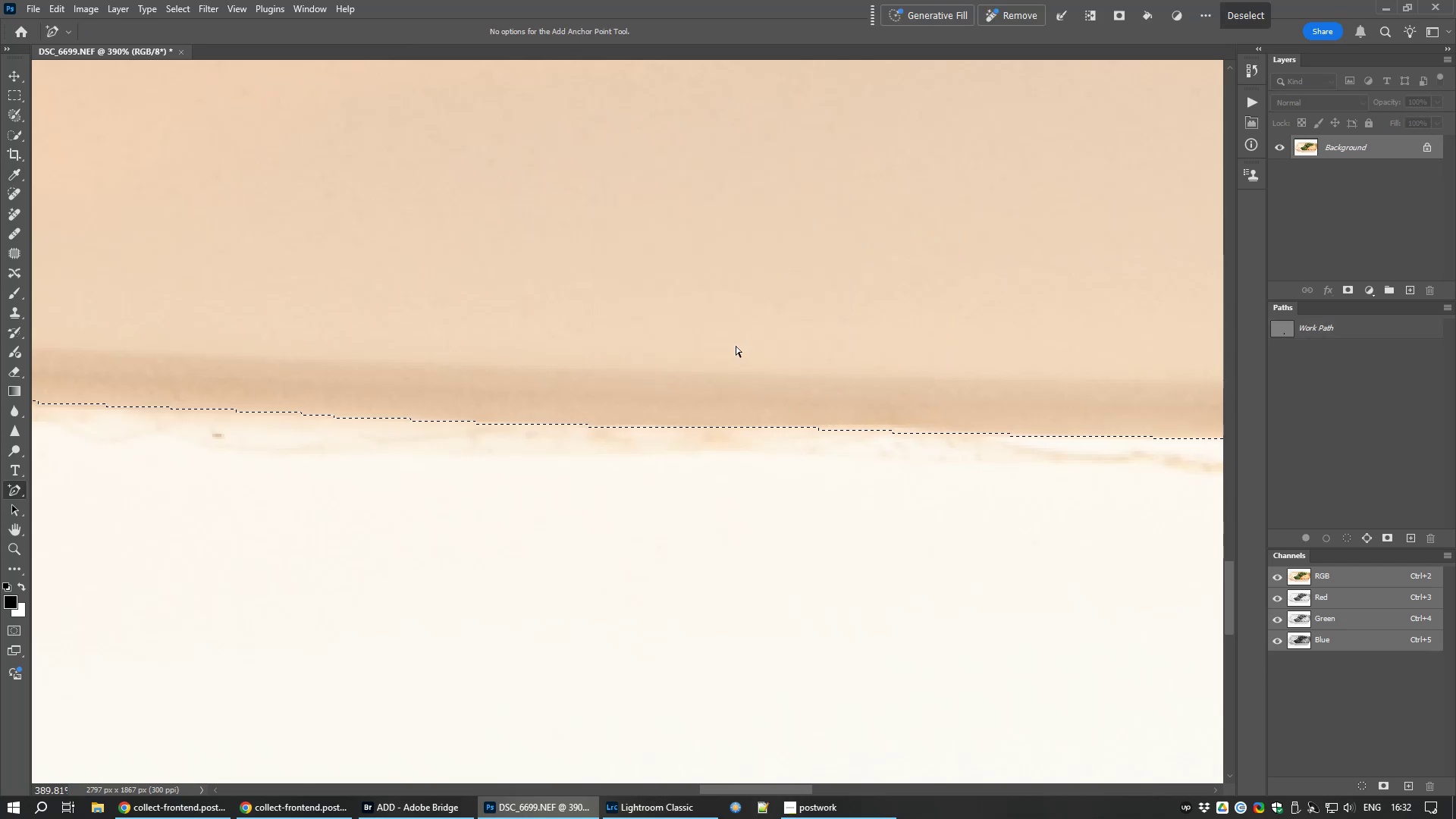 
key(Control+Numpad0)
 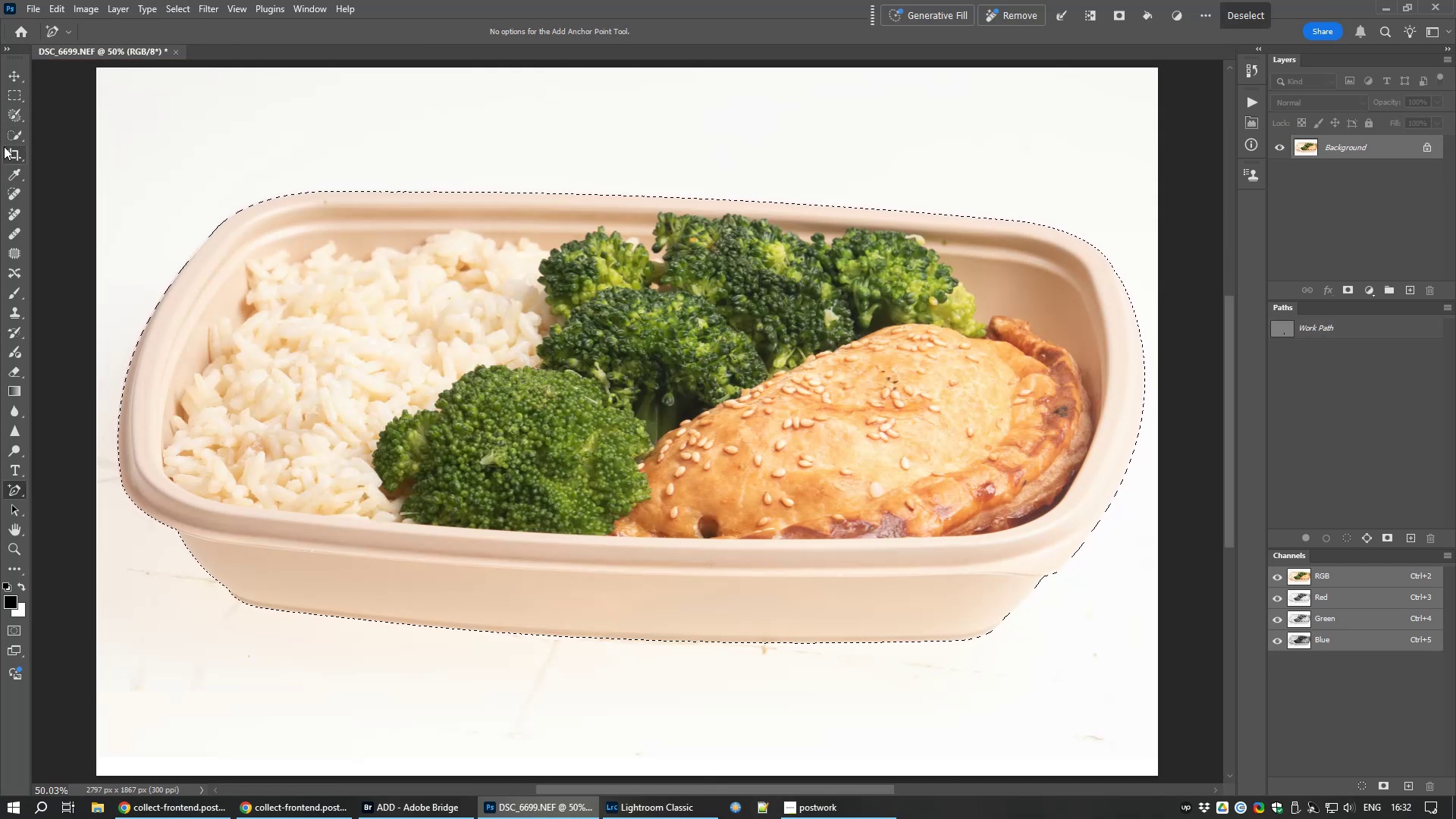 
left_click([3, 140])
 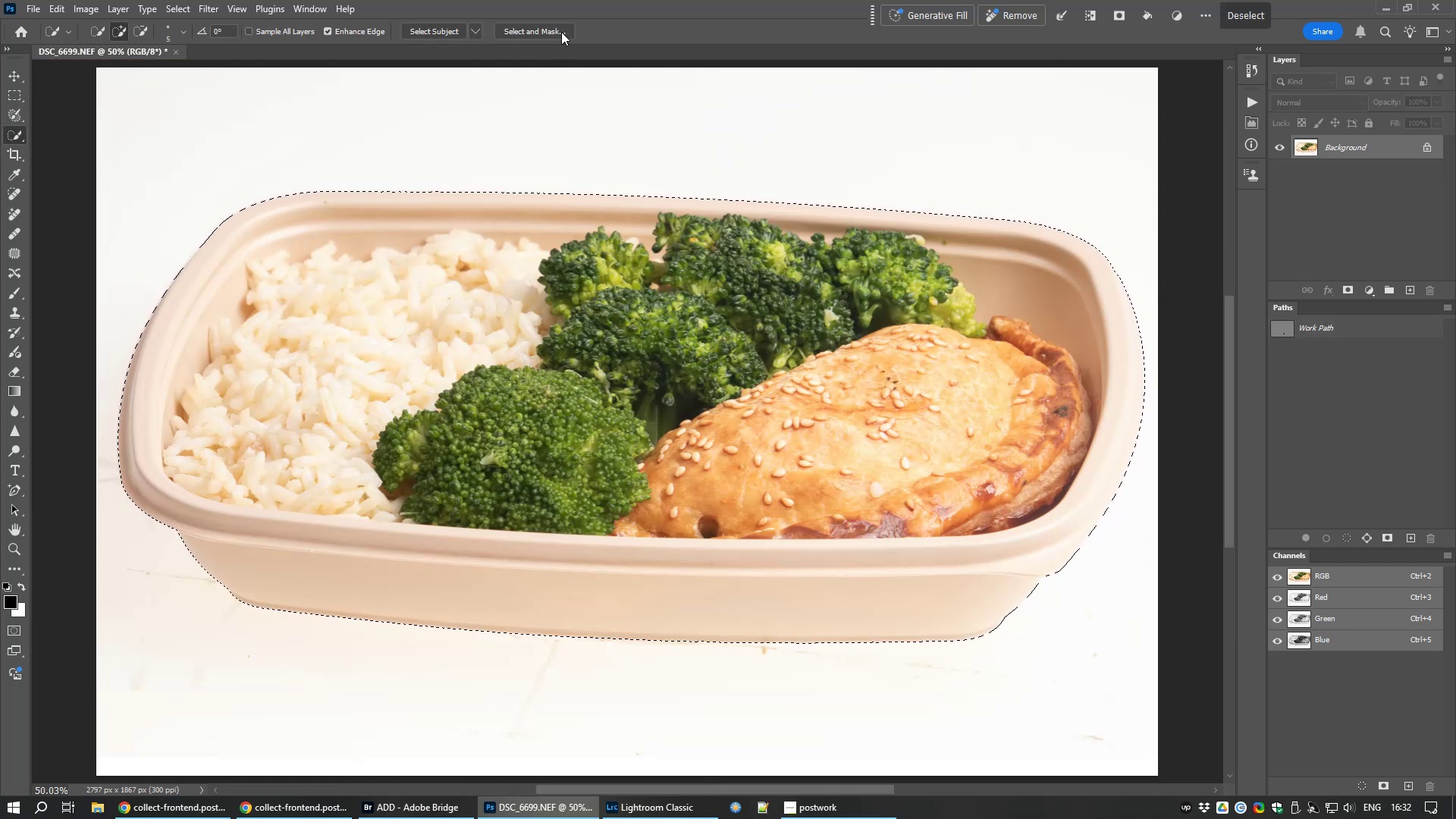 
left_click([560, 31])
 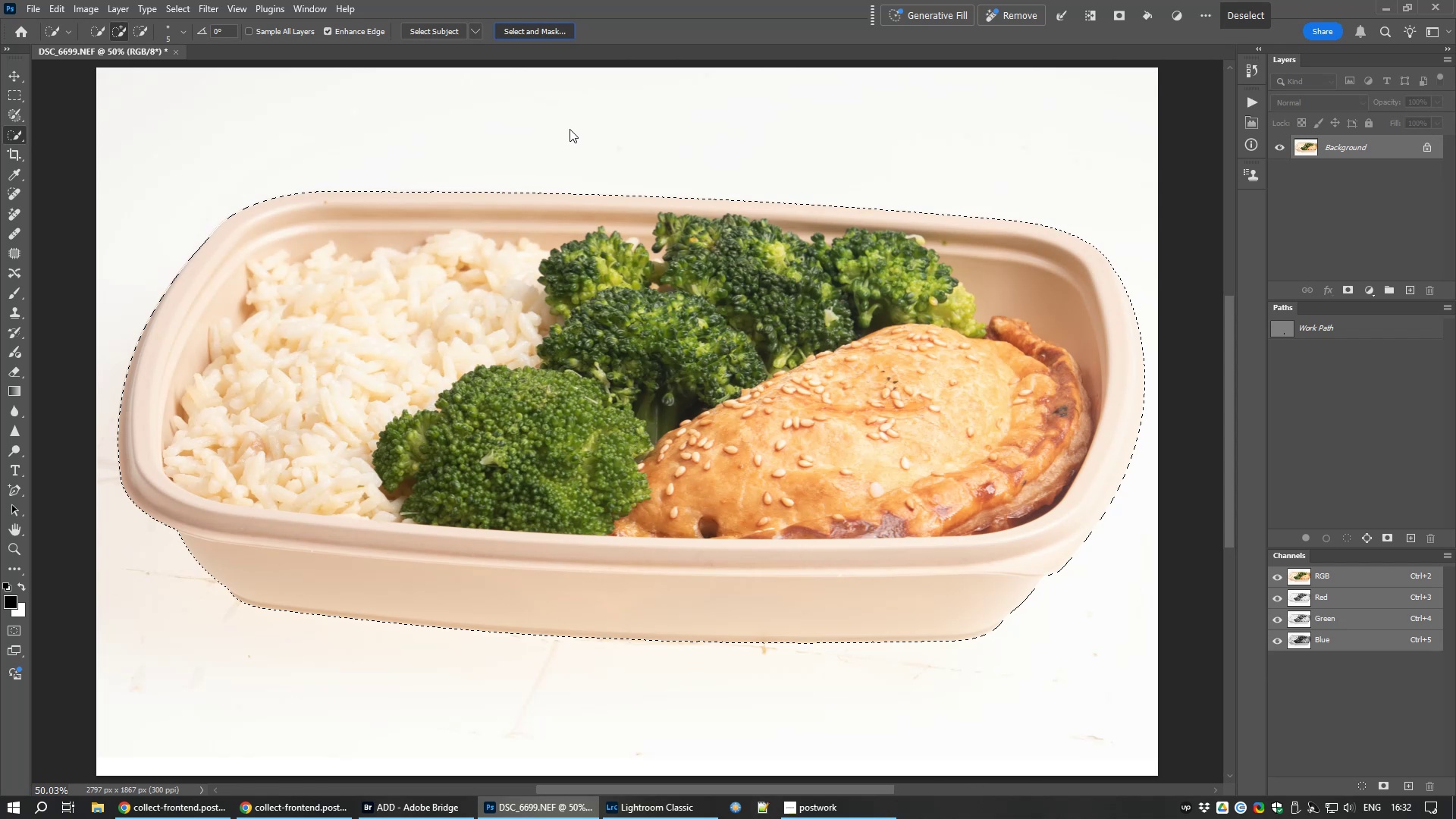 
right_click([575, 147])
 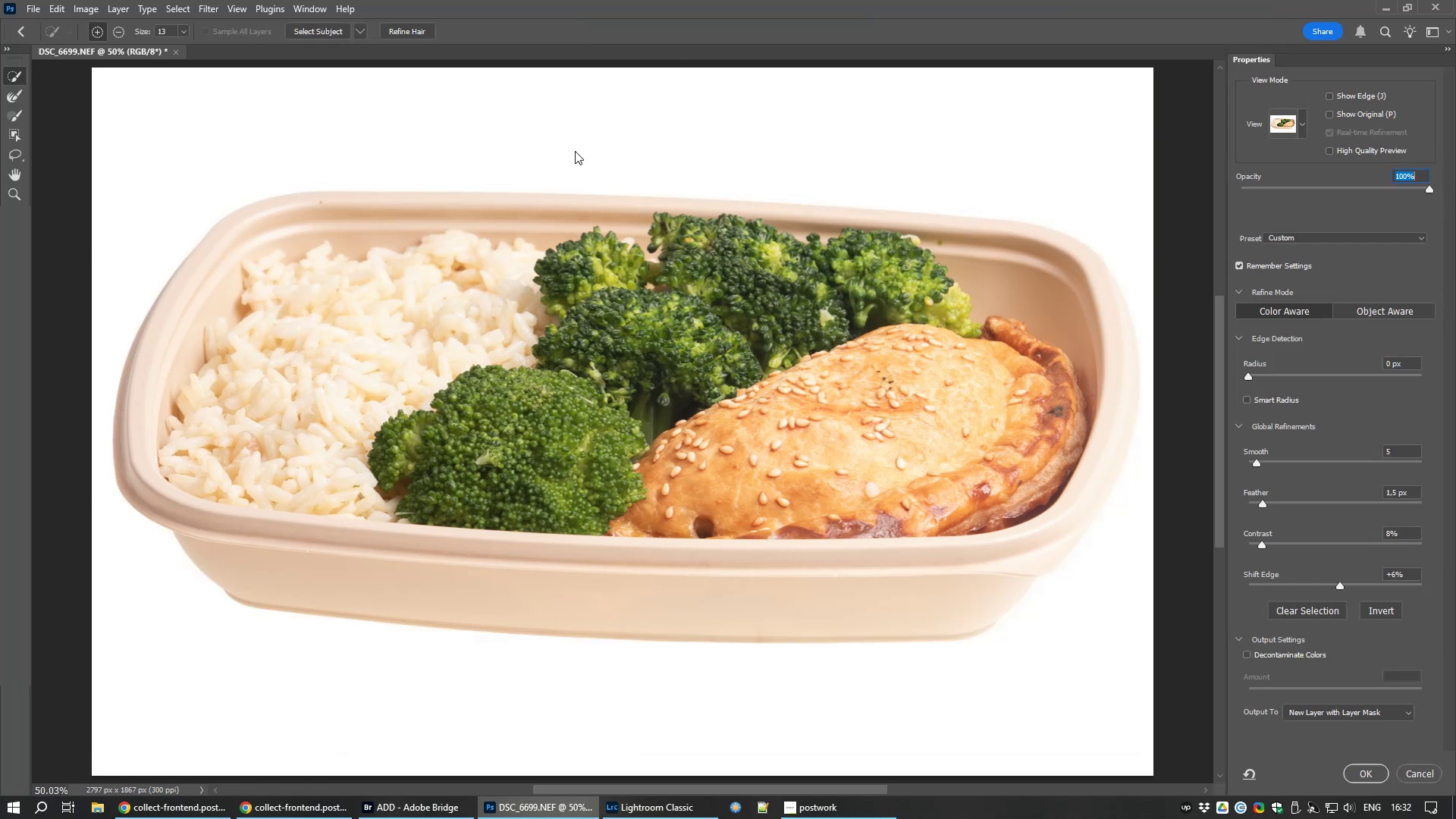 
right_click([575, 151])
 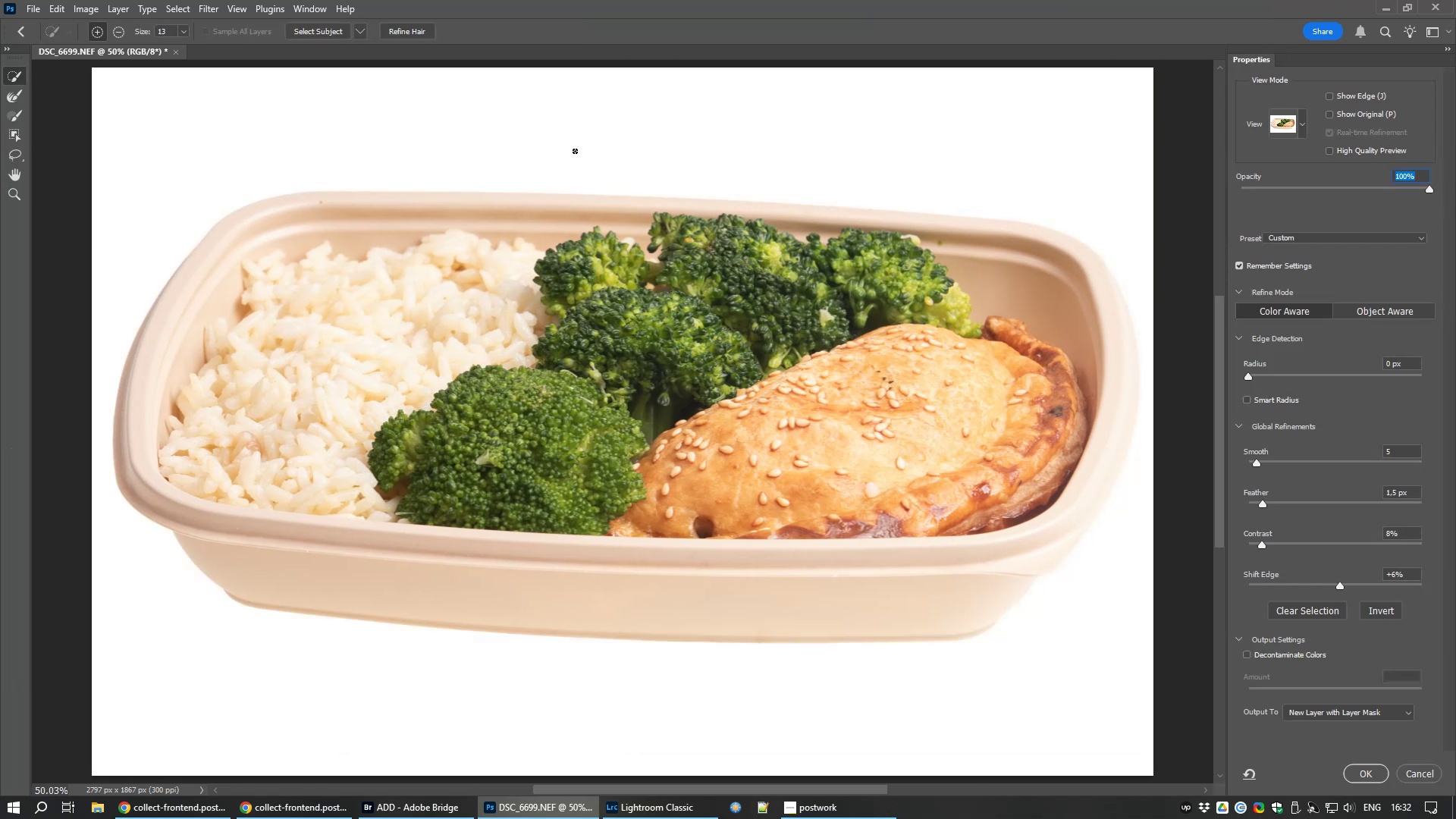 
left_click([575, 151])
 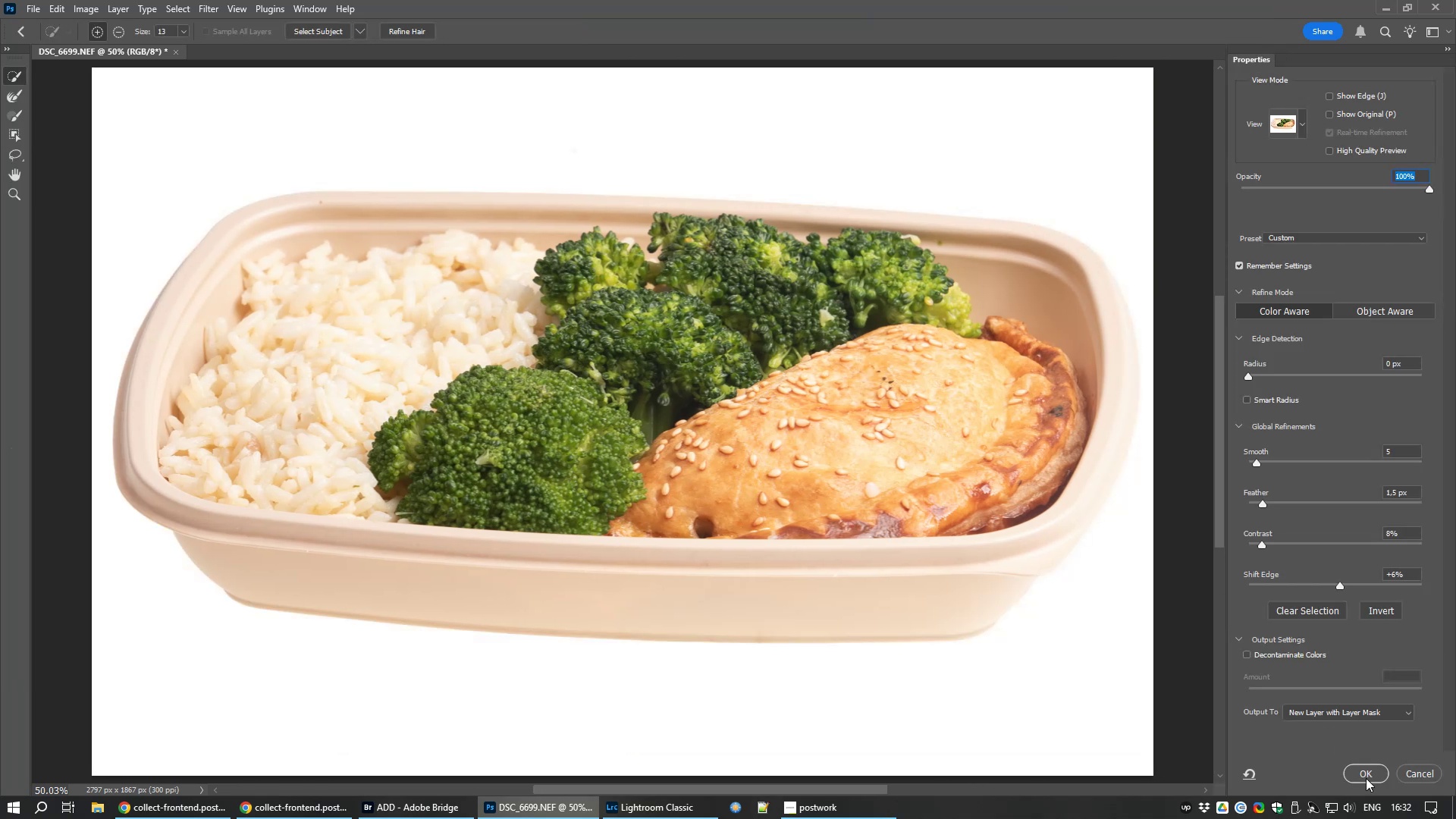 
left_click([1368, 773])
 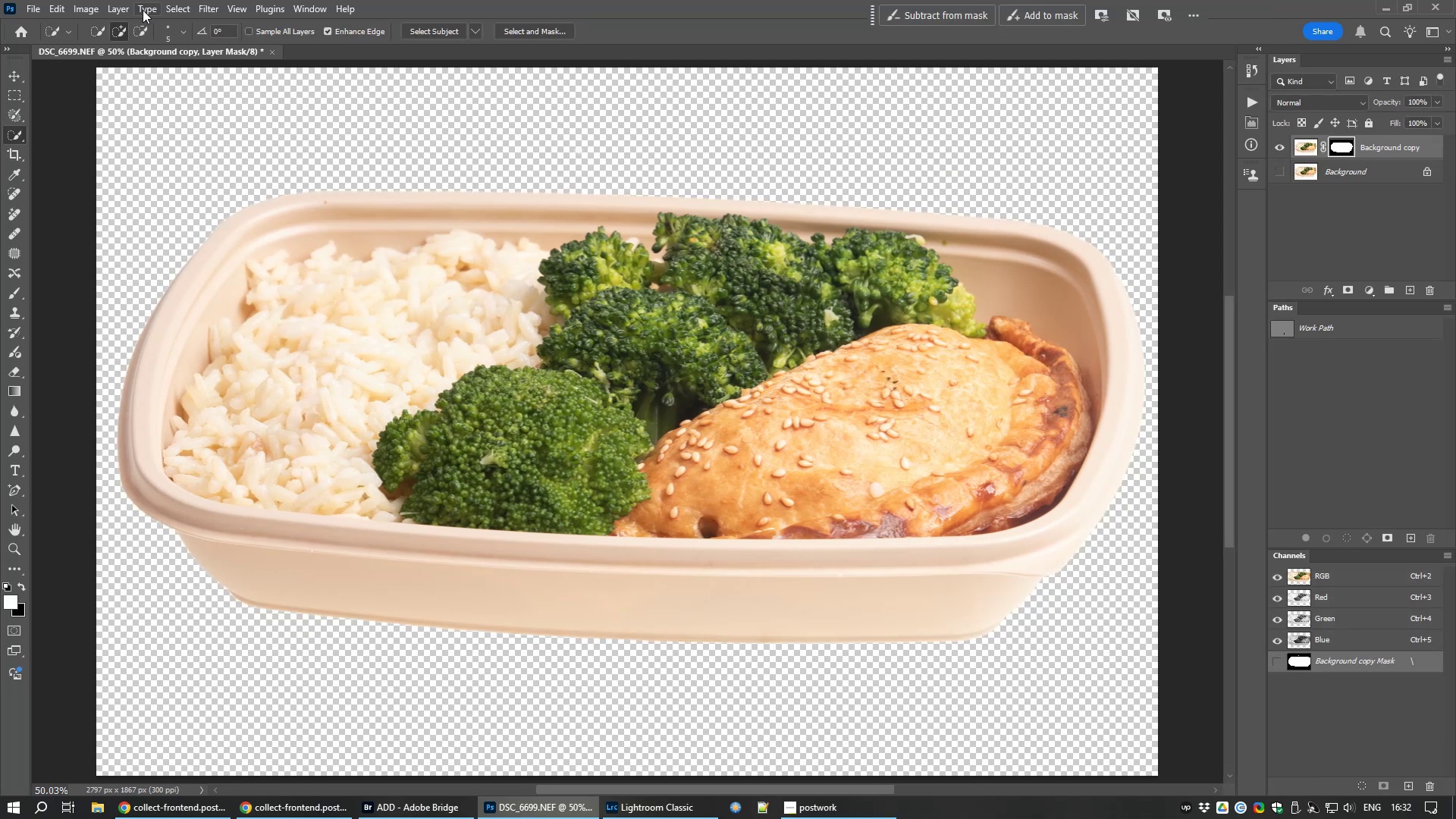 
left_click([119, 9])
 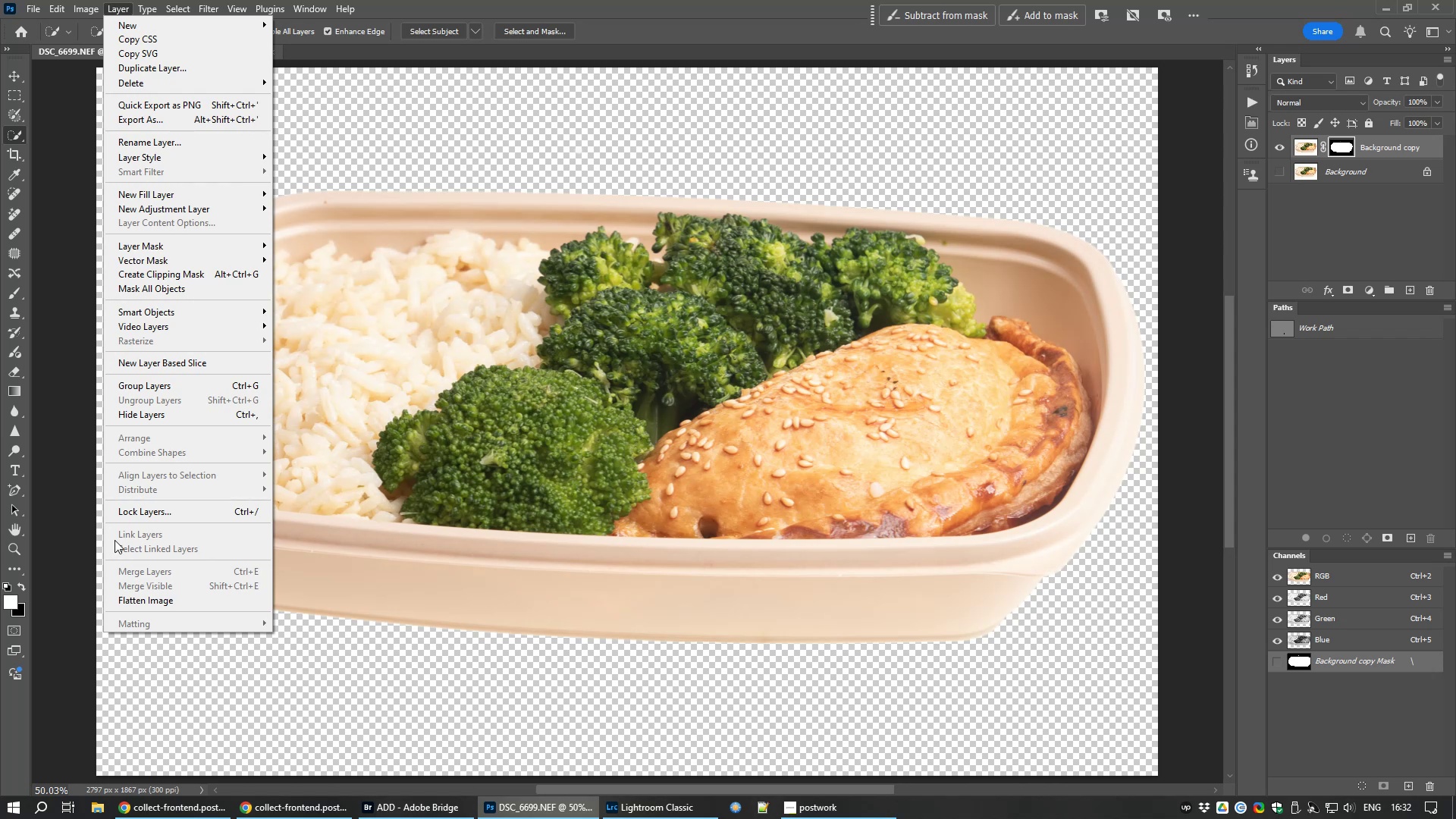 
left_click([147, 594])
 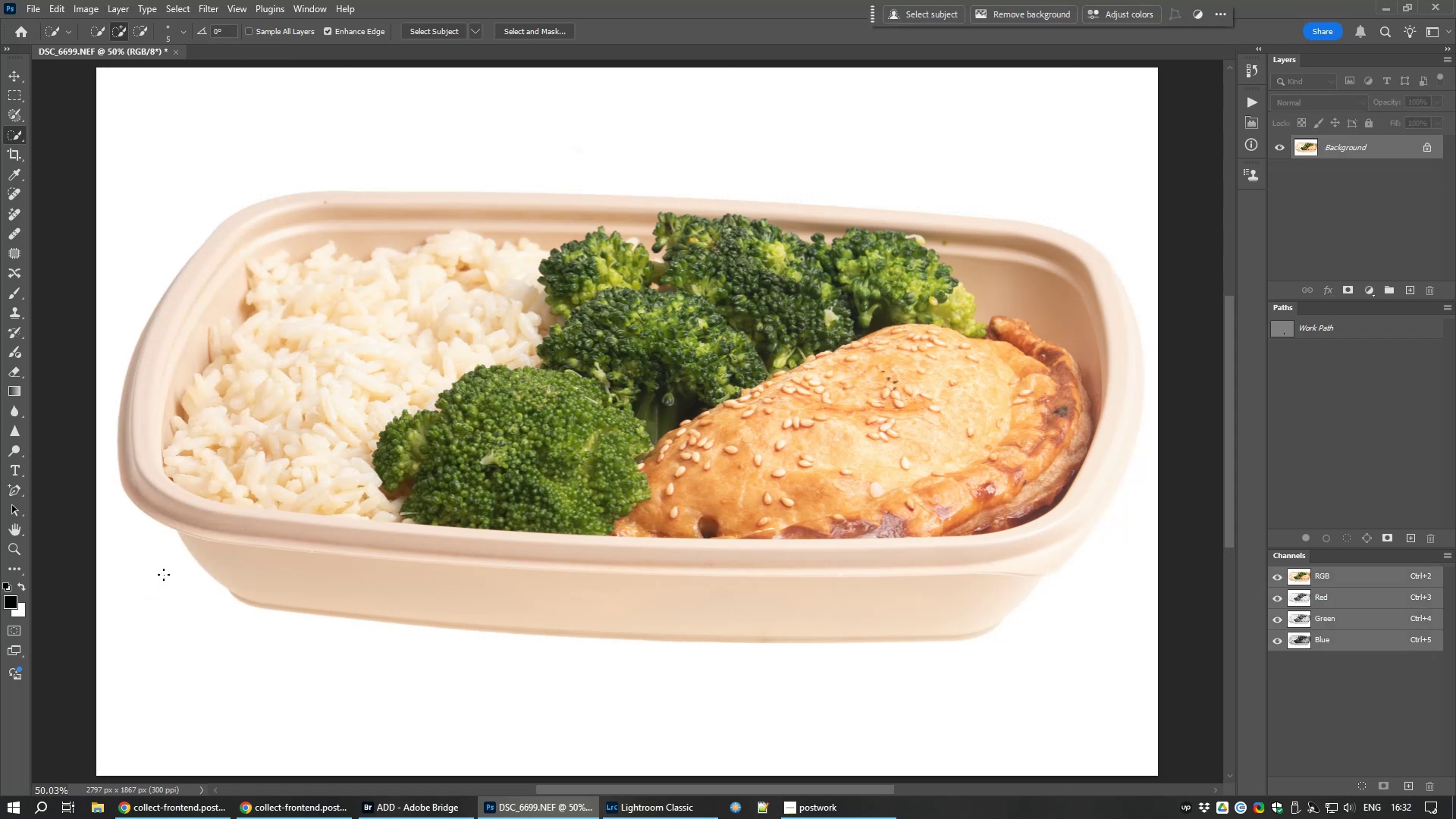 
key(Control+S)
 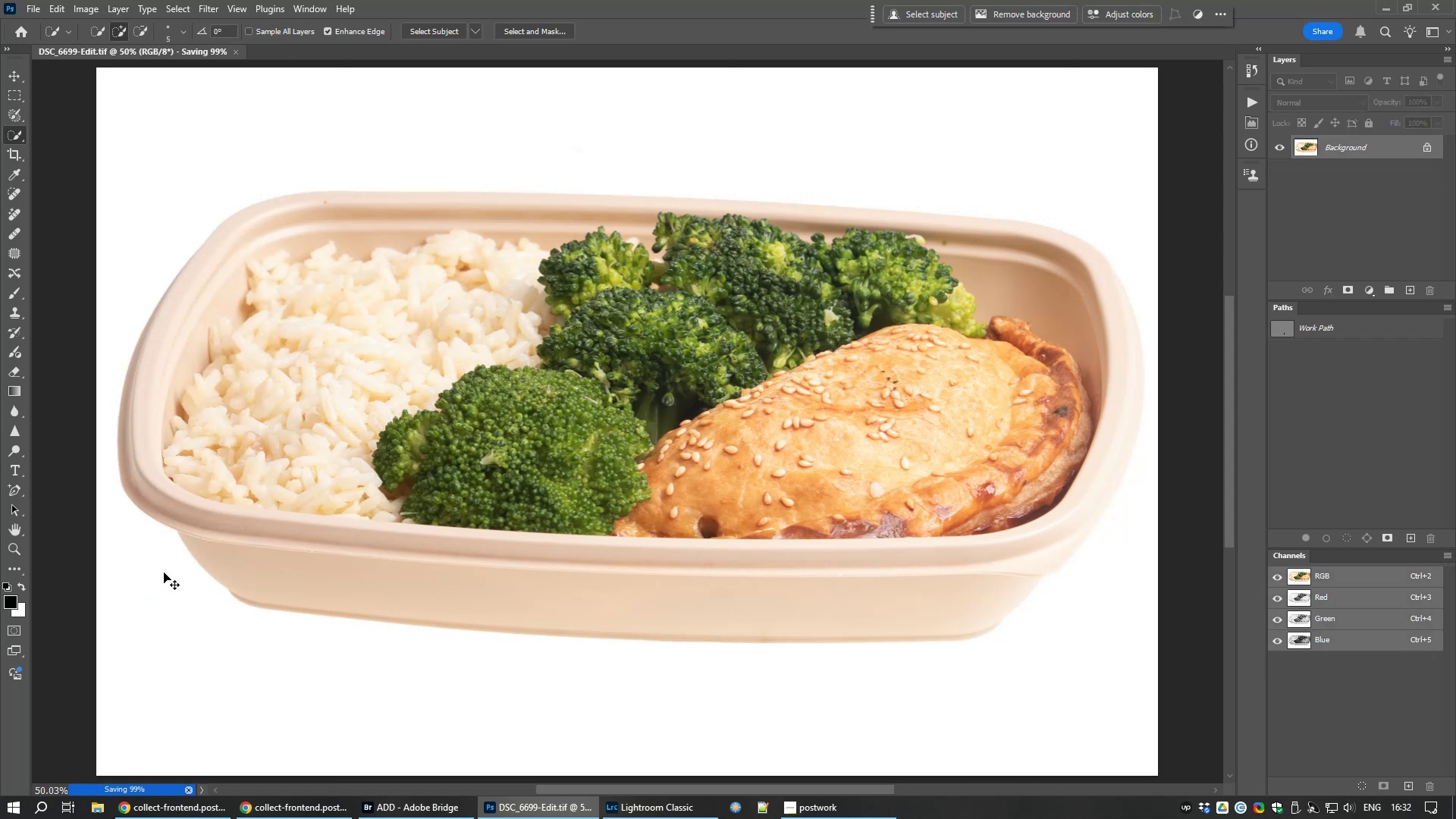 
key(Control+W)
 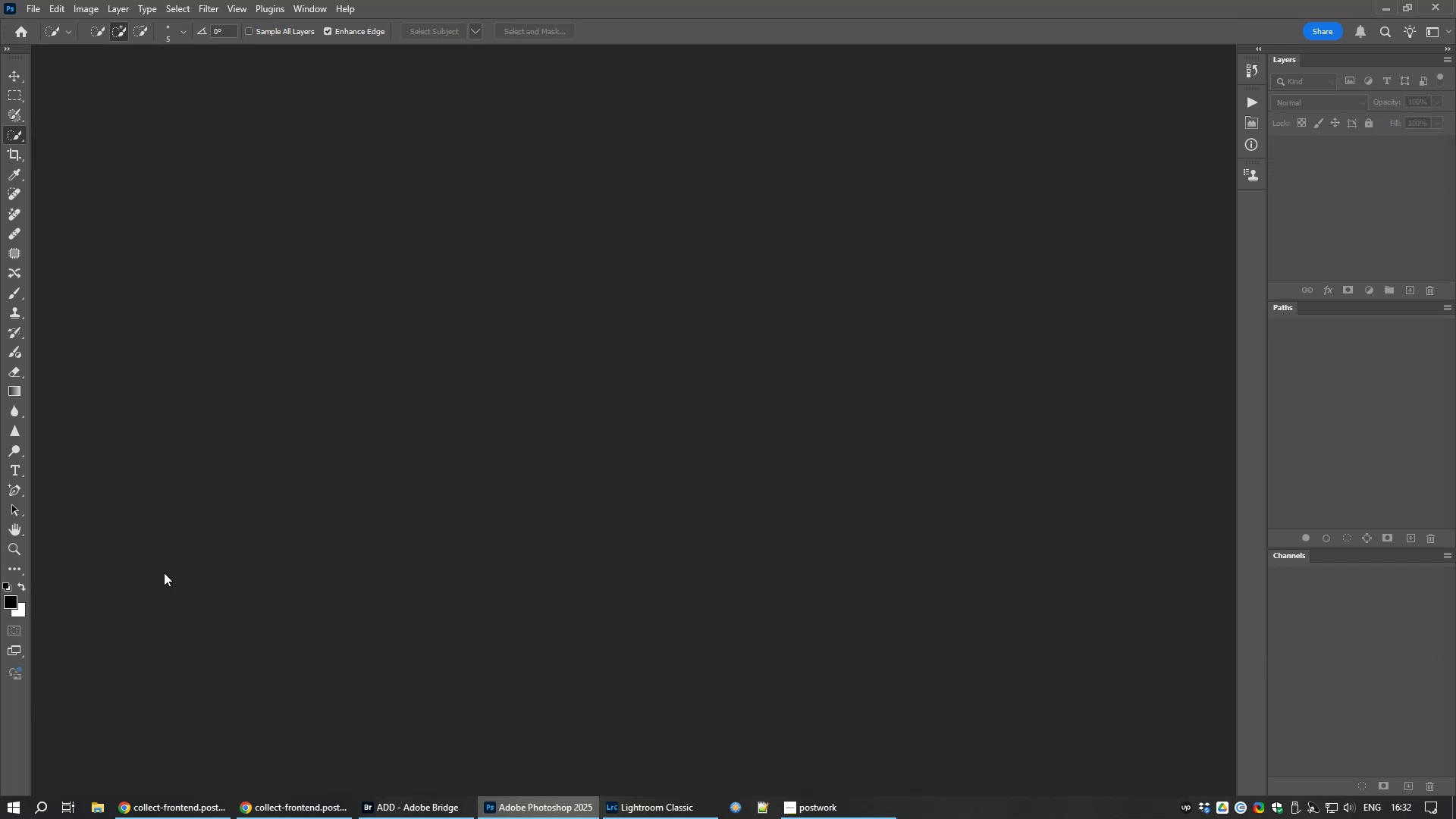 
wait(6.19)
 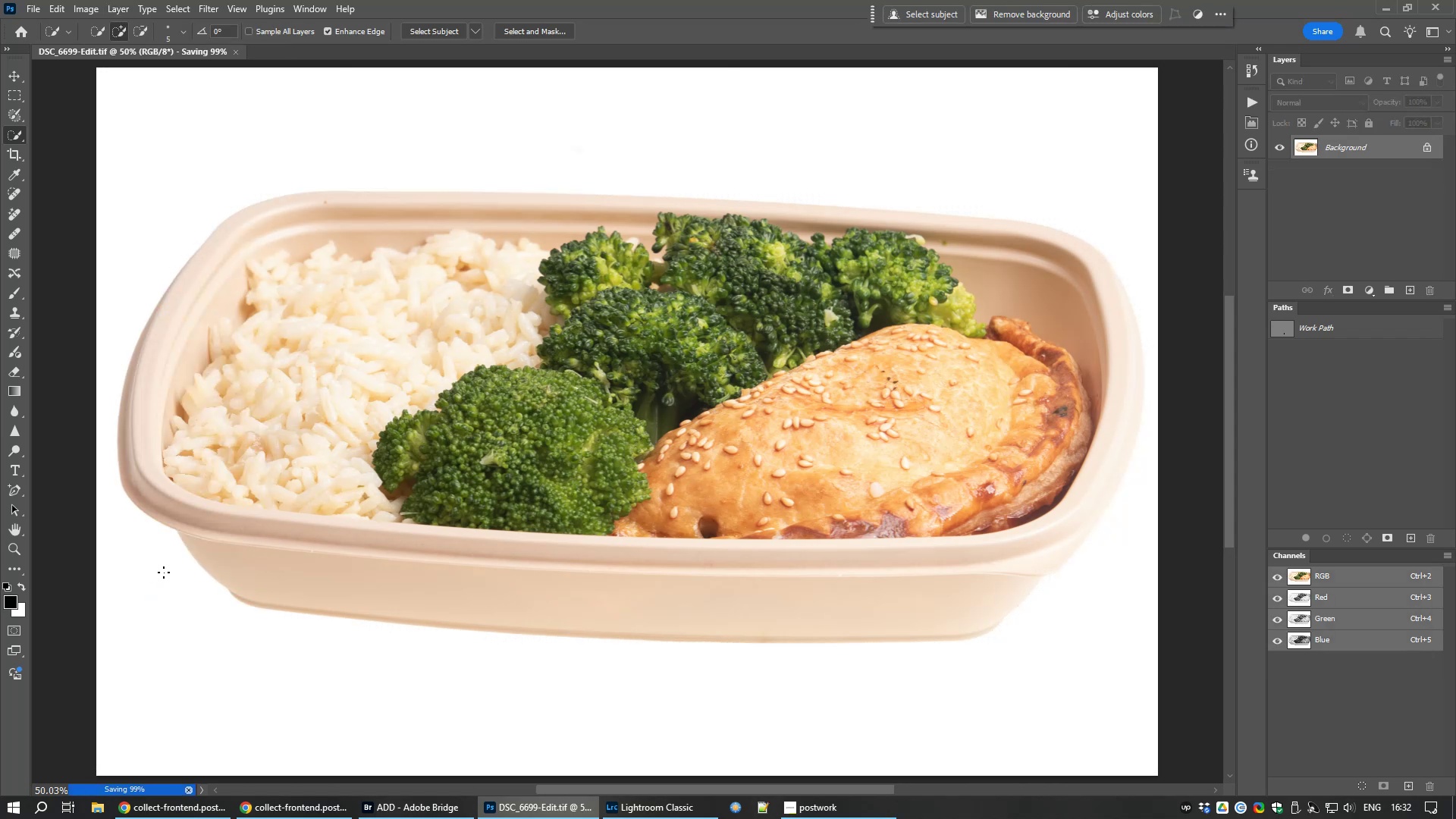 
mouse_move([623, 802])
 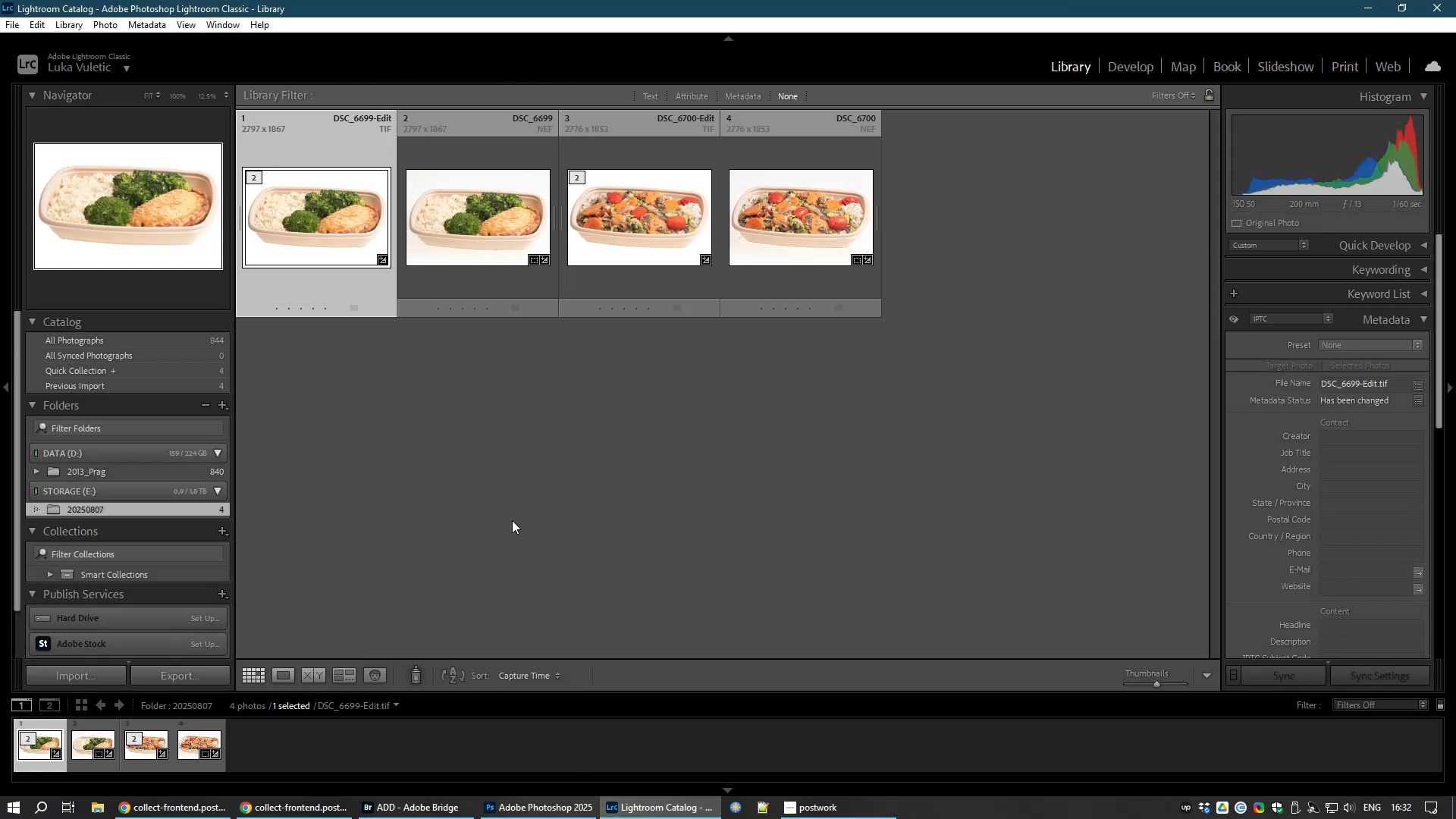 
left_click([512, 520])
 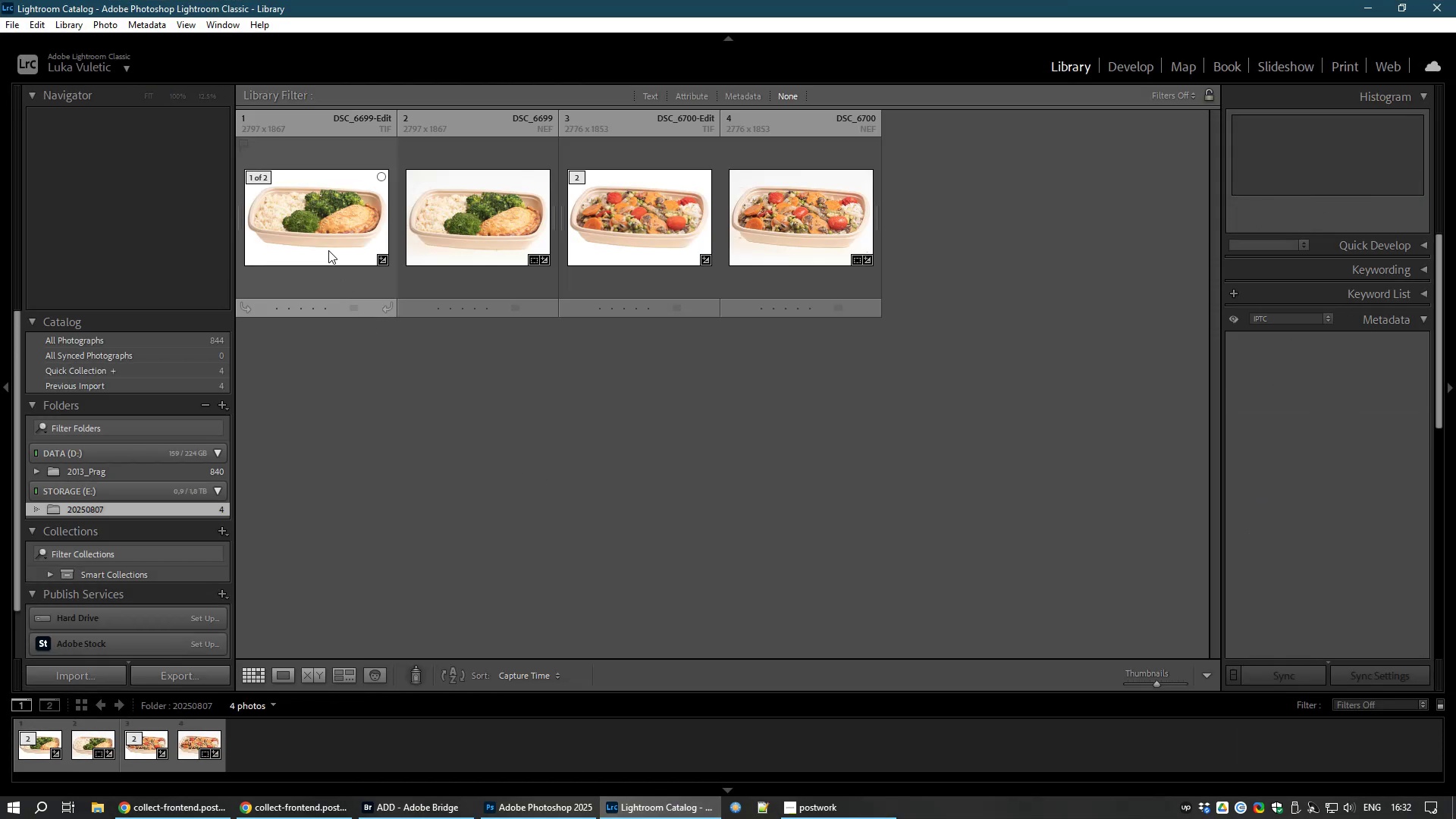 
left_click([327, 247])
 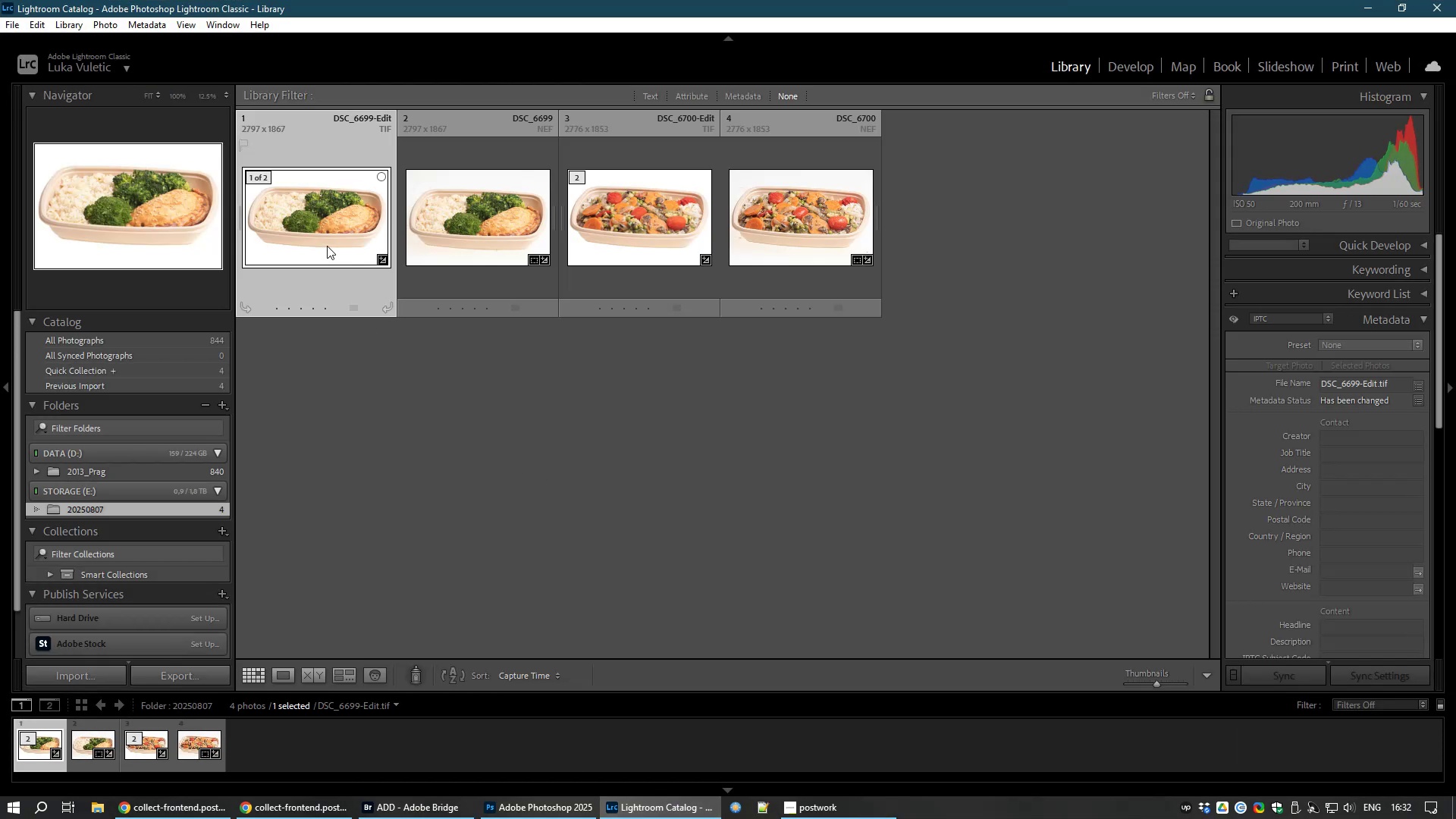 
key(Control+E)
 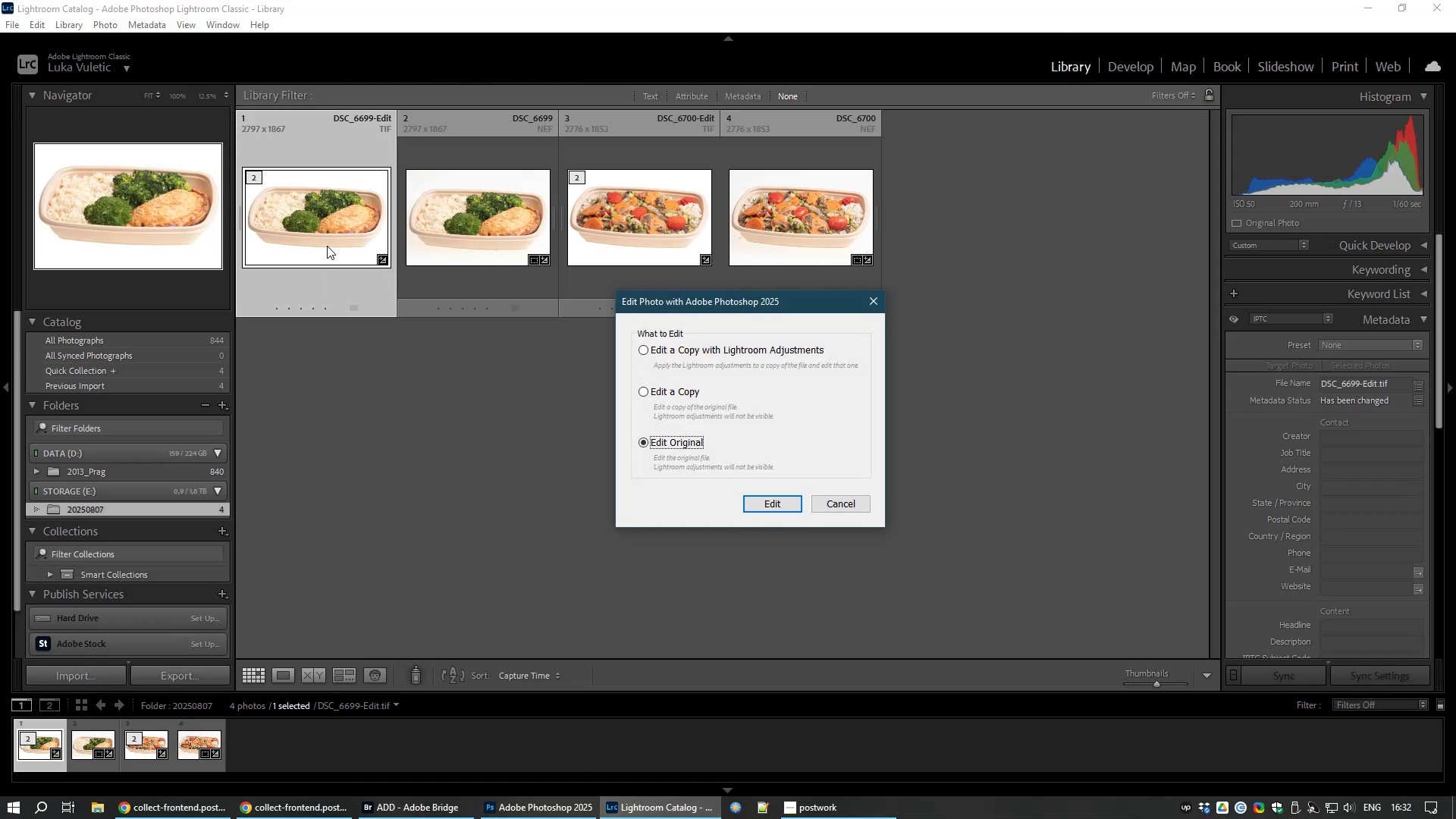 
key(Enter)
 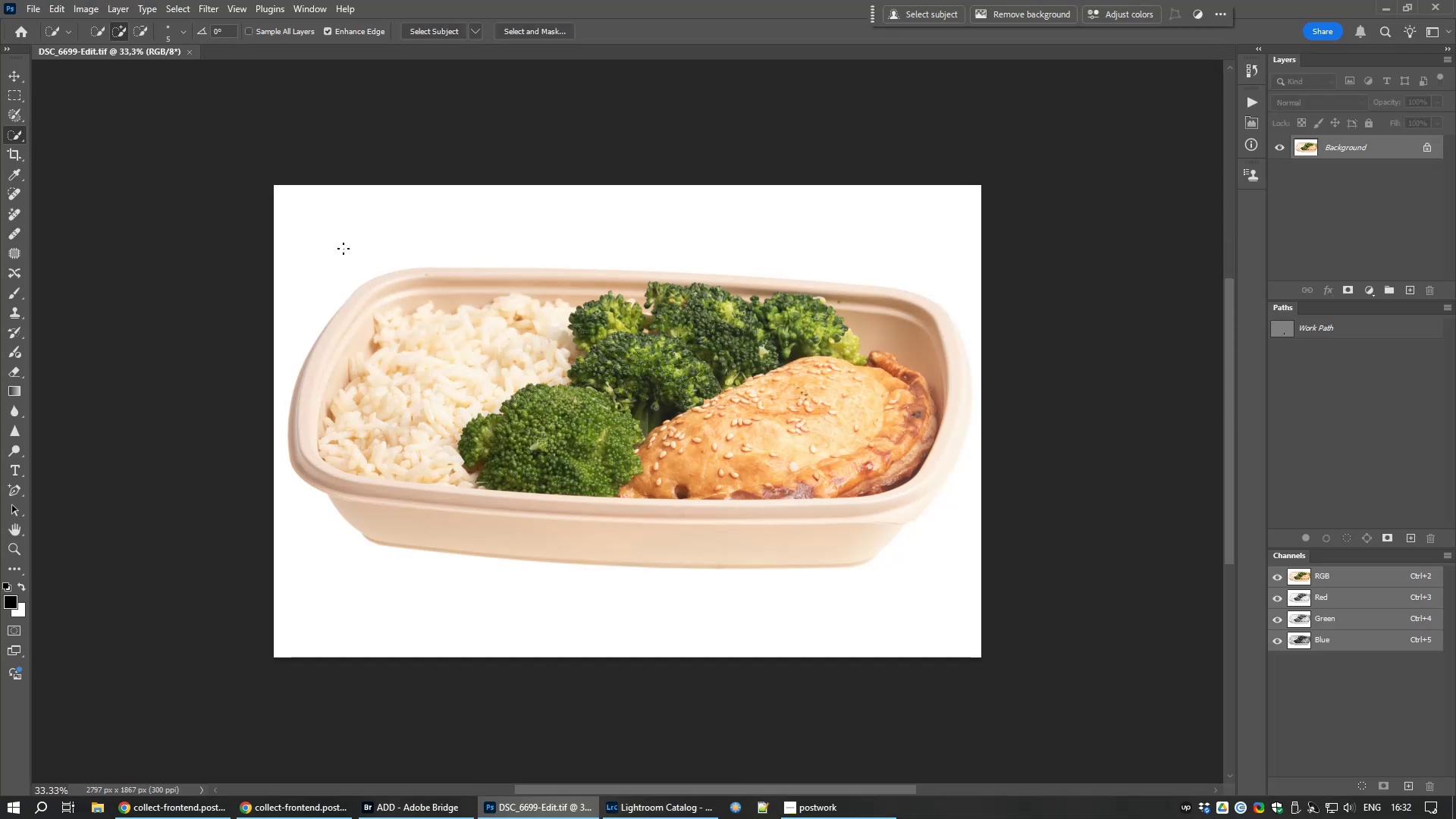 
scroll: coordinate [393, 338], scroll_direction: up, amount: 8.0
 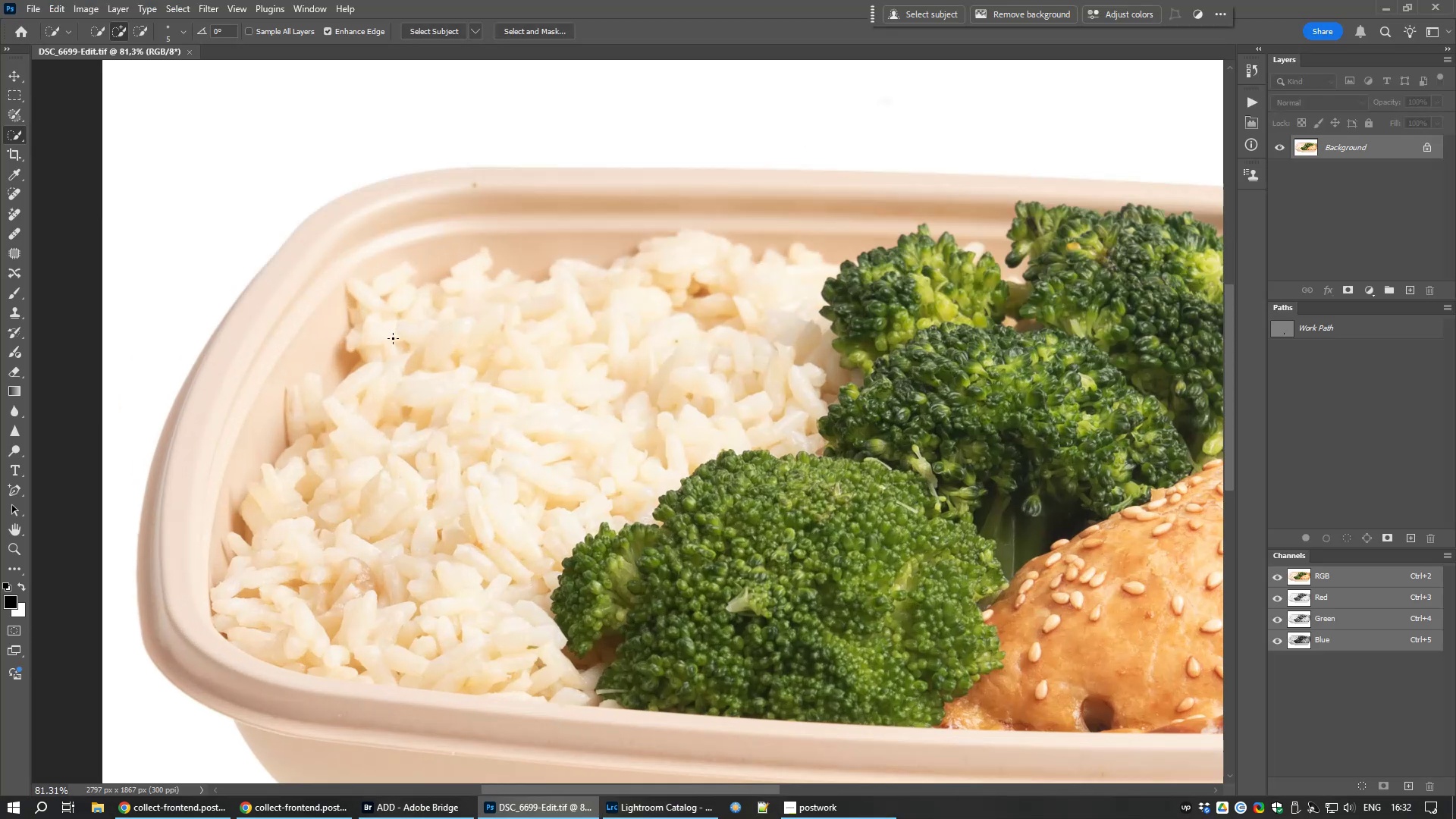 
key(J)
 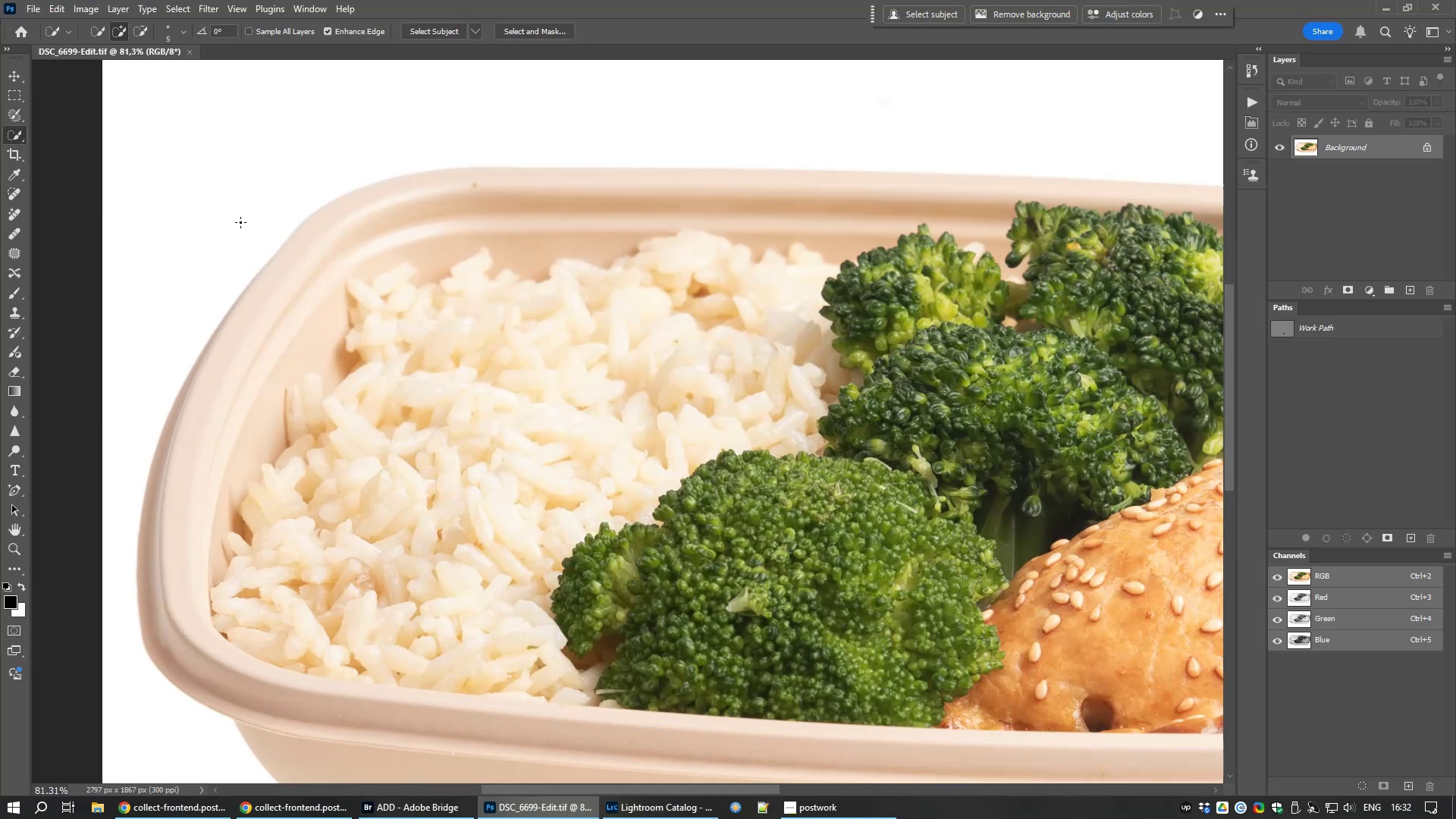 
scroll: coordinate [685, 160], scroll_direction: up, amount: 15.0
 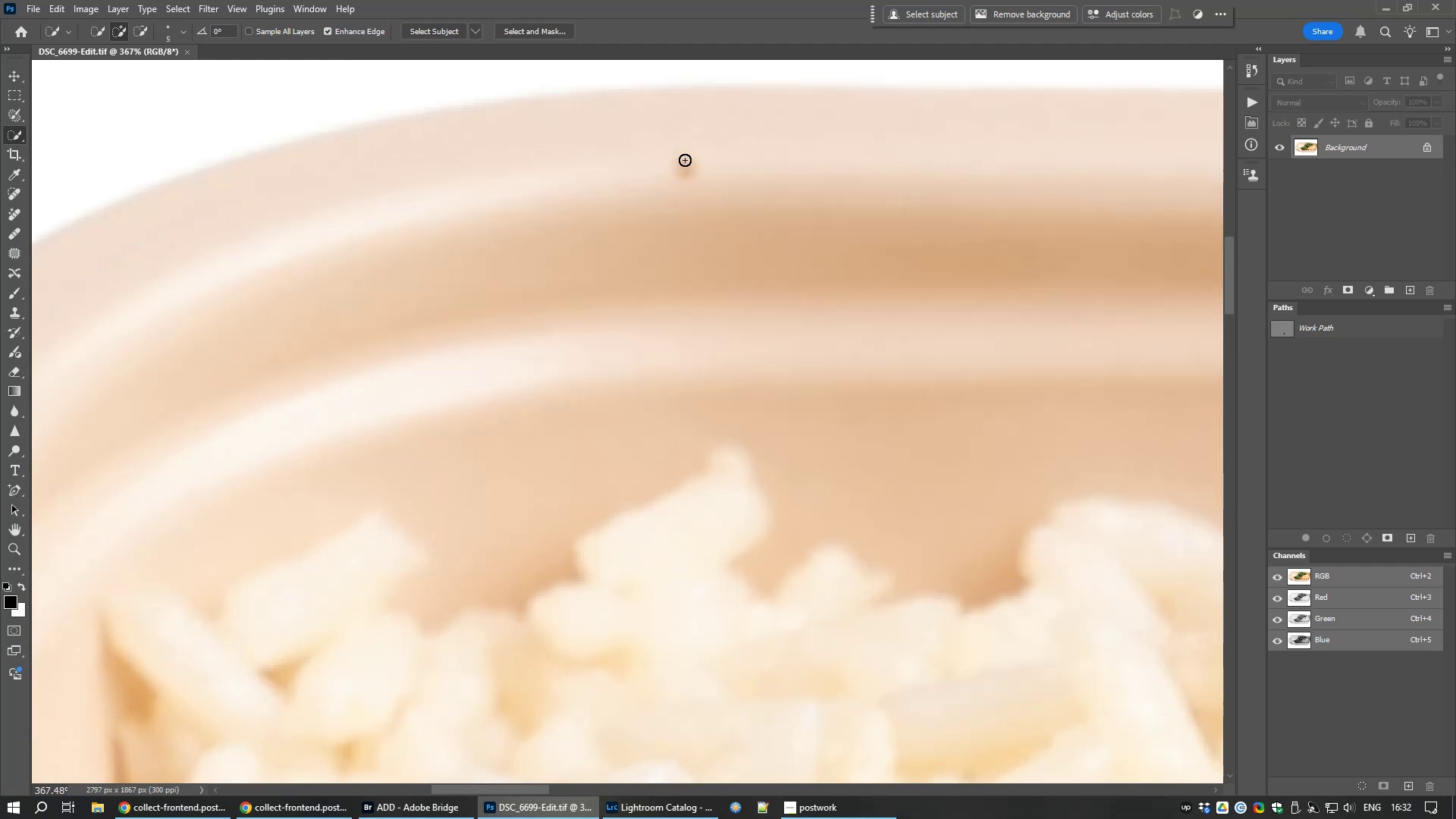 
key(J)
 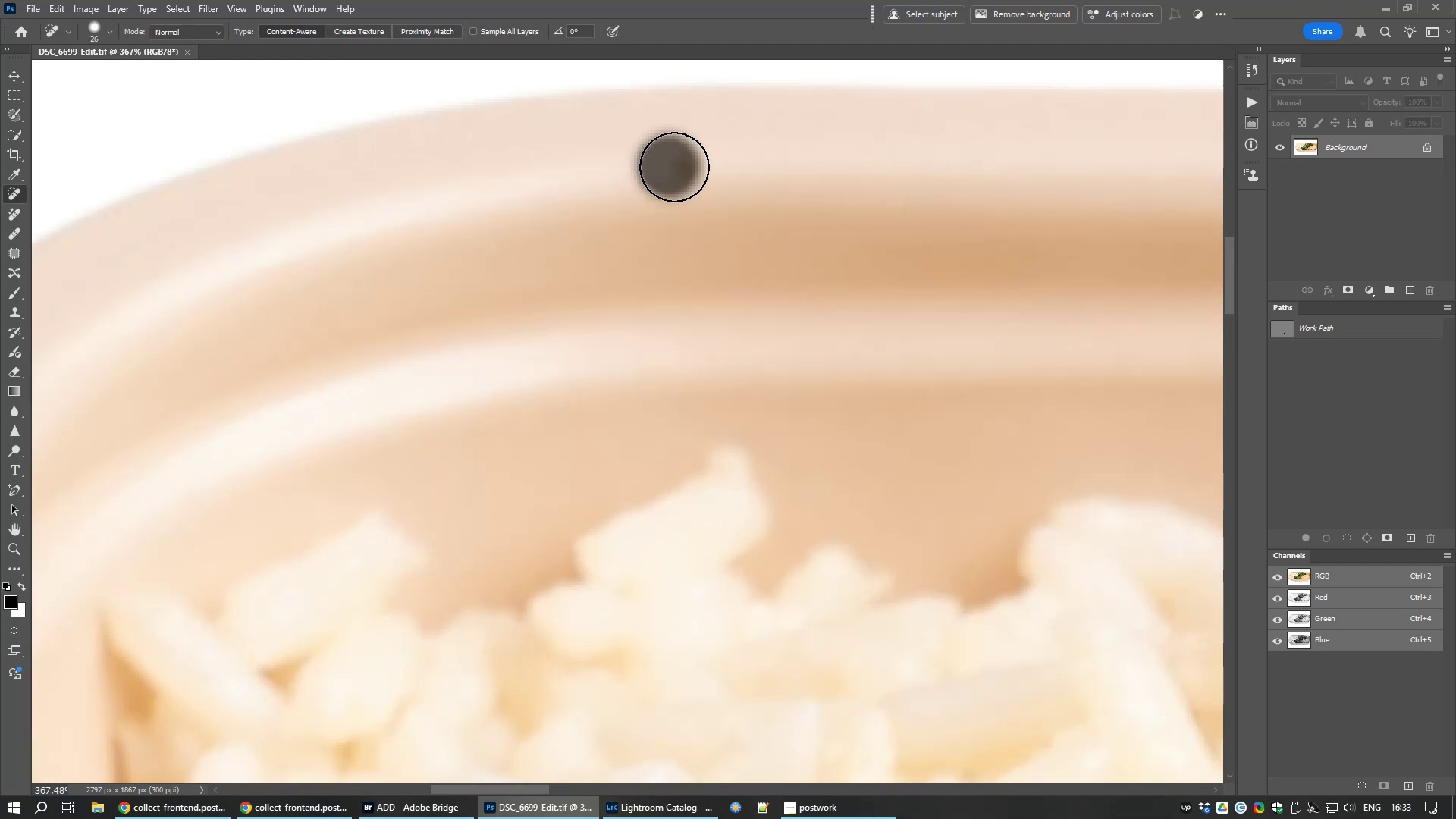 
double_click([680, 169])
 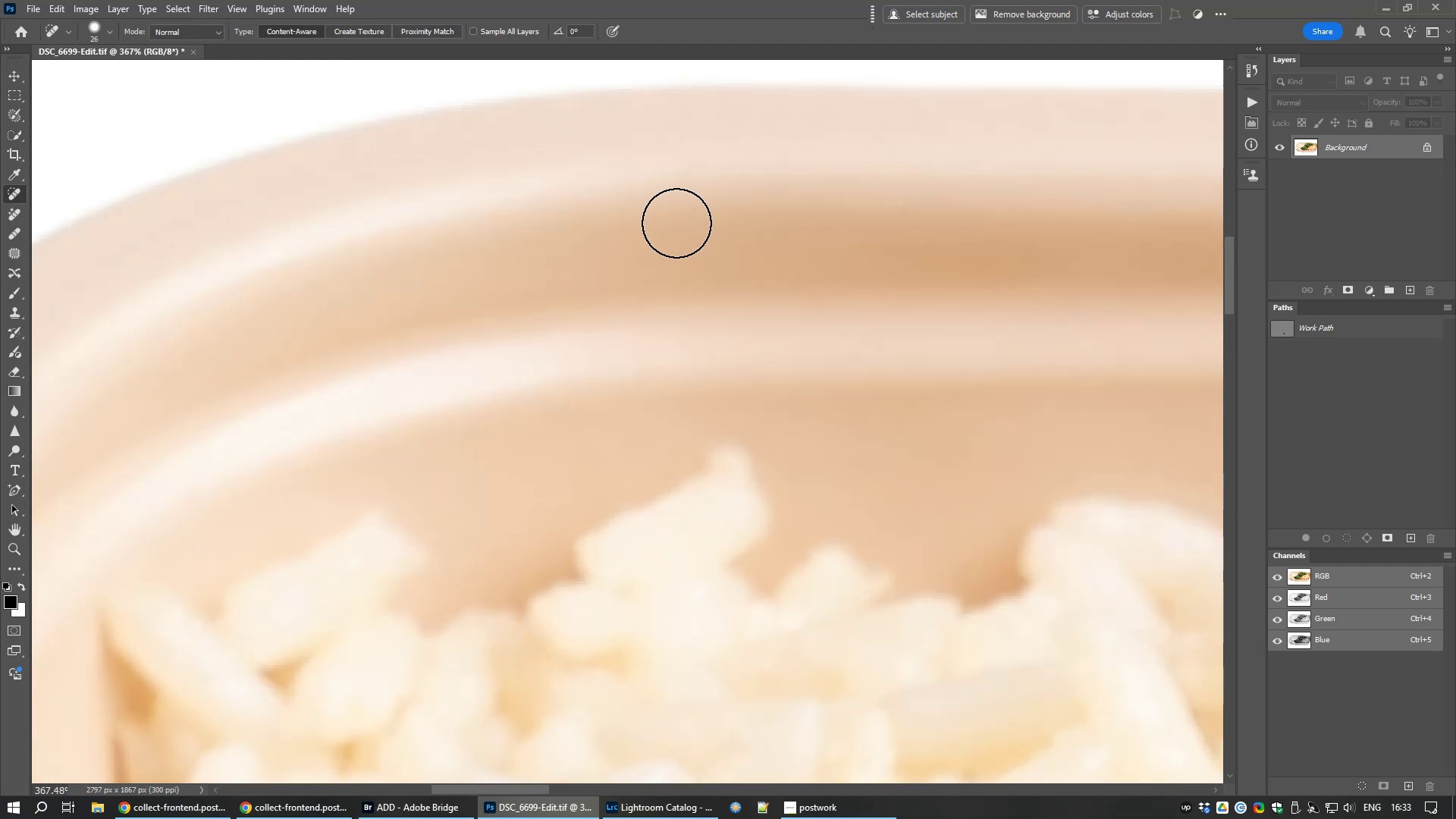 
scroll: coordinate [676, 223], scroll_direction: down, amount: 11.0
 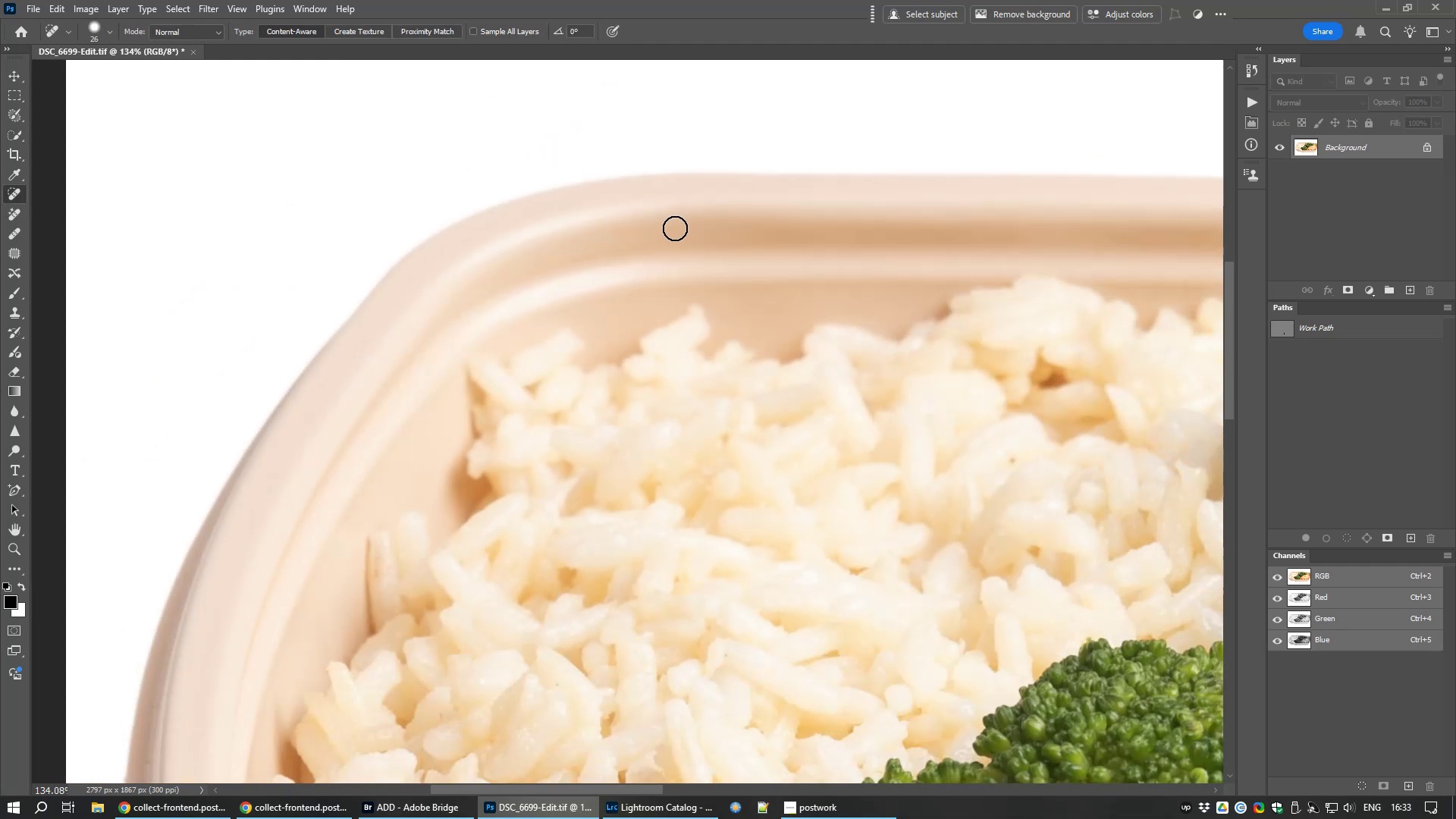 
hold_key(key=Space, duration=1.55)
 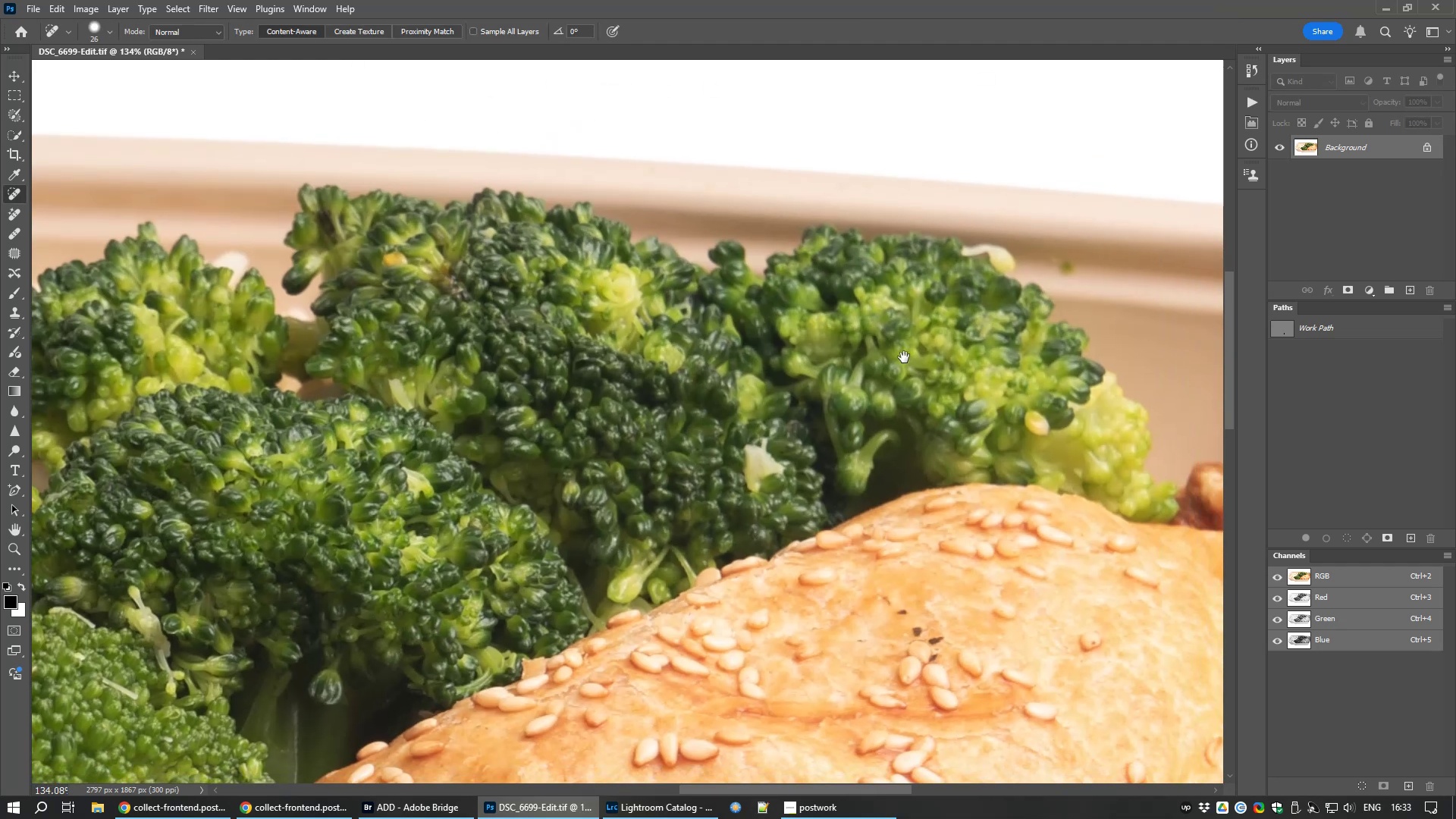 
left_click_drag(start_coordinate=[896, 275], to_coordinate=[195, 303])
 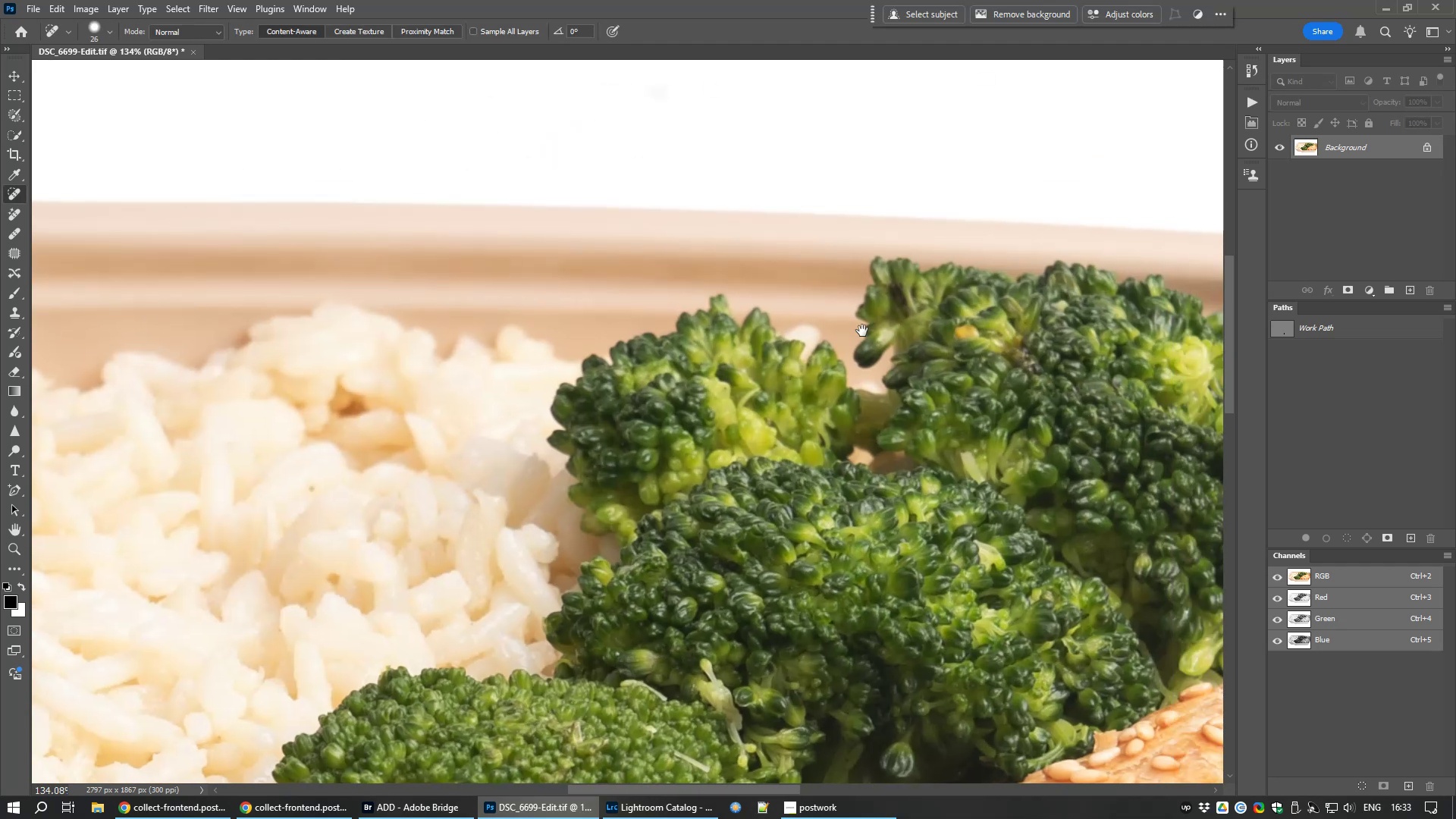 
left_click_drag(start_coordinate=[862, 331], to_coordinate=[290, 258])
 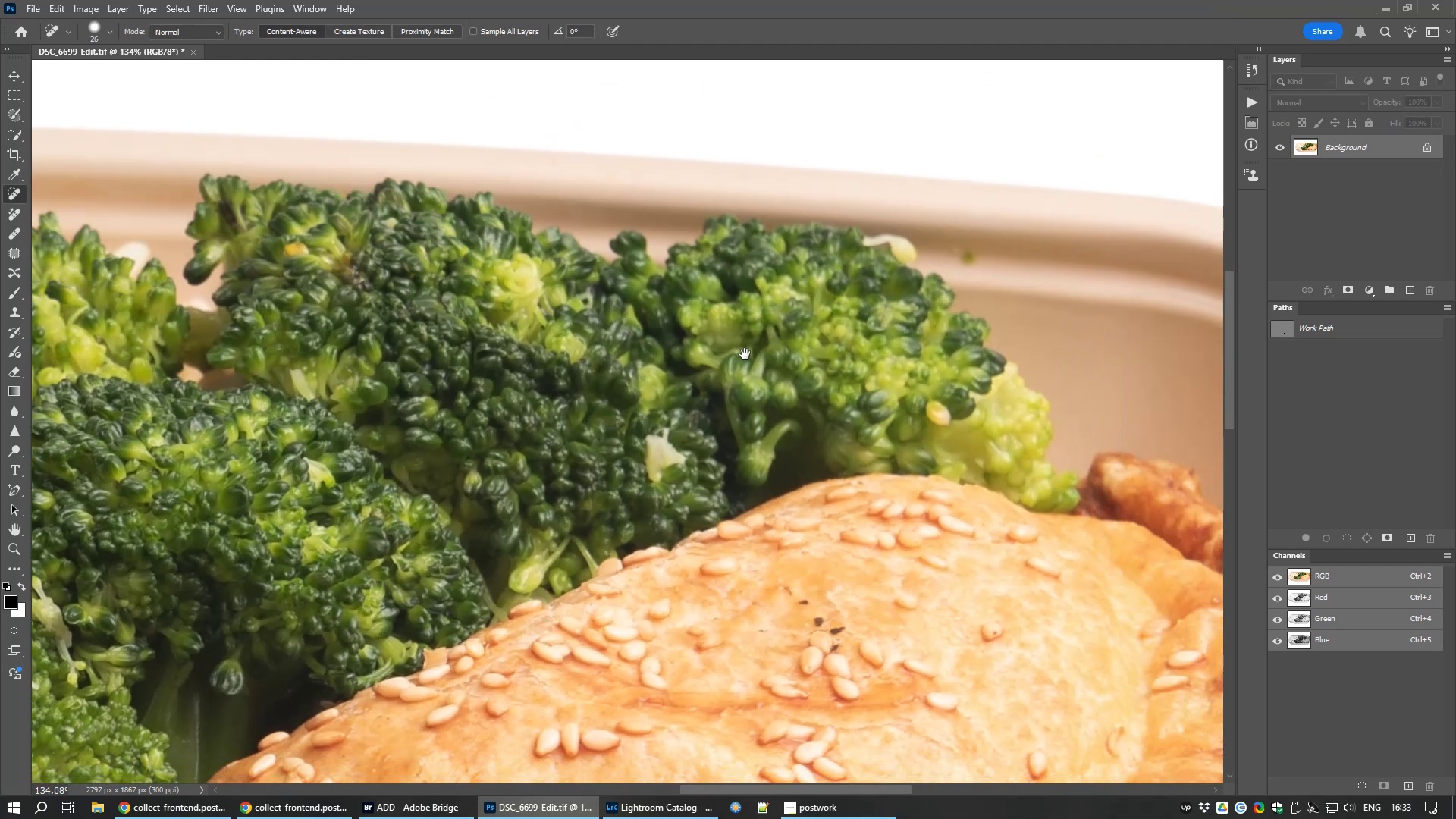 
hold_key(key=Space, duration=1.0)
 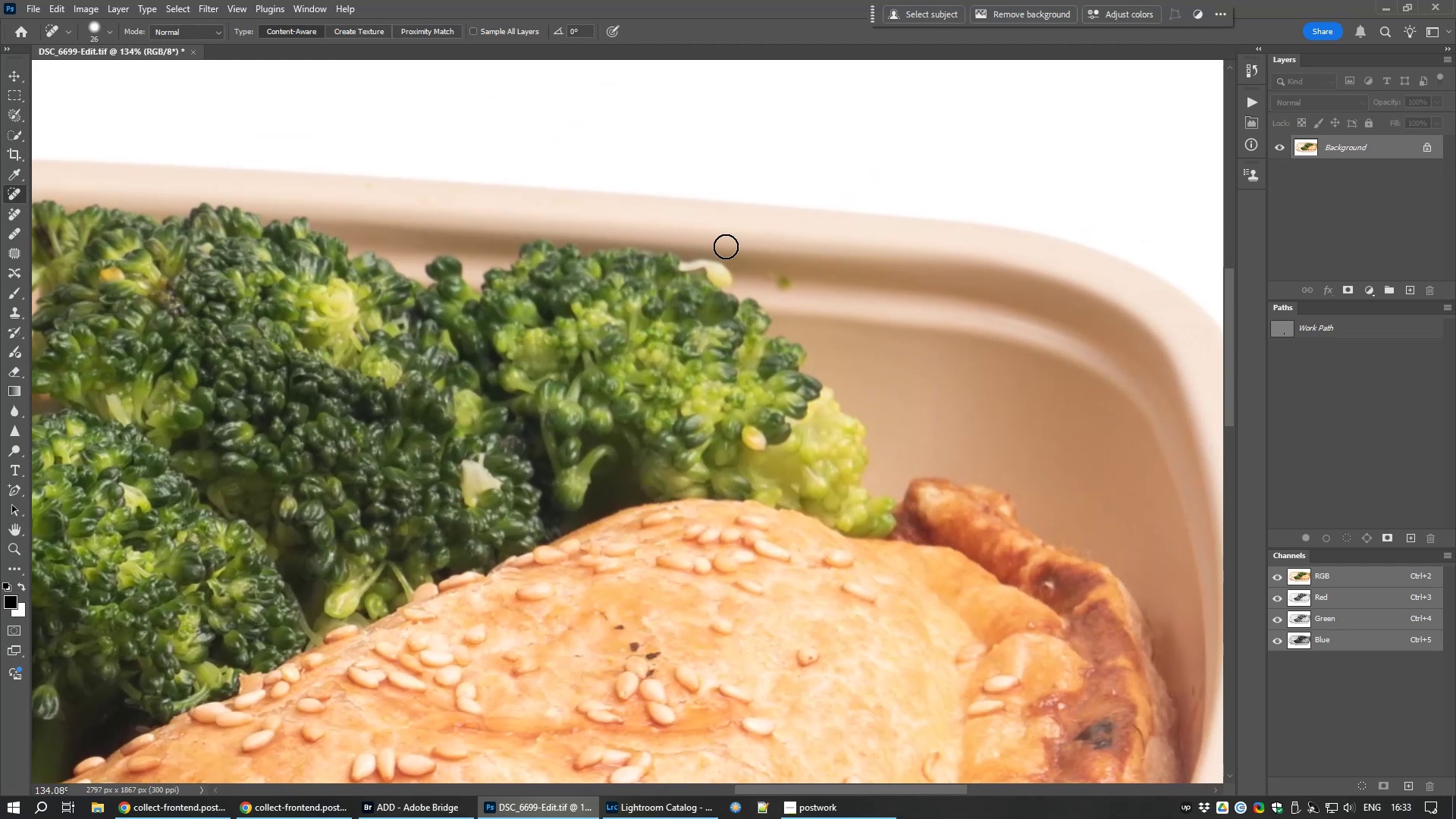 
left_click_drag(start_coordinate=[908, 359], to_coordinate=[625, 374])
 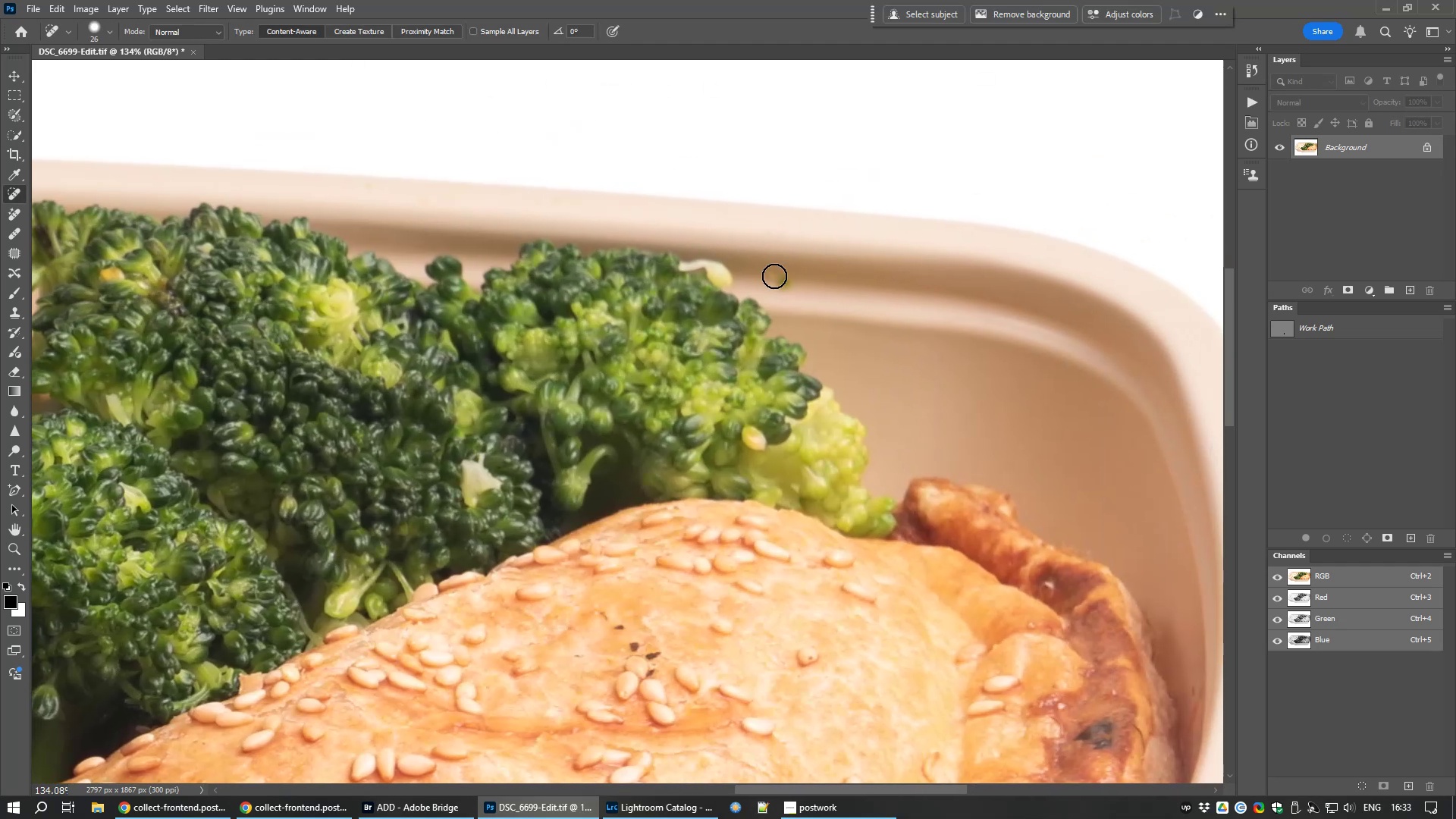 
left_click_drag(start_coordinate=[768, 278], to_coordinate=[780, 290])
 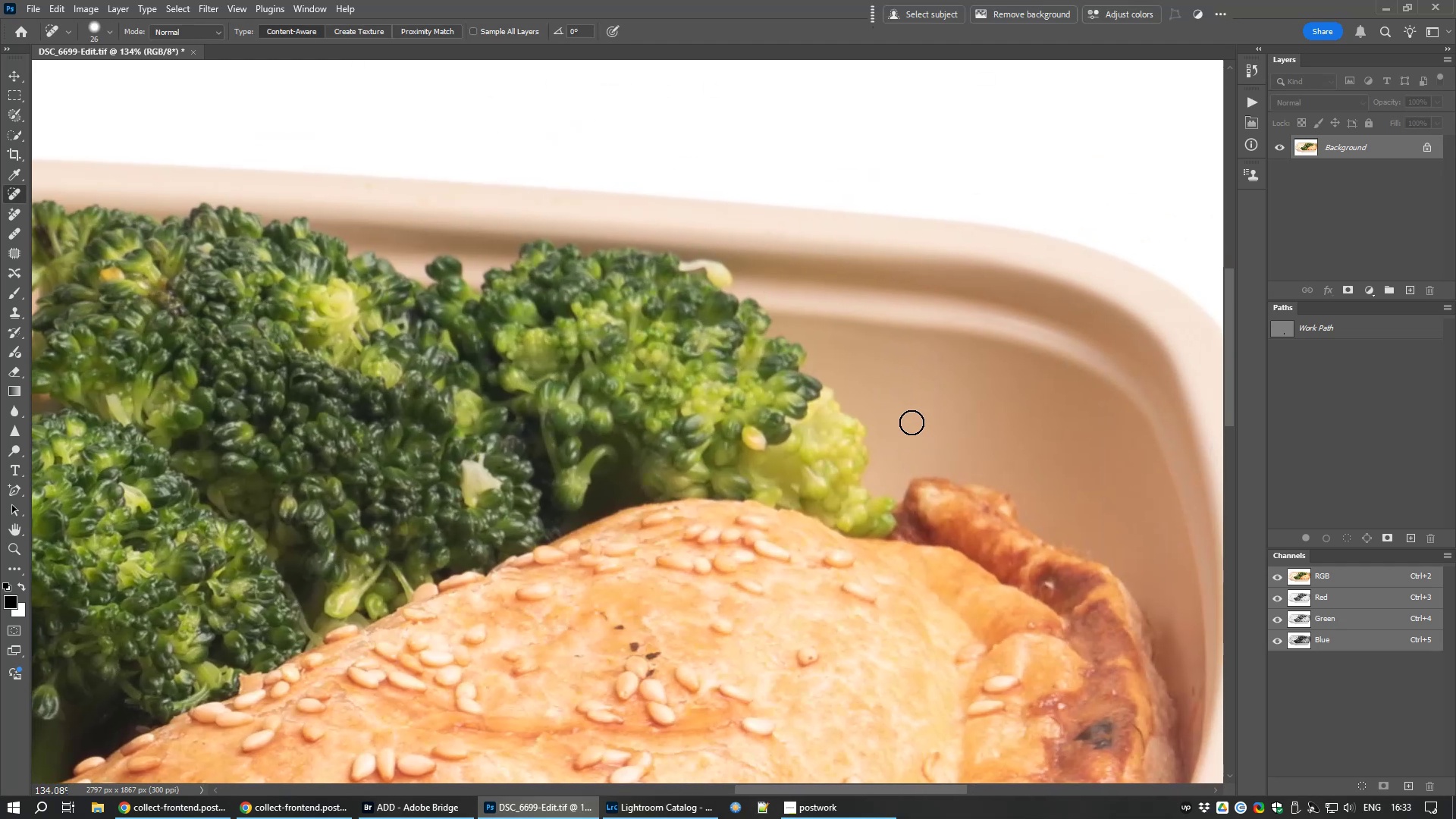 
hold_key(key=Space, duration=1.21)
 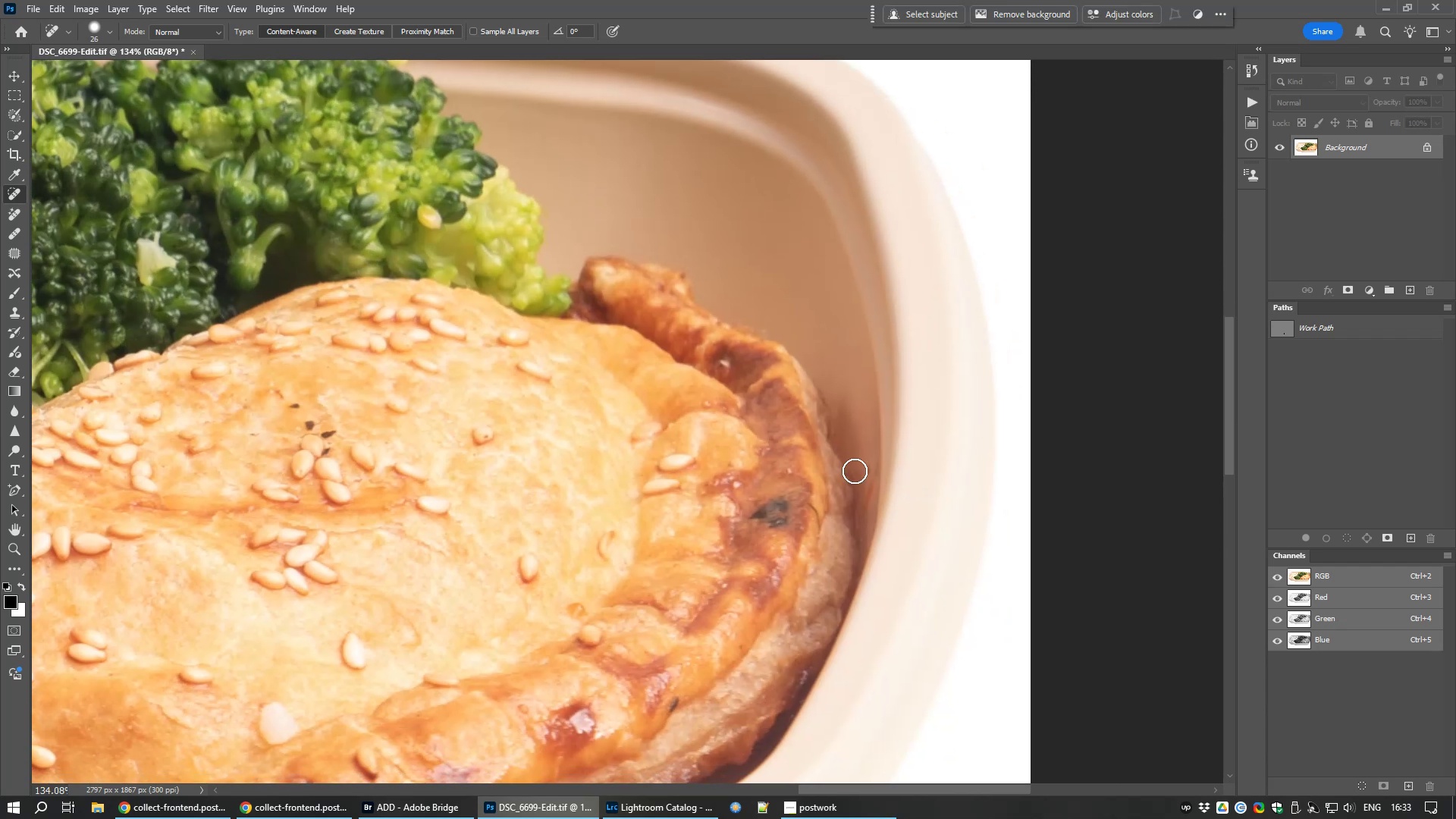 
left_click_drag(start_coordinate=[912, 422], to_coordinate=[587, 201])
 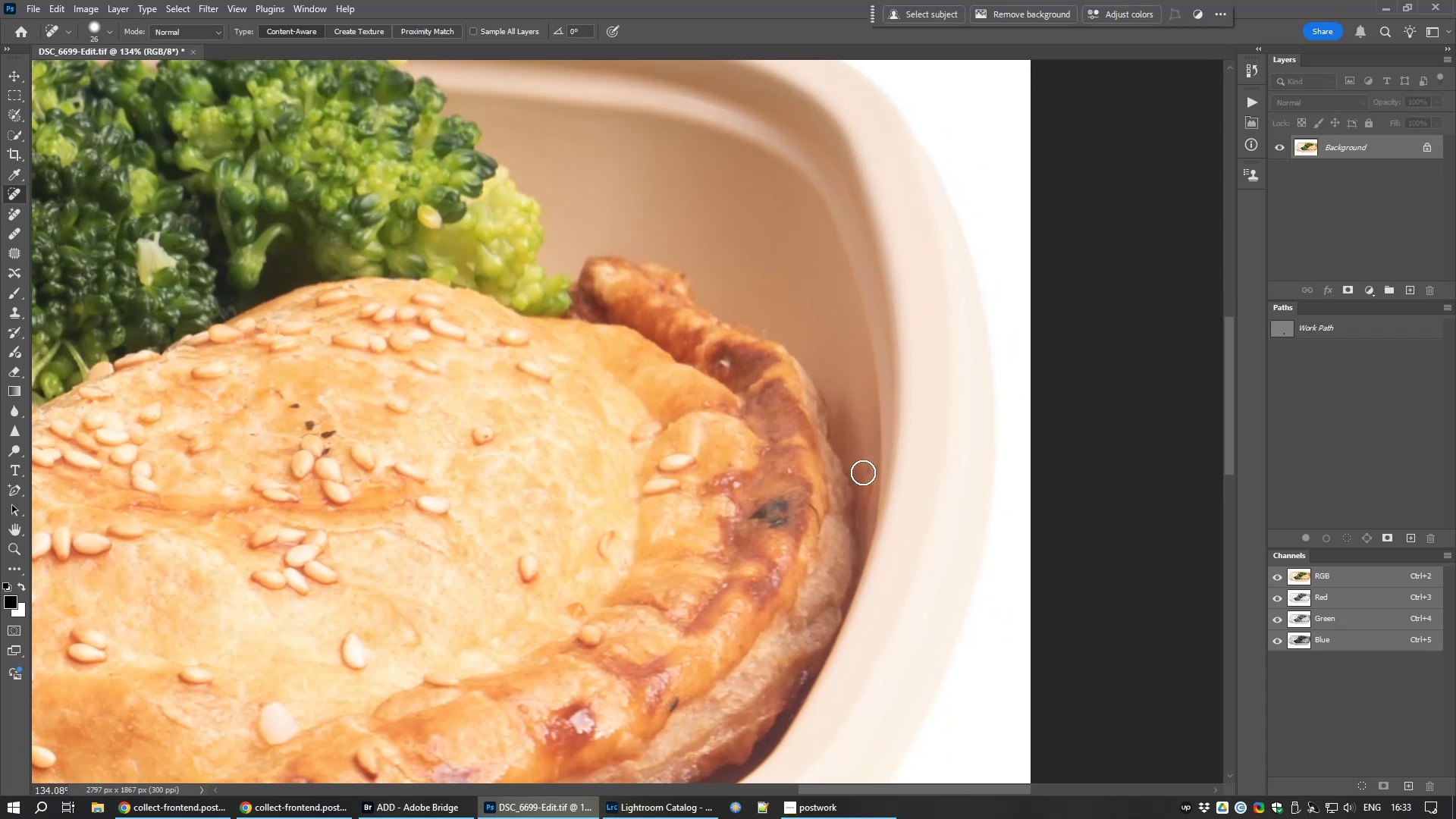 
left_click([863, 465])
 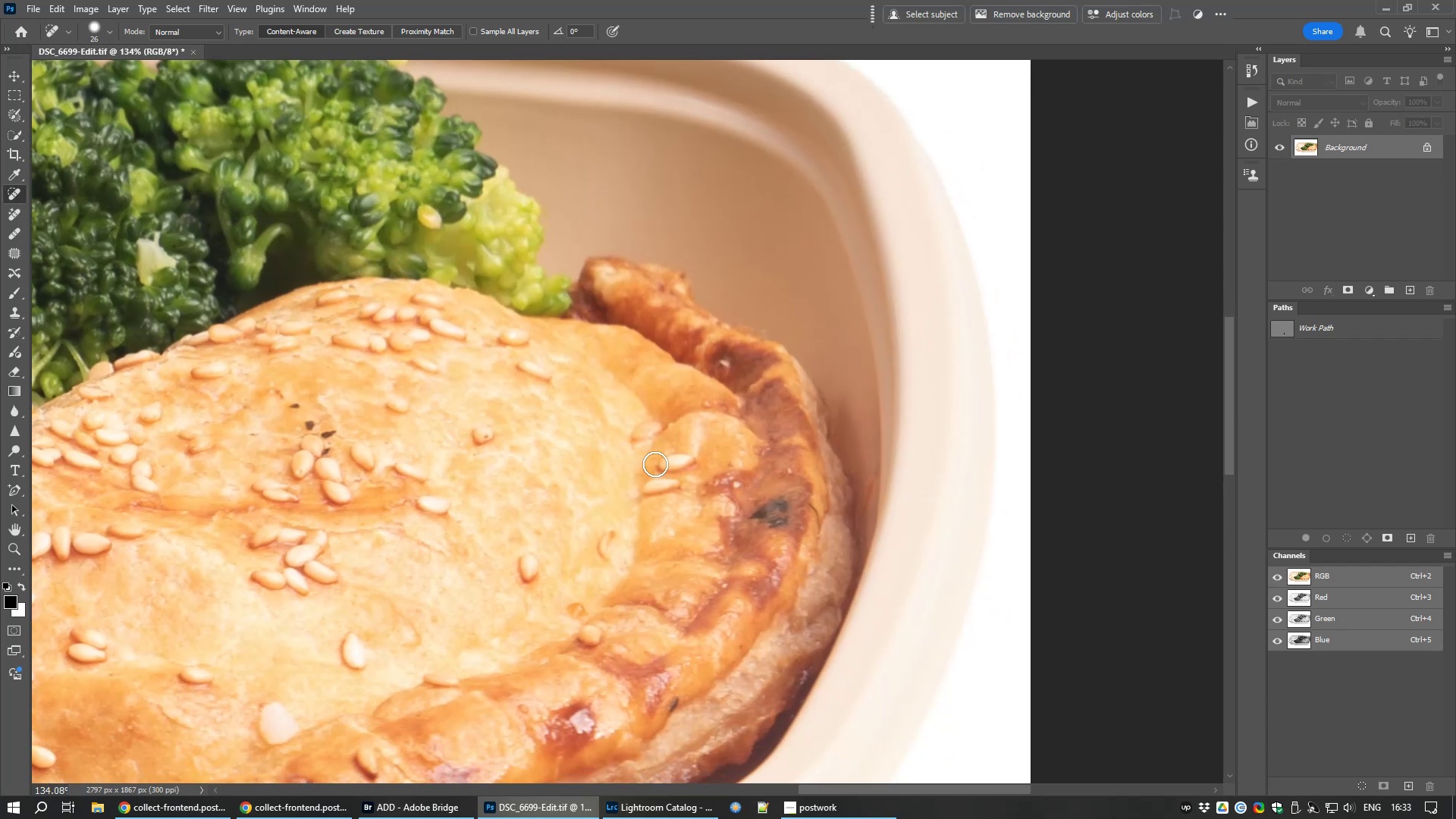 
hold_key(key=Space, duration=1.54)
 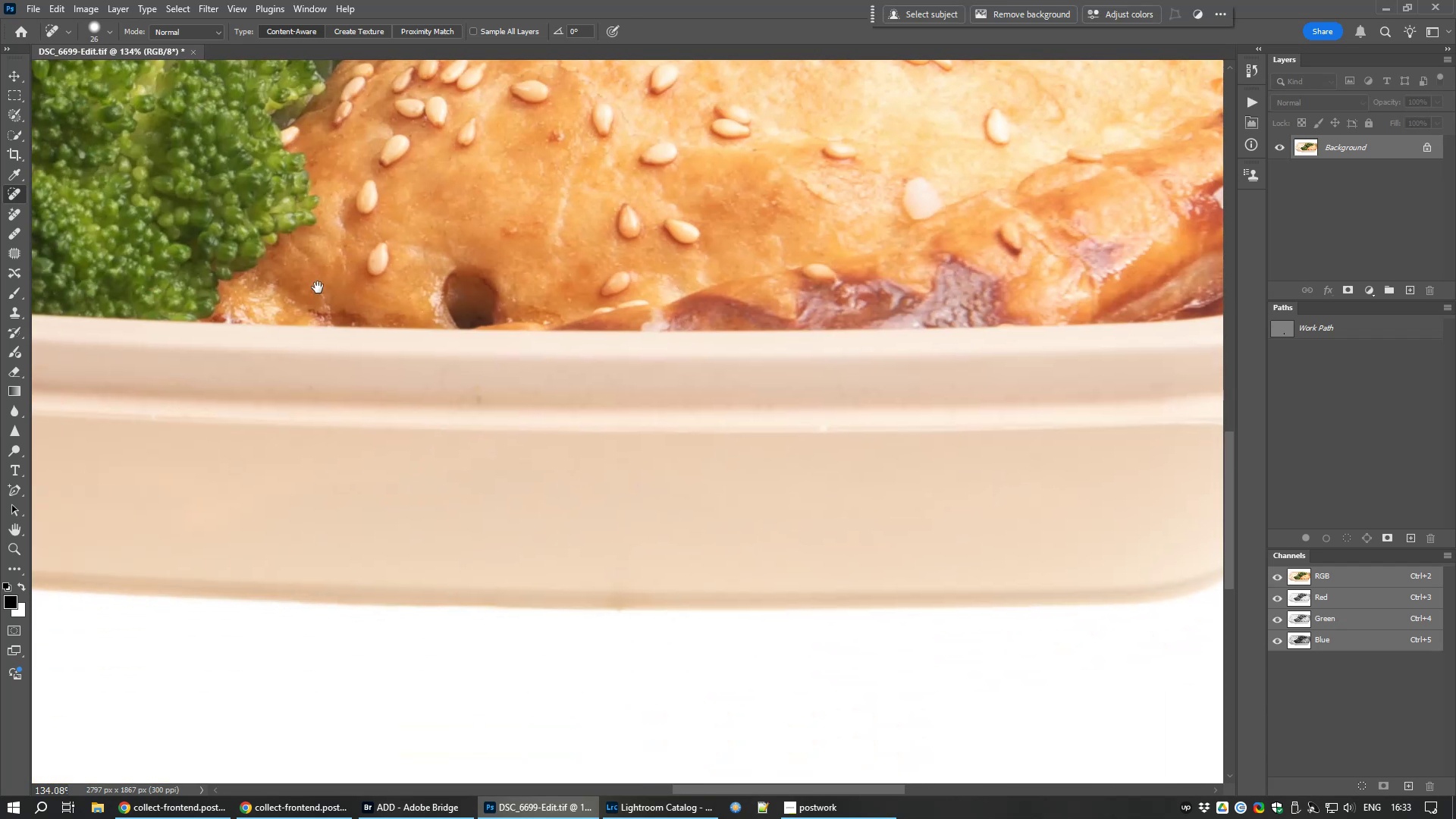 
left_click_drag(start_coordinate=[551, 453], to_coordinate=[637, 0])
 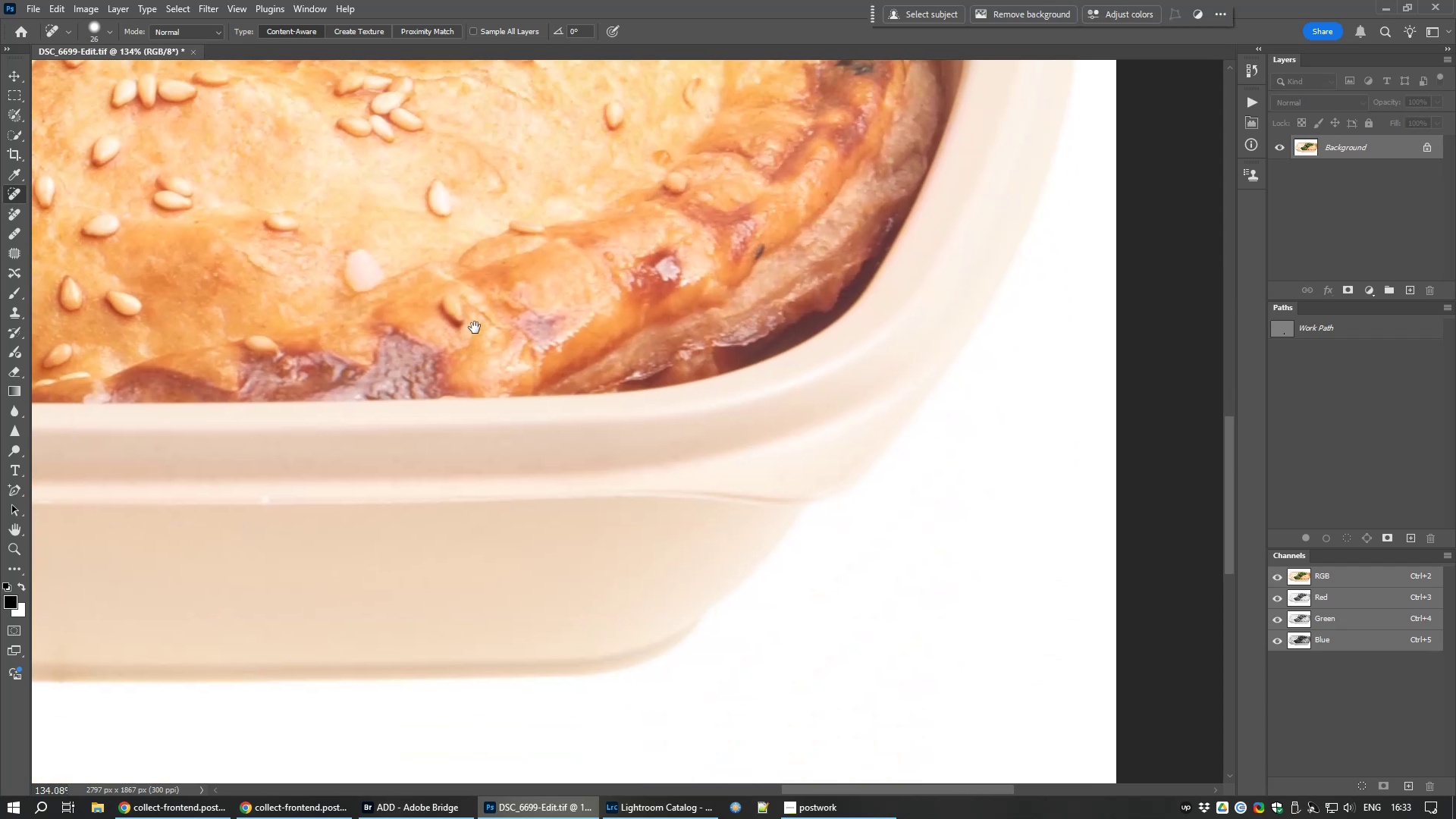 
left_click_drag(start_coordinate=[473, 328], to_coordinate=[1031, 256])
 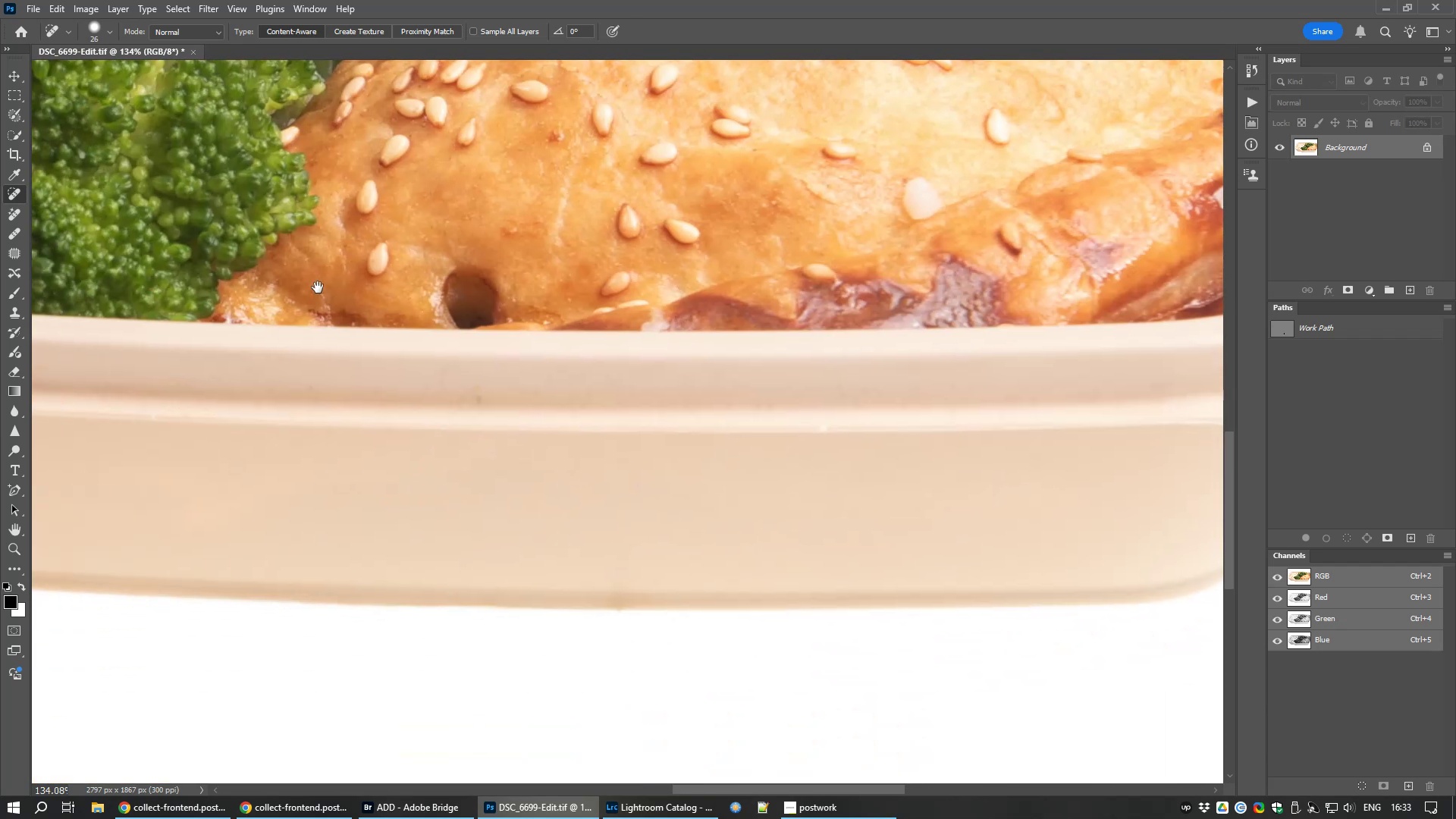 
hold_key(key=Space, duration=1.51)
 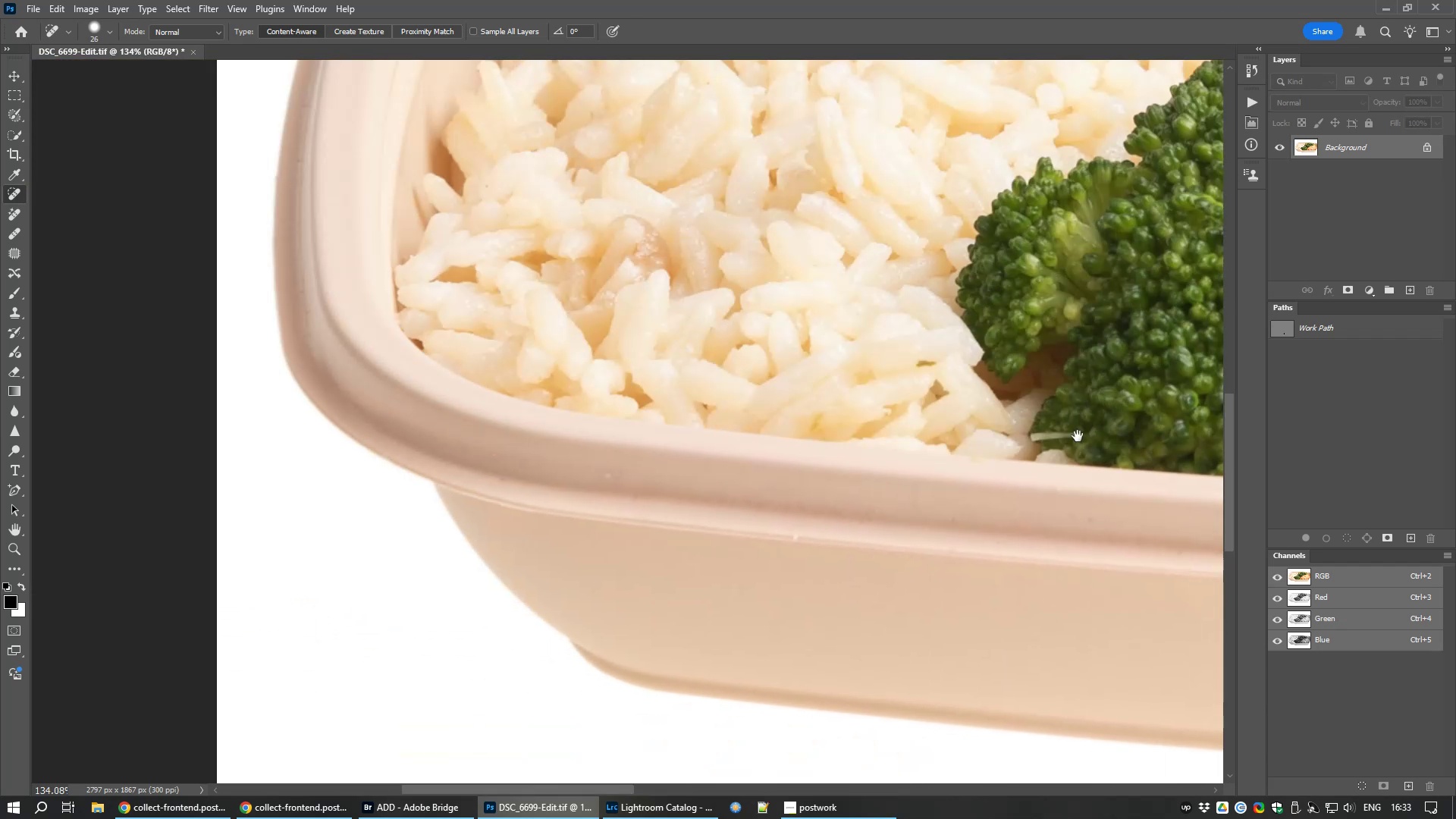 
left_click_drag(start_coordinate=[318, 287], to_coordinate=[921, 327])
 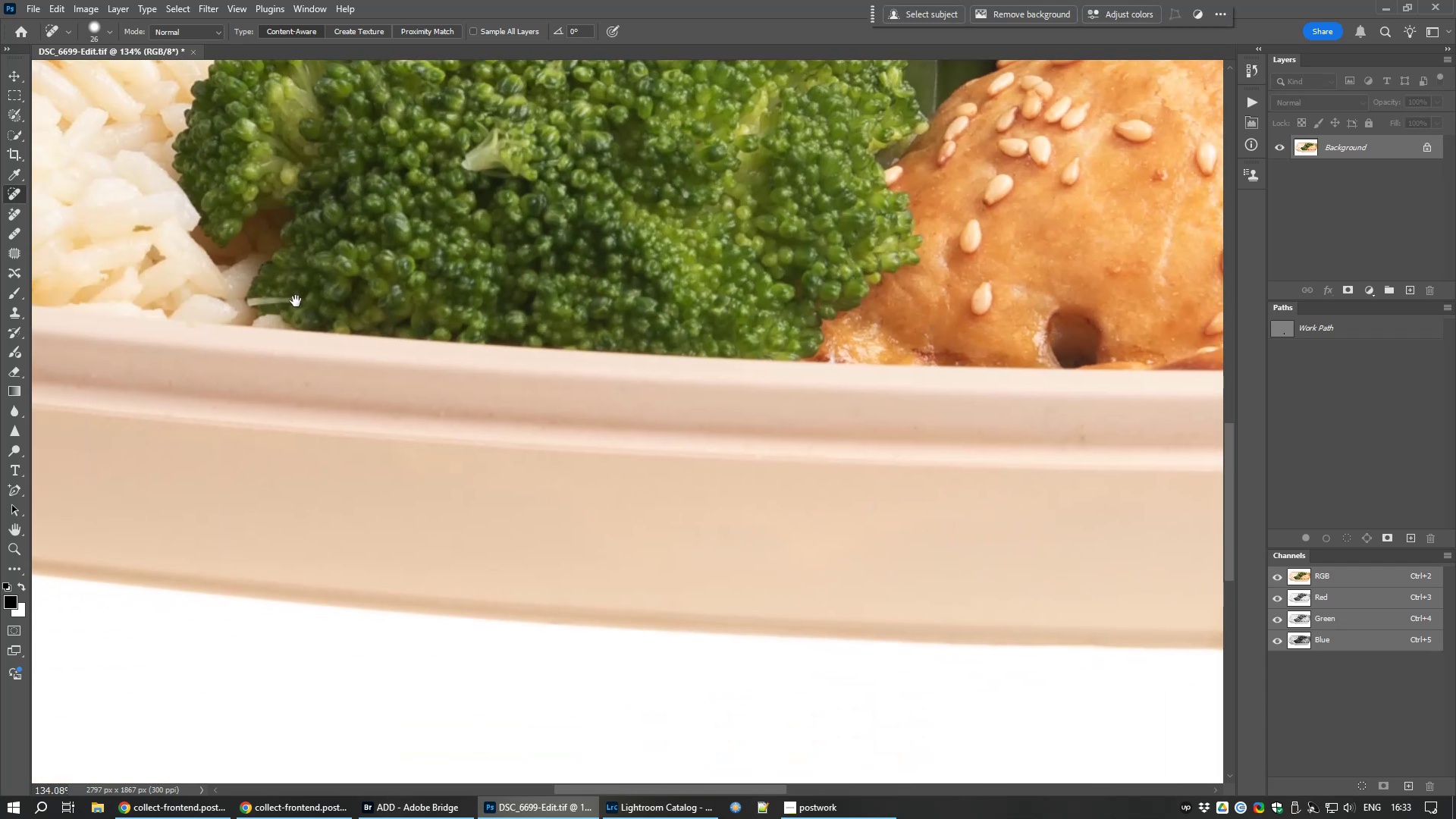 
left_click_drag(start_coordinate=[294, 301], to_coordinate=[686, 381])
 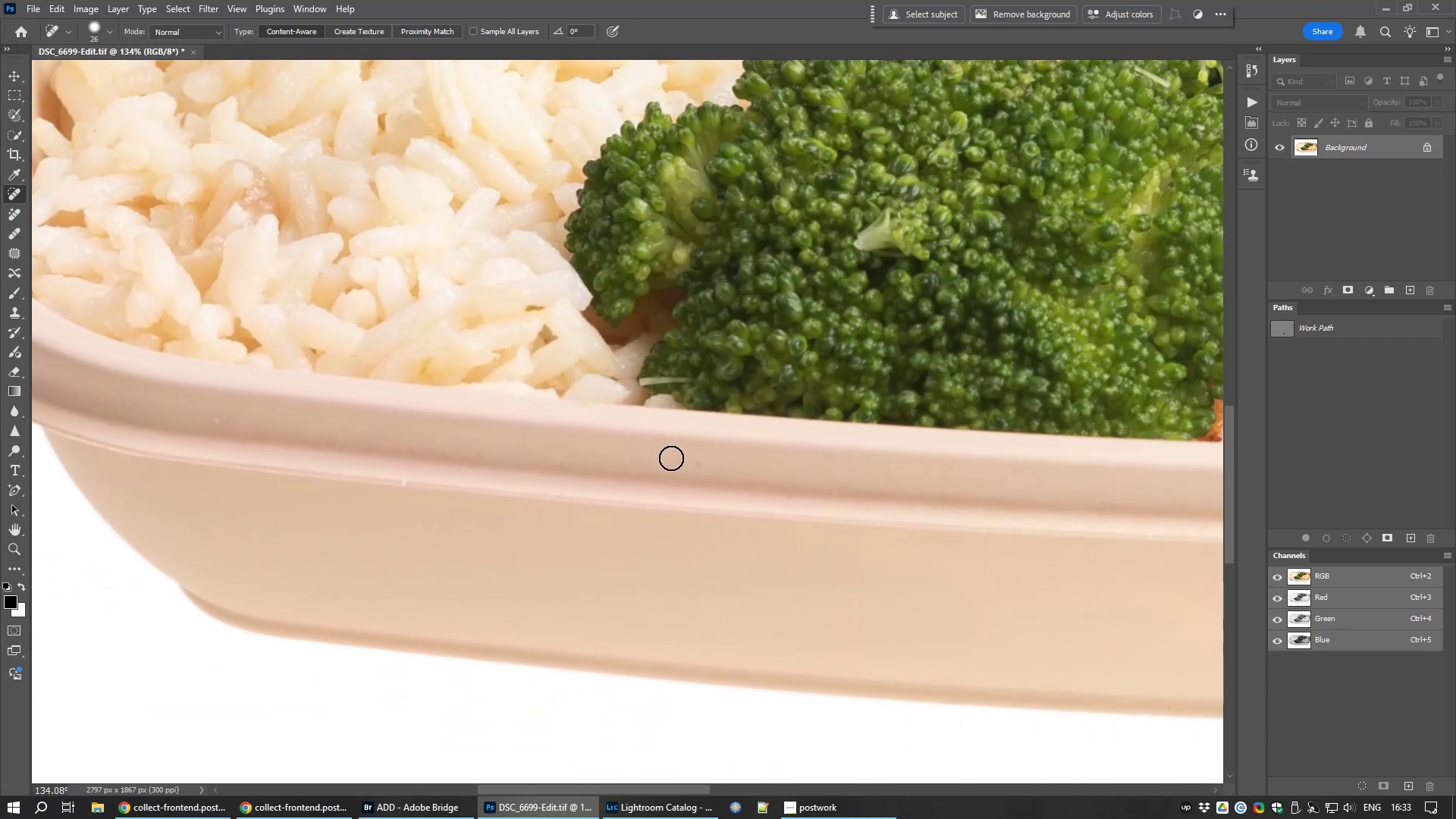 
hold_key(key=Space, duration=1.22)
 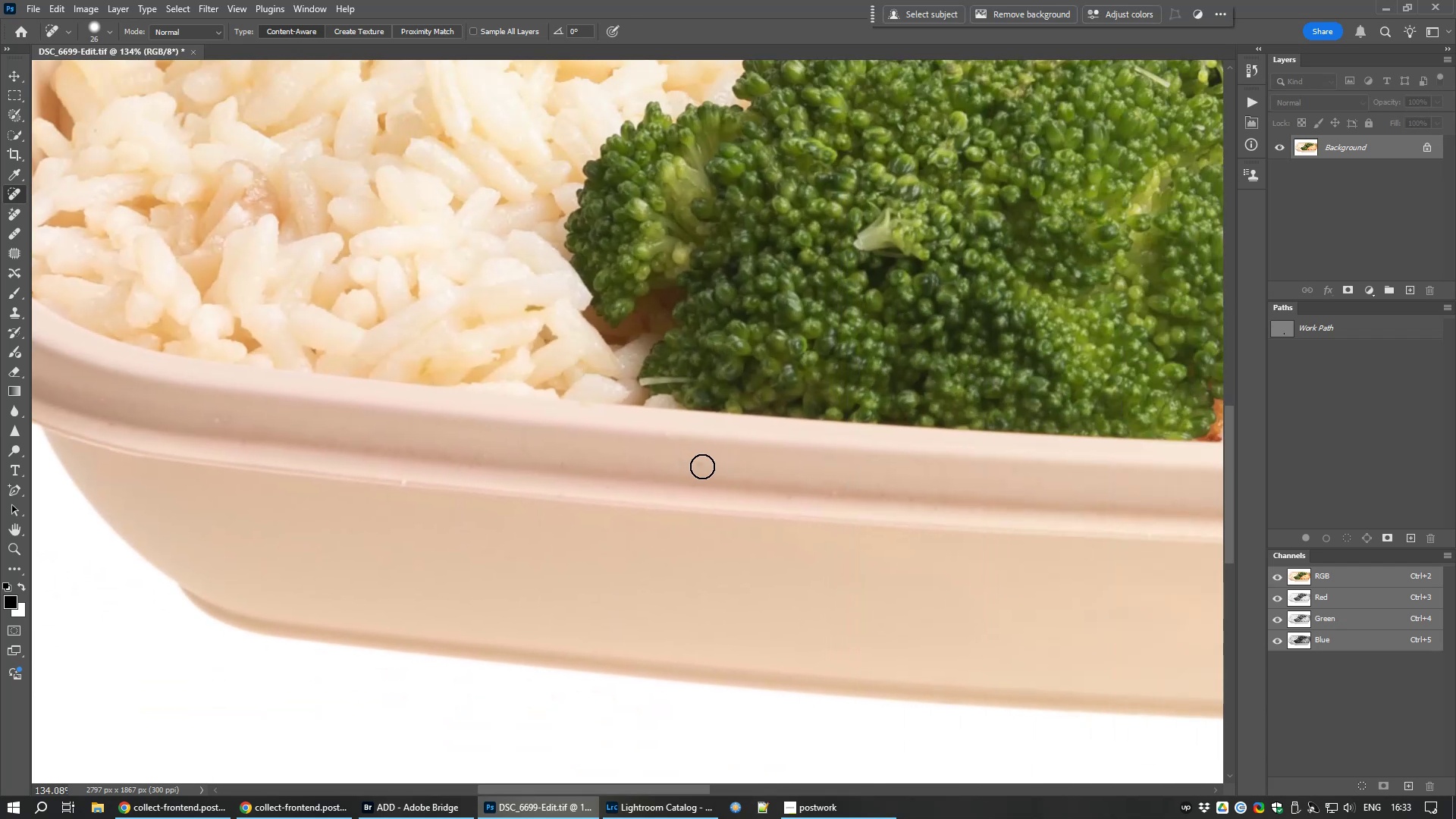 
left_click([702, 466])
 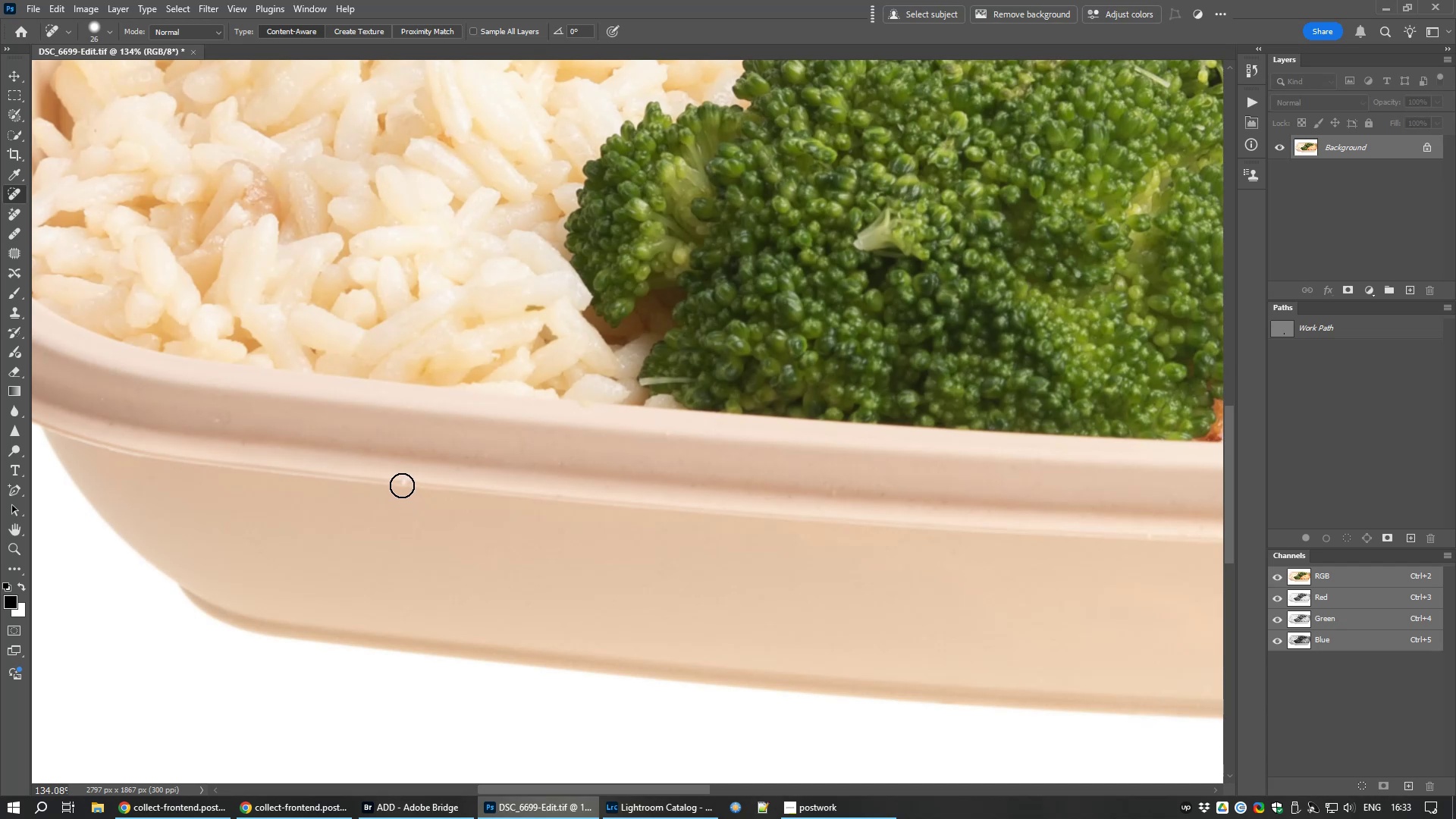 
left_click([403, 483])
 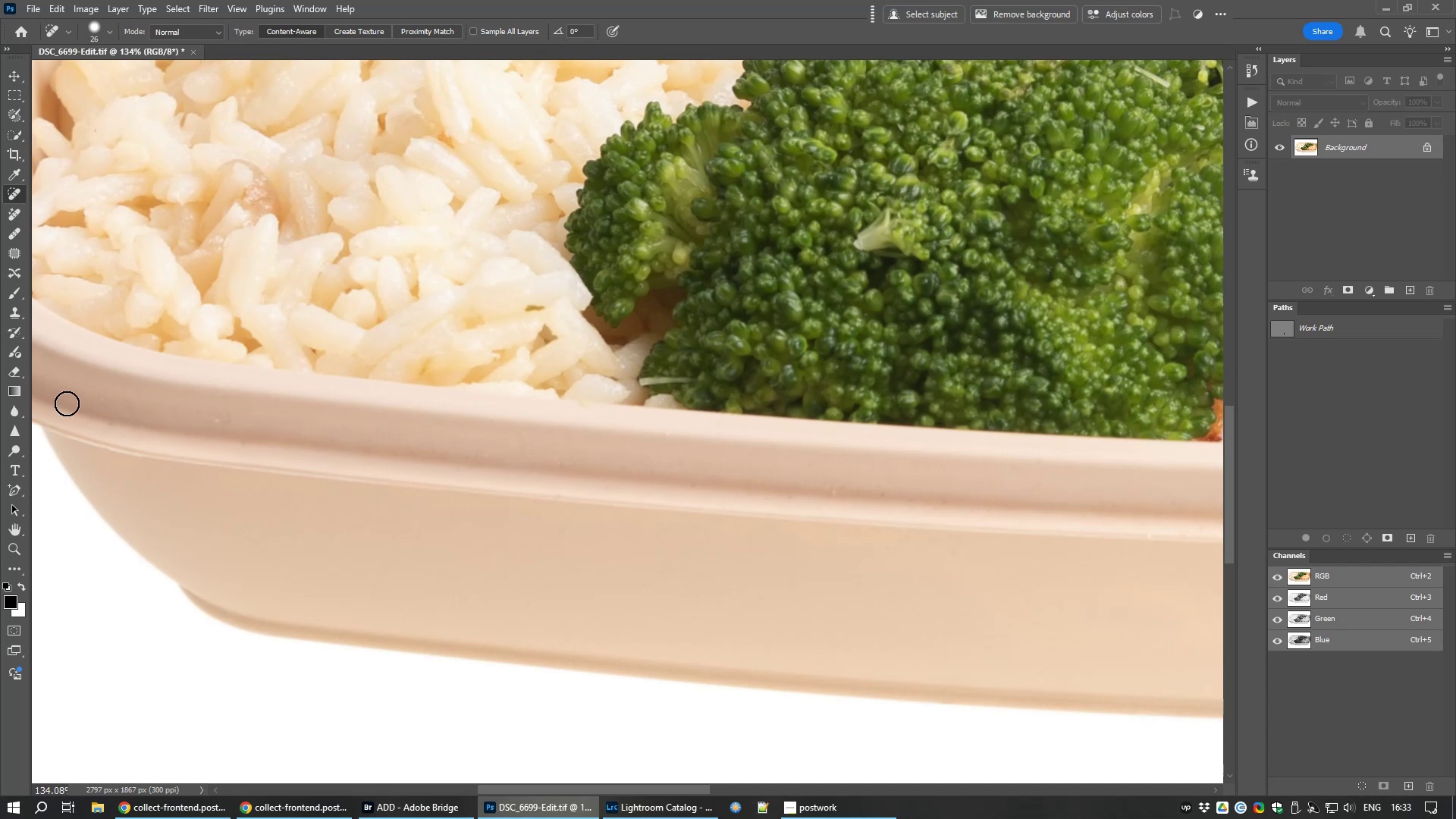 
hold_key(key=Space, duration=1.53)
 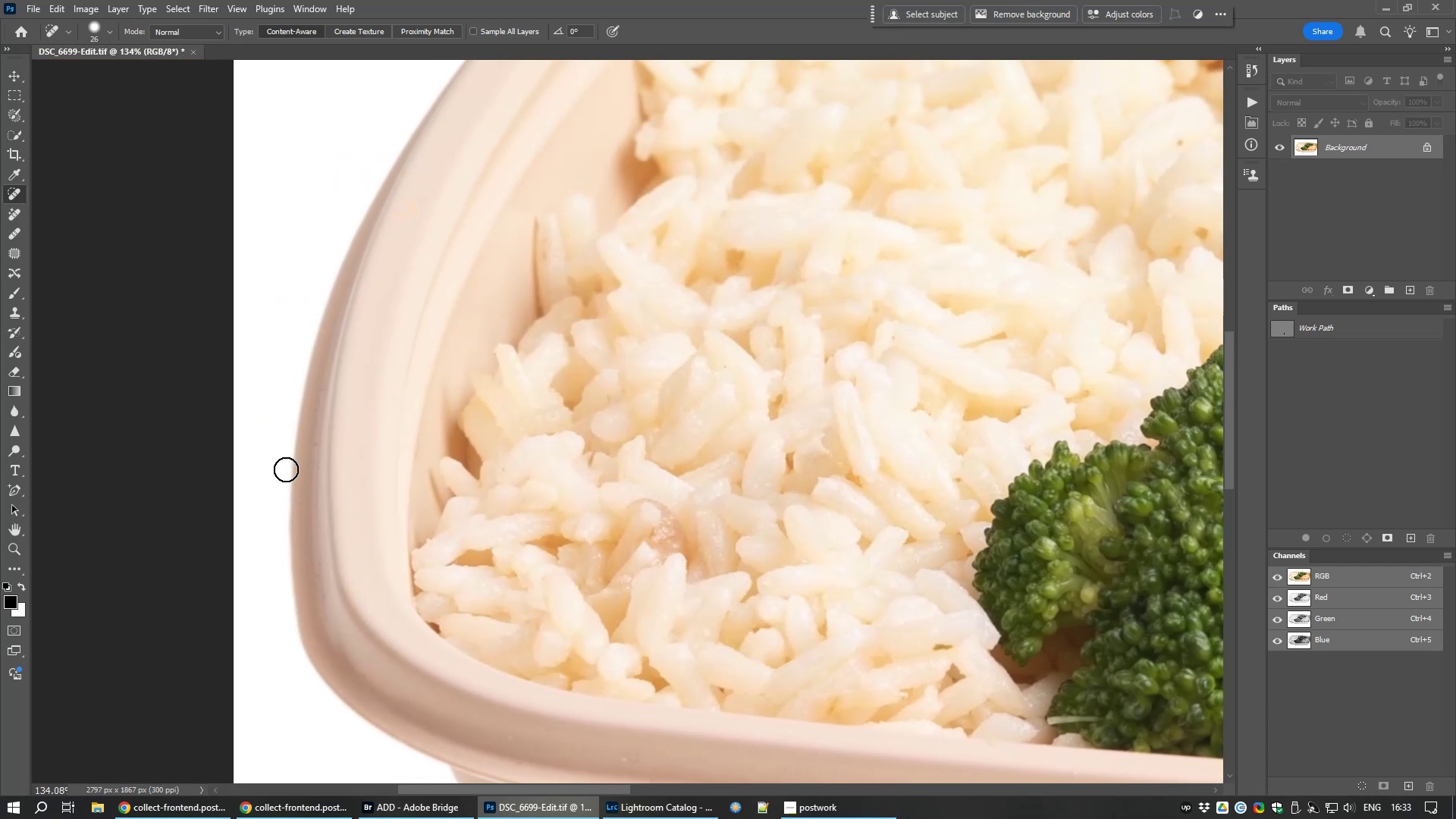 
left_click_drag(start_coordinate=[144, 275], to_coordinate=[557, 570])
 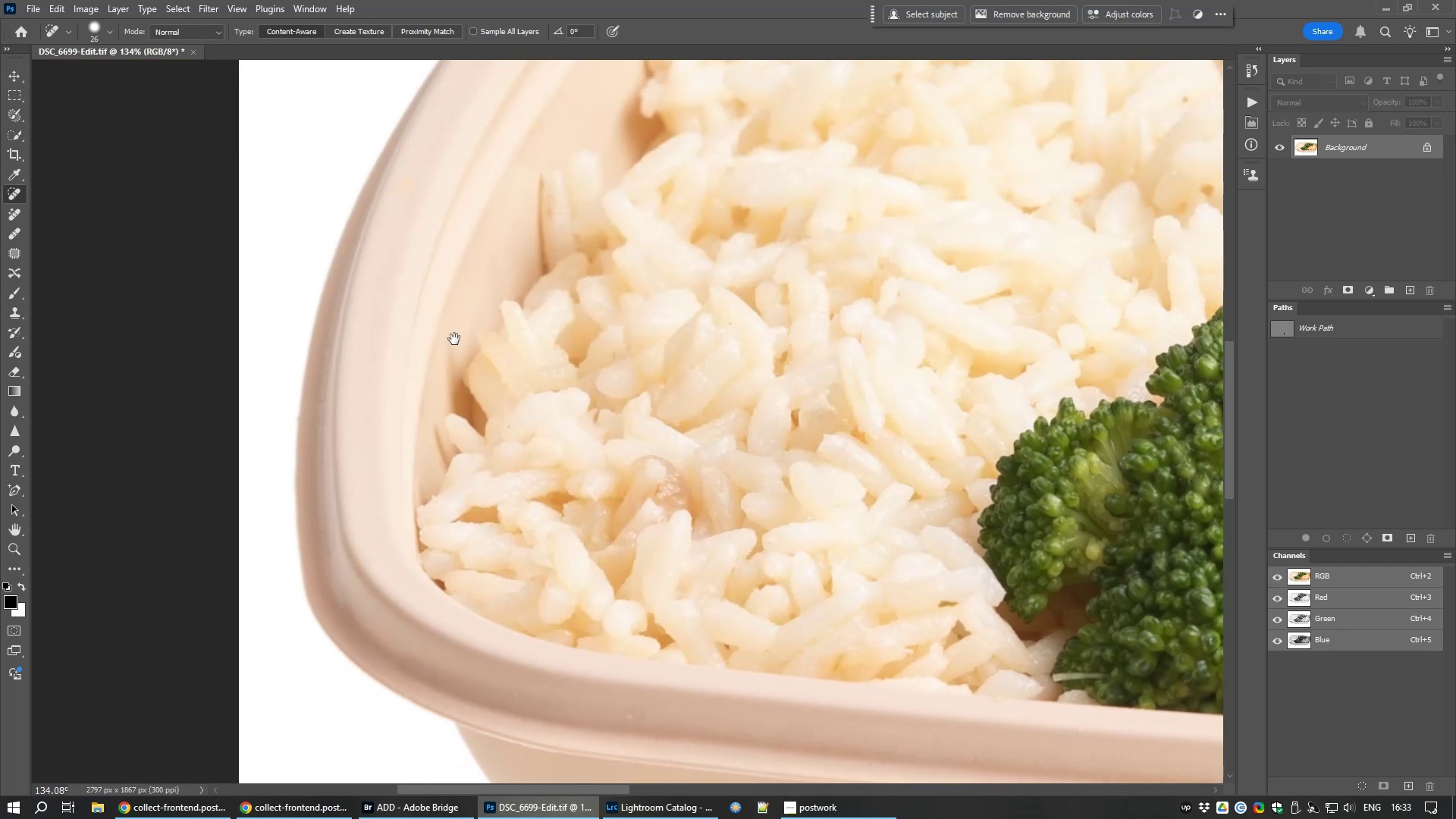 
left_click_drag(start_coordinate=[452, 318], to_coordinate=[447, 361])
 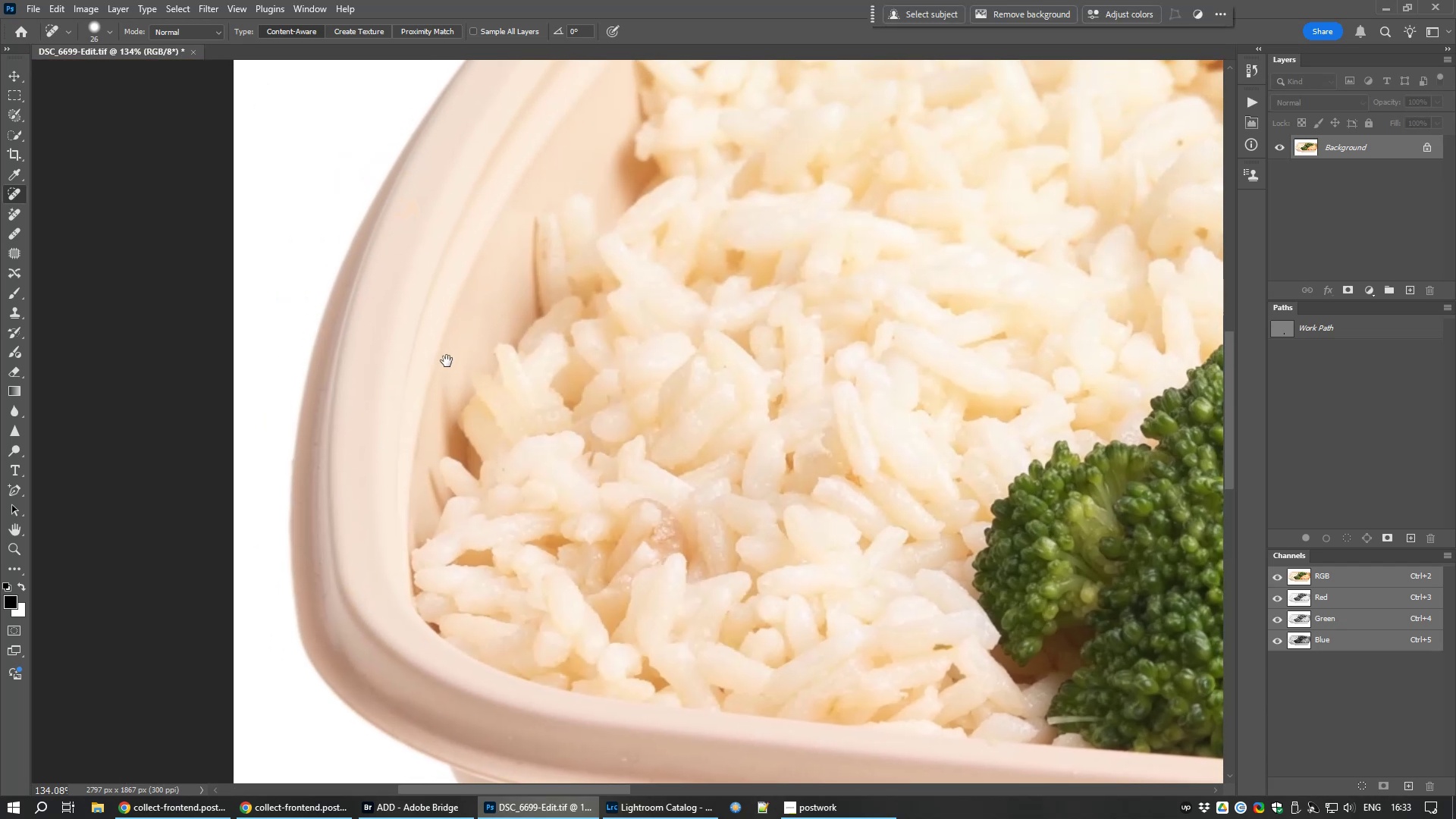 
key(Space)
 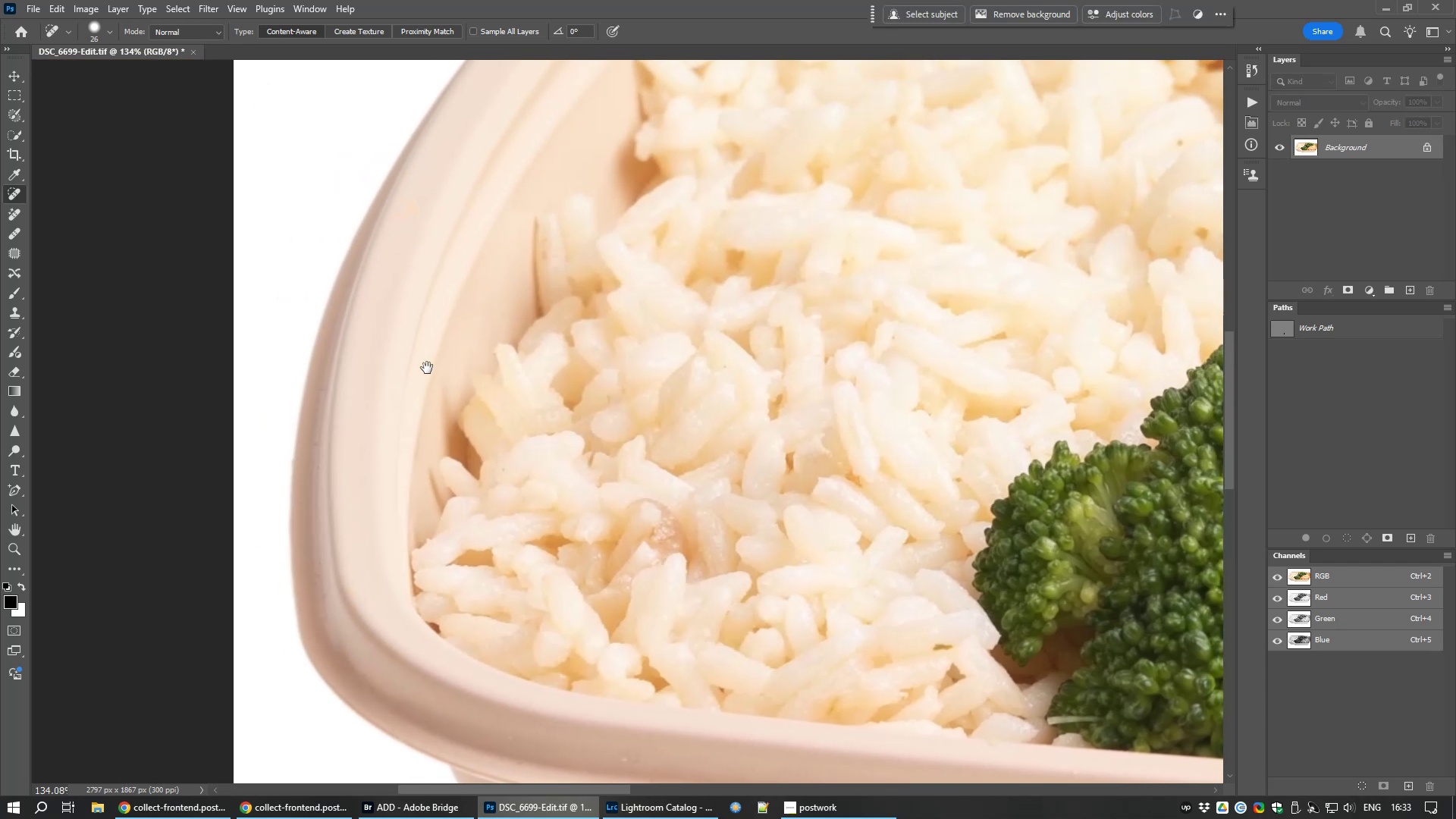 
key(Space)
 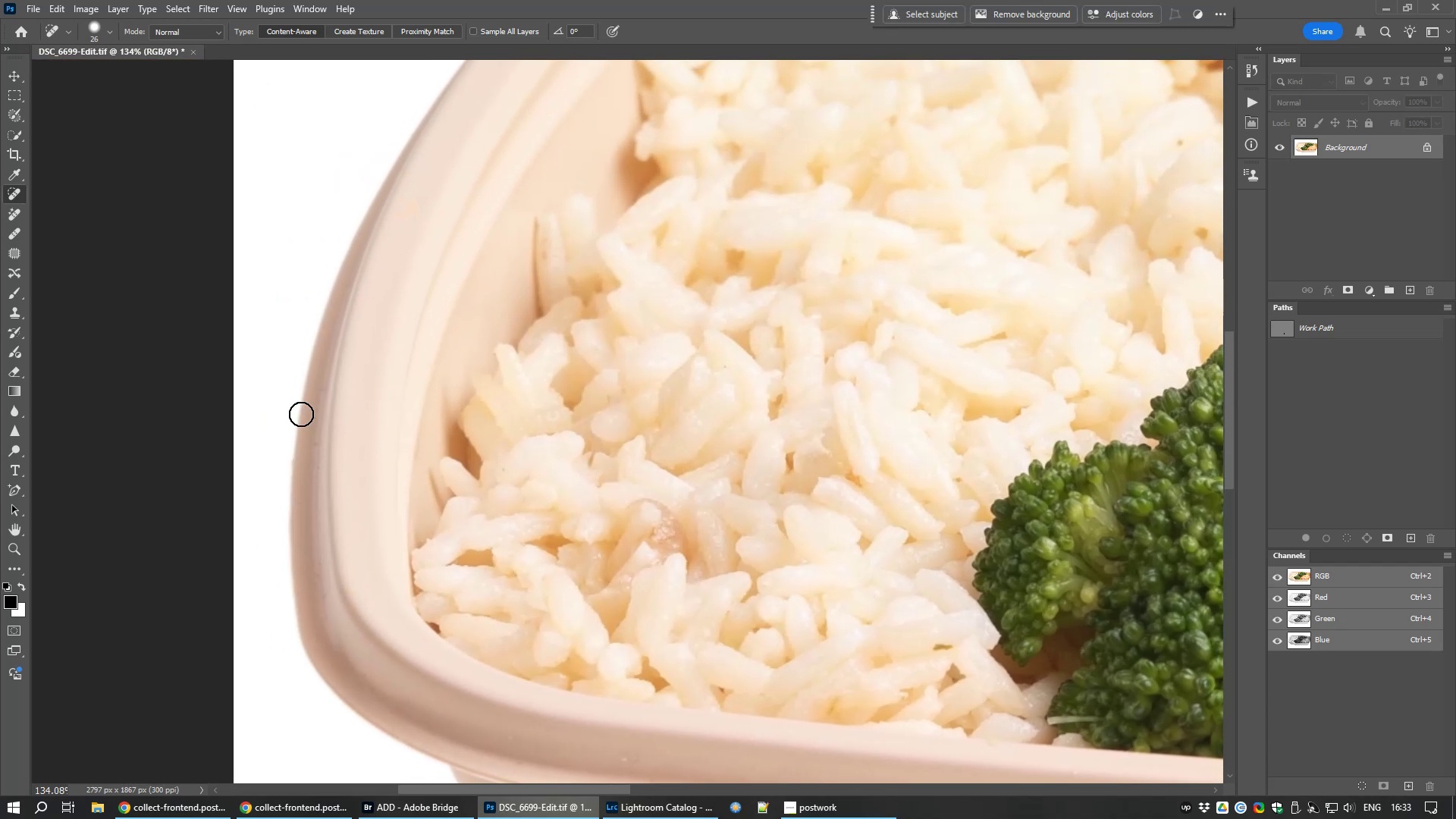 
key(Space)
 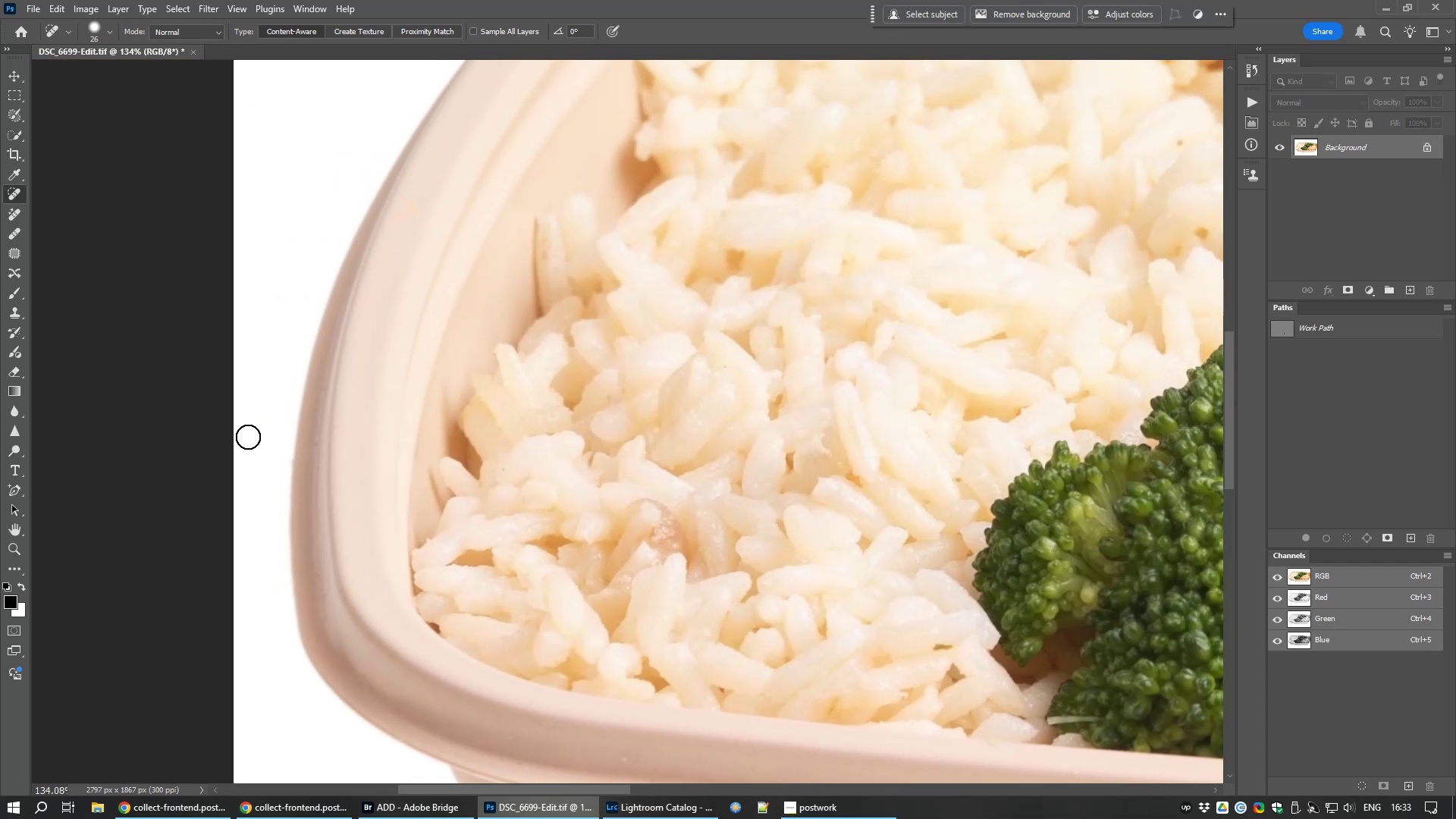 
key(Space)
 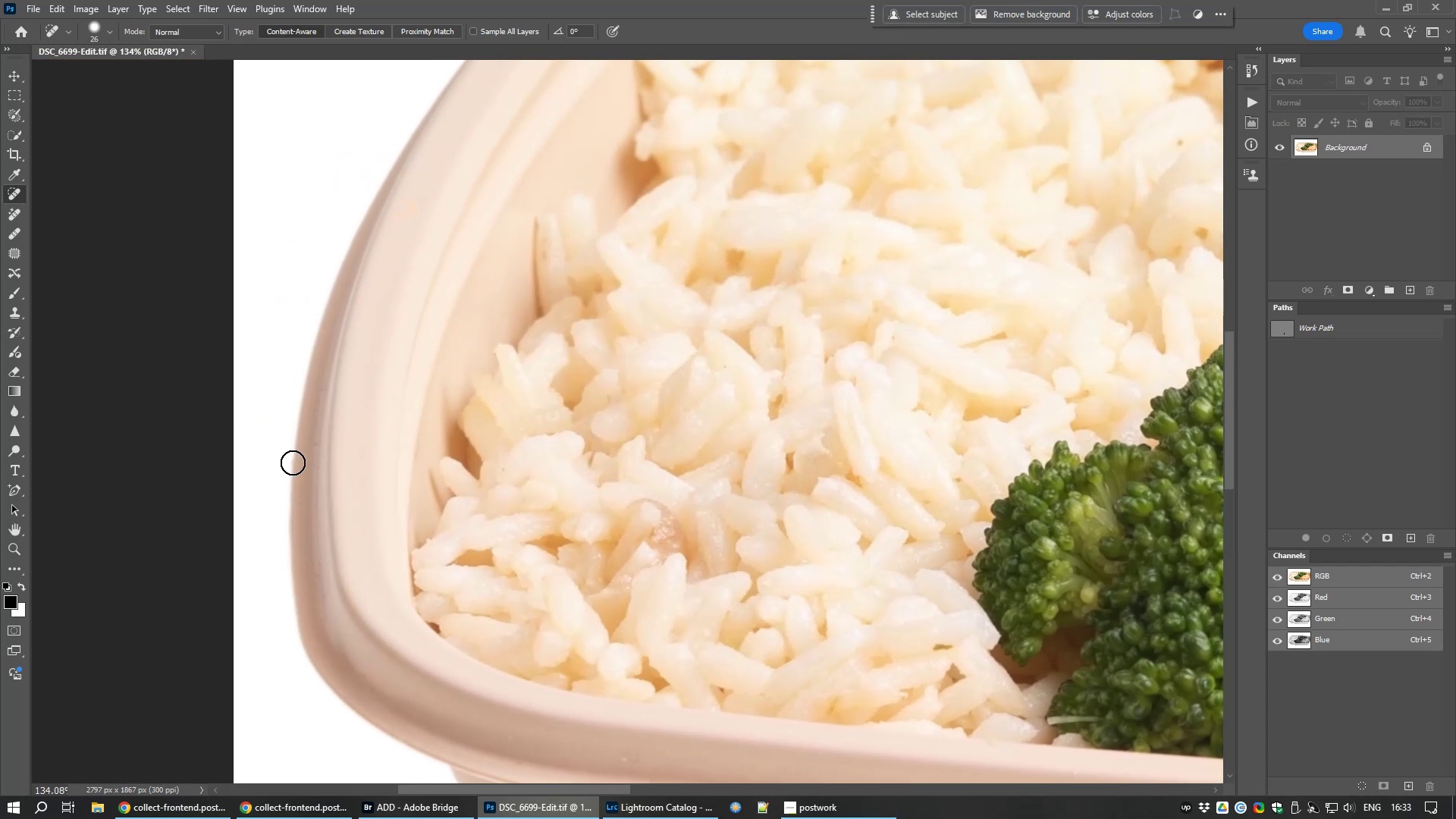 
left_click([293, 463])
 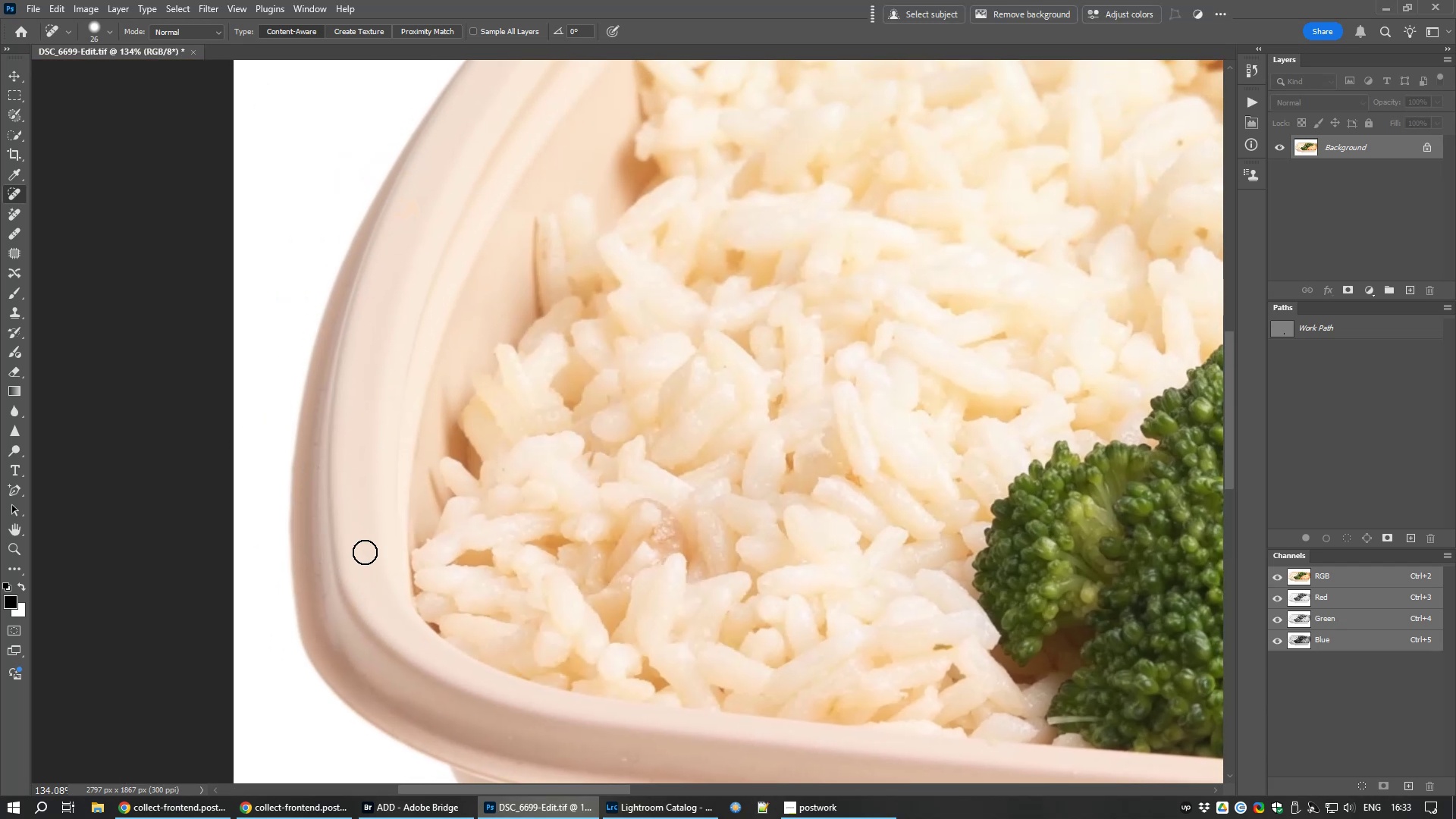 
left_click_drag(start_coordinate=[665, 405], to_coordinate=[439, 620])
 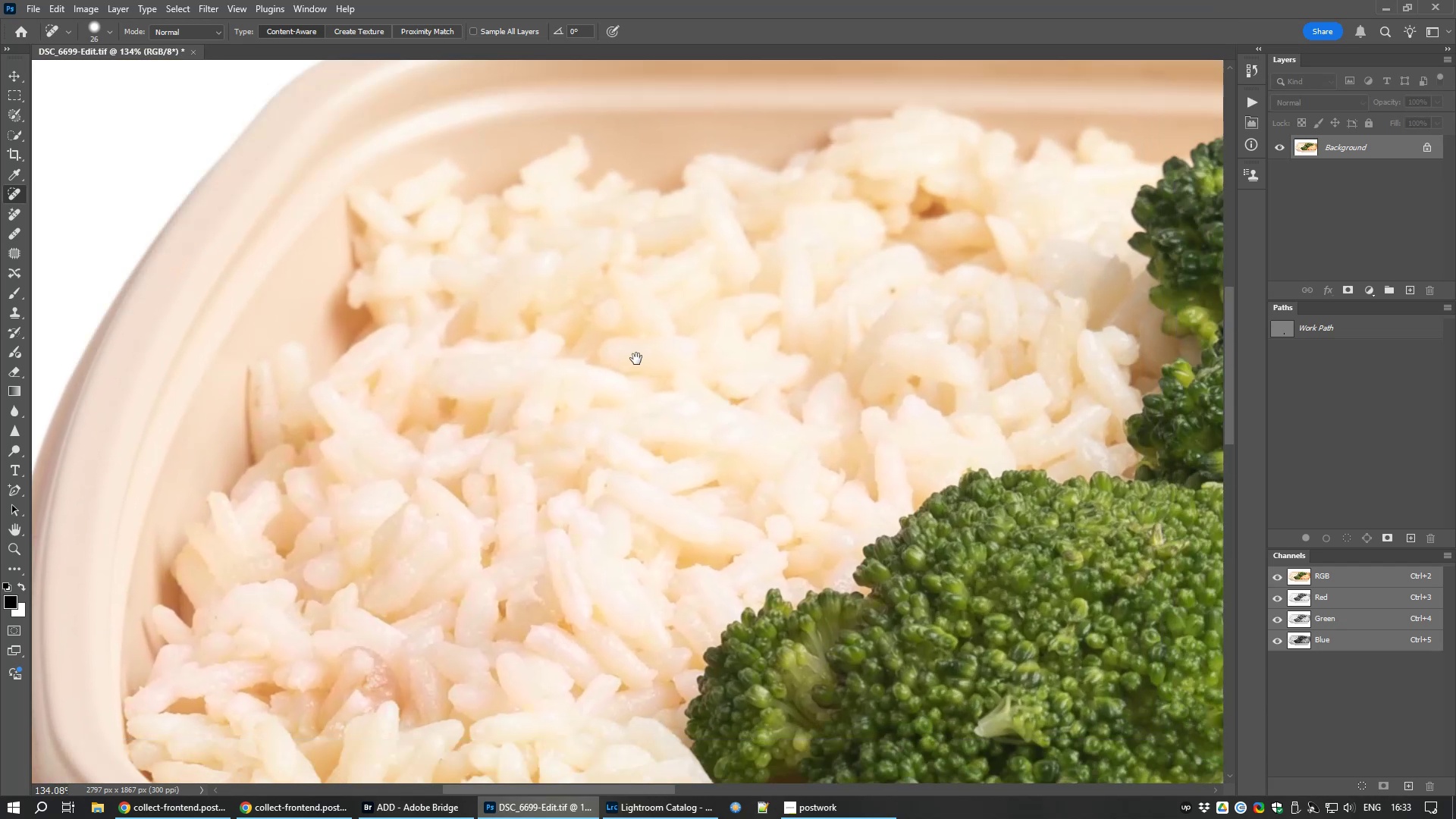 
hold_key(key=Space, duration=1.53)
 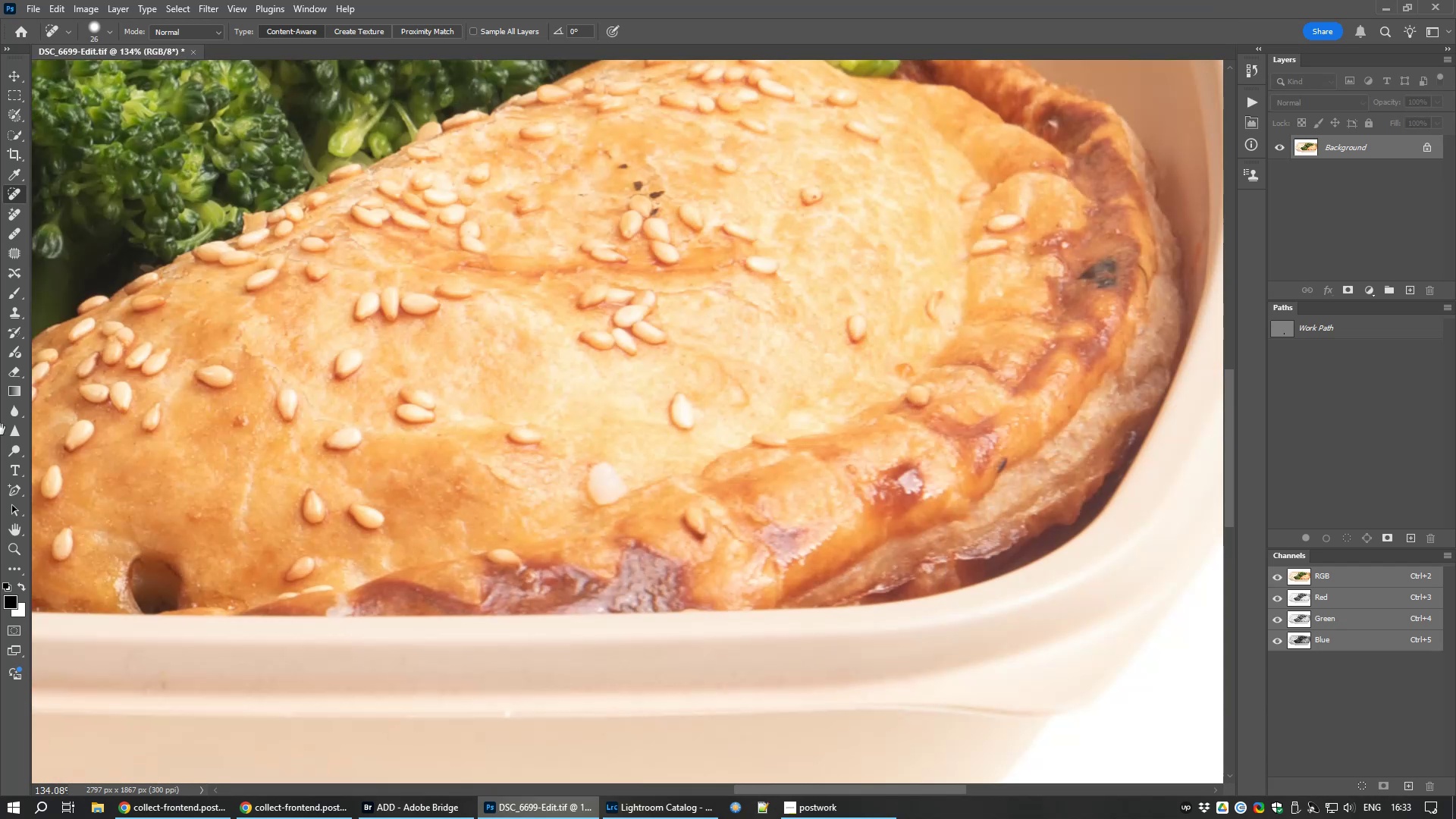 
left_click_drag(start_coordinate=[858, 516], to_coordinate=[109, 127])
 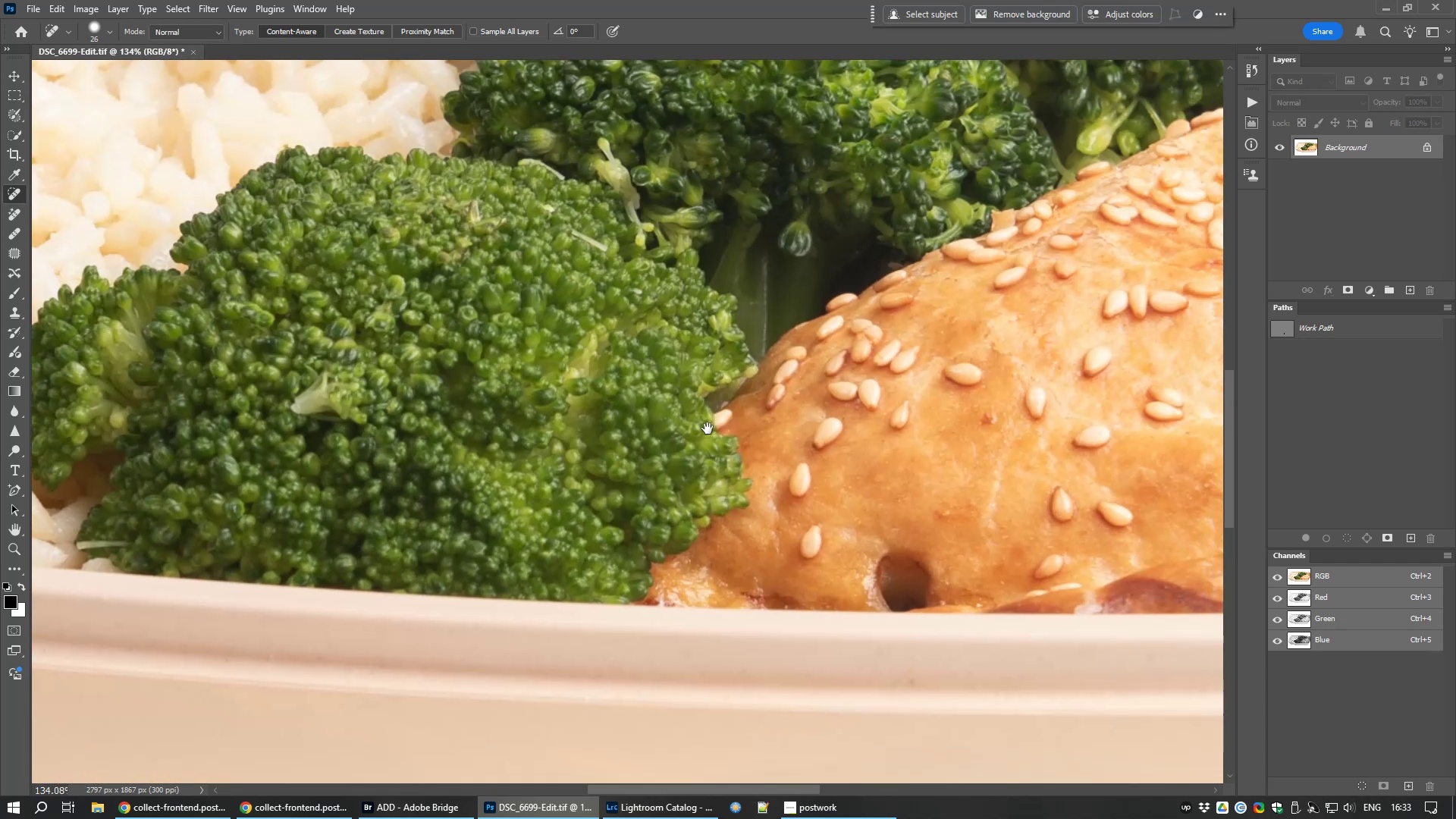 
hold_key(key=Space, duration=0.99)
 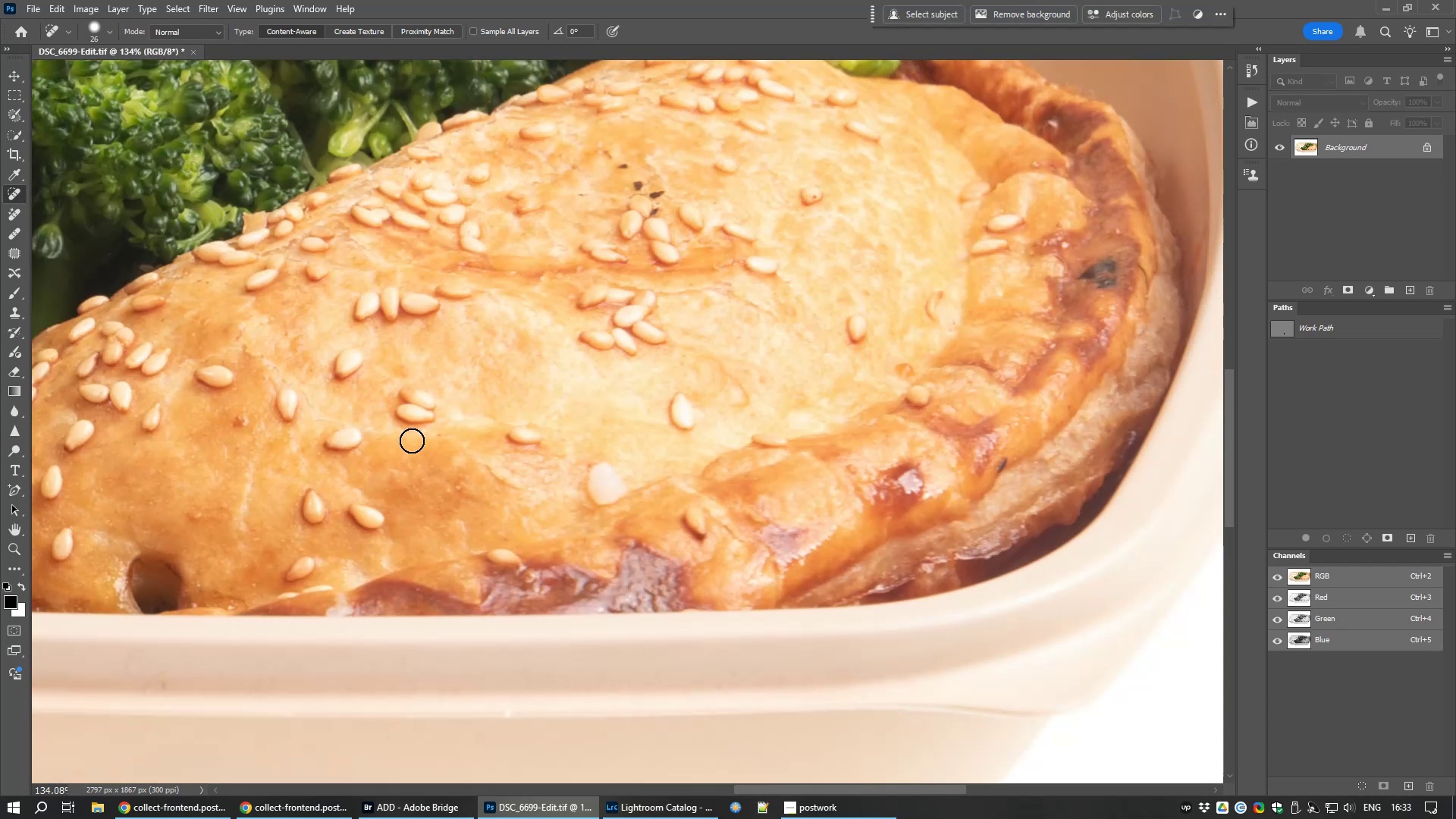 
left_click_drag(start_coordinate=[748, 427], to_coordinate=[0, 429])
 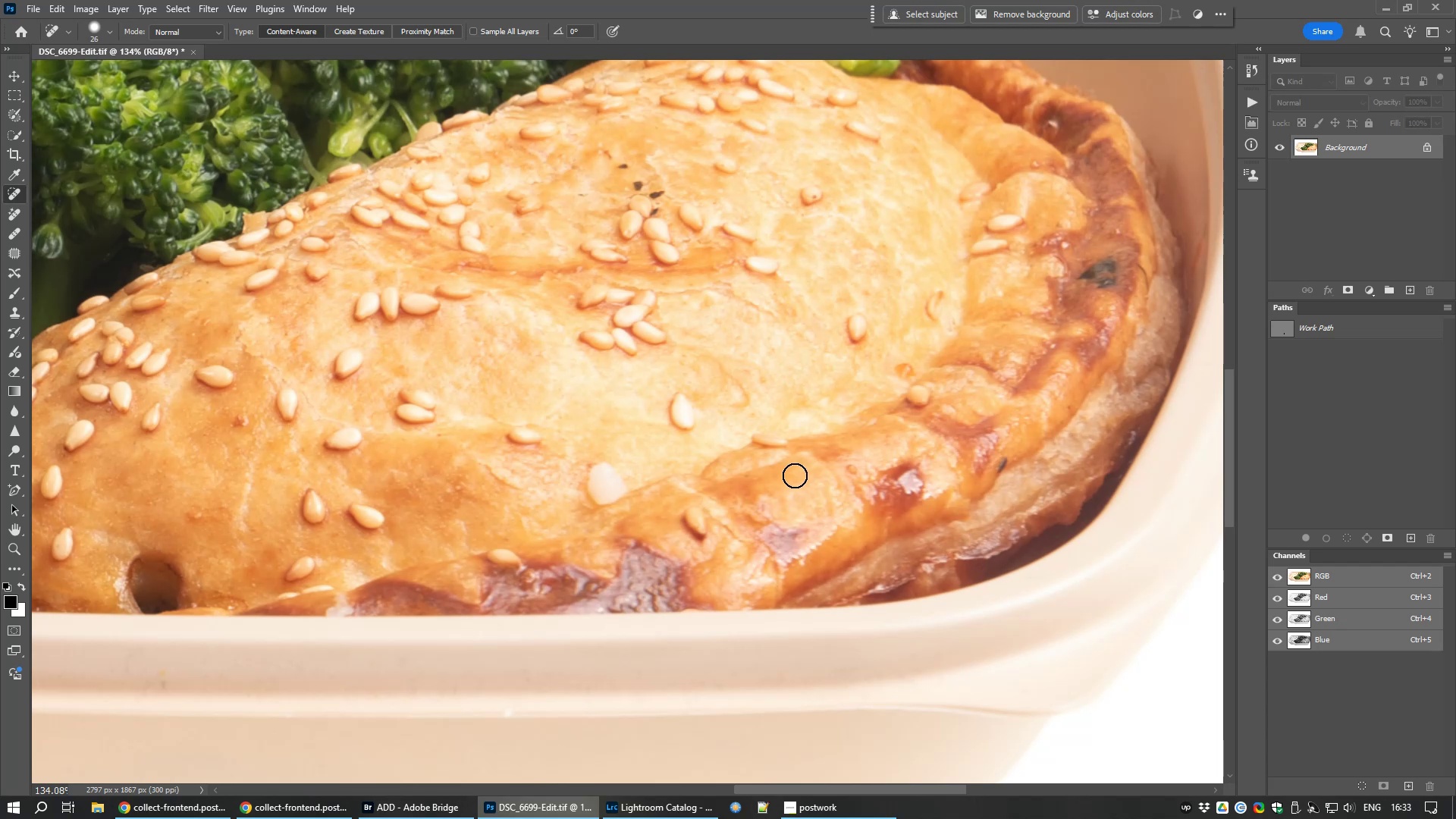 
scroll: coordinate [948, 516], scroll_direction: up, amount: 6.0
 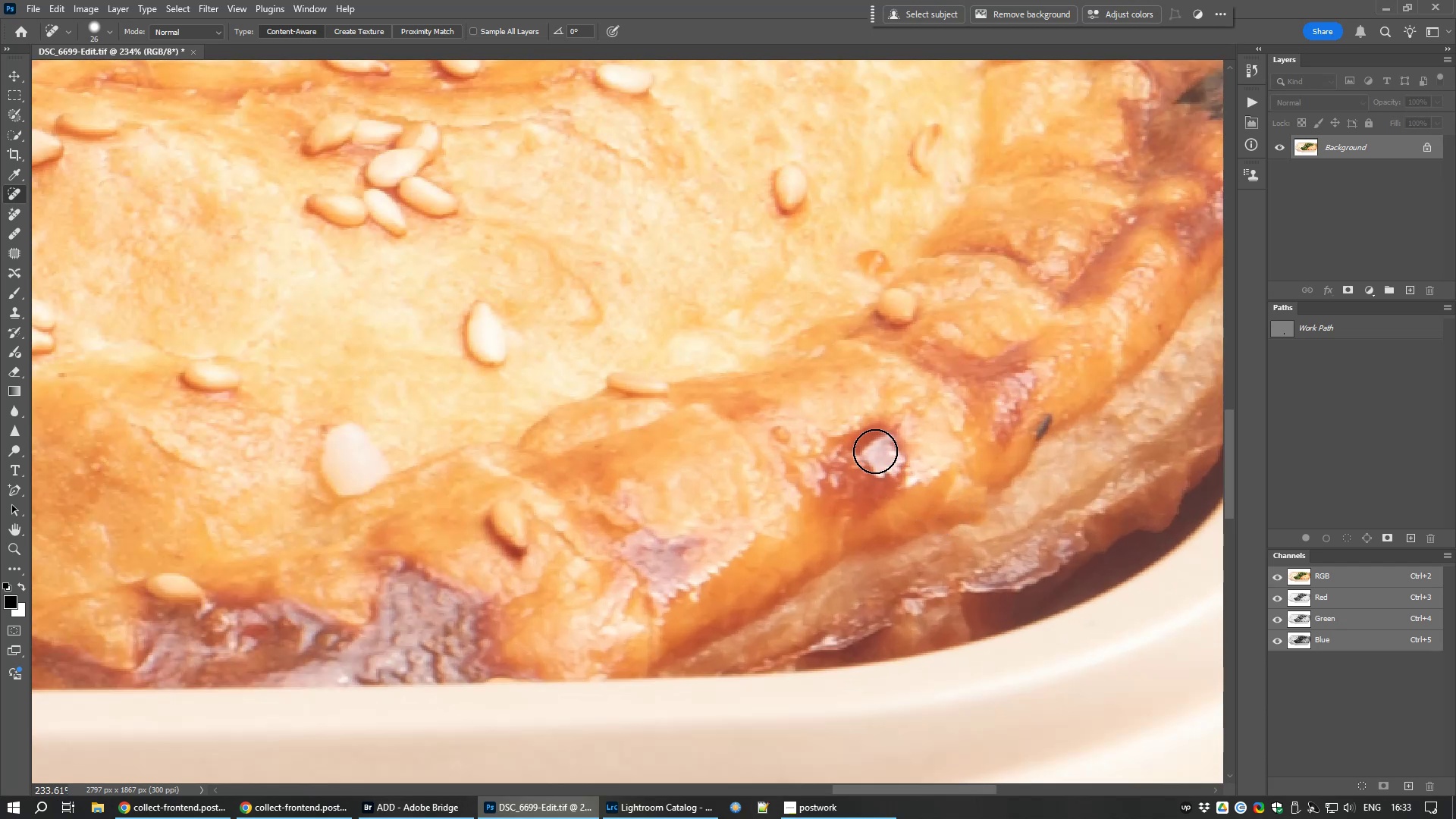 
left_click_drag(start_coordinate=[878, 451], to_coordinate=[884, 466])
 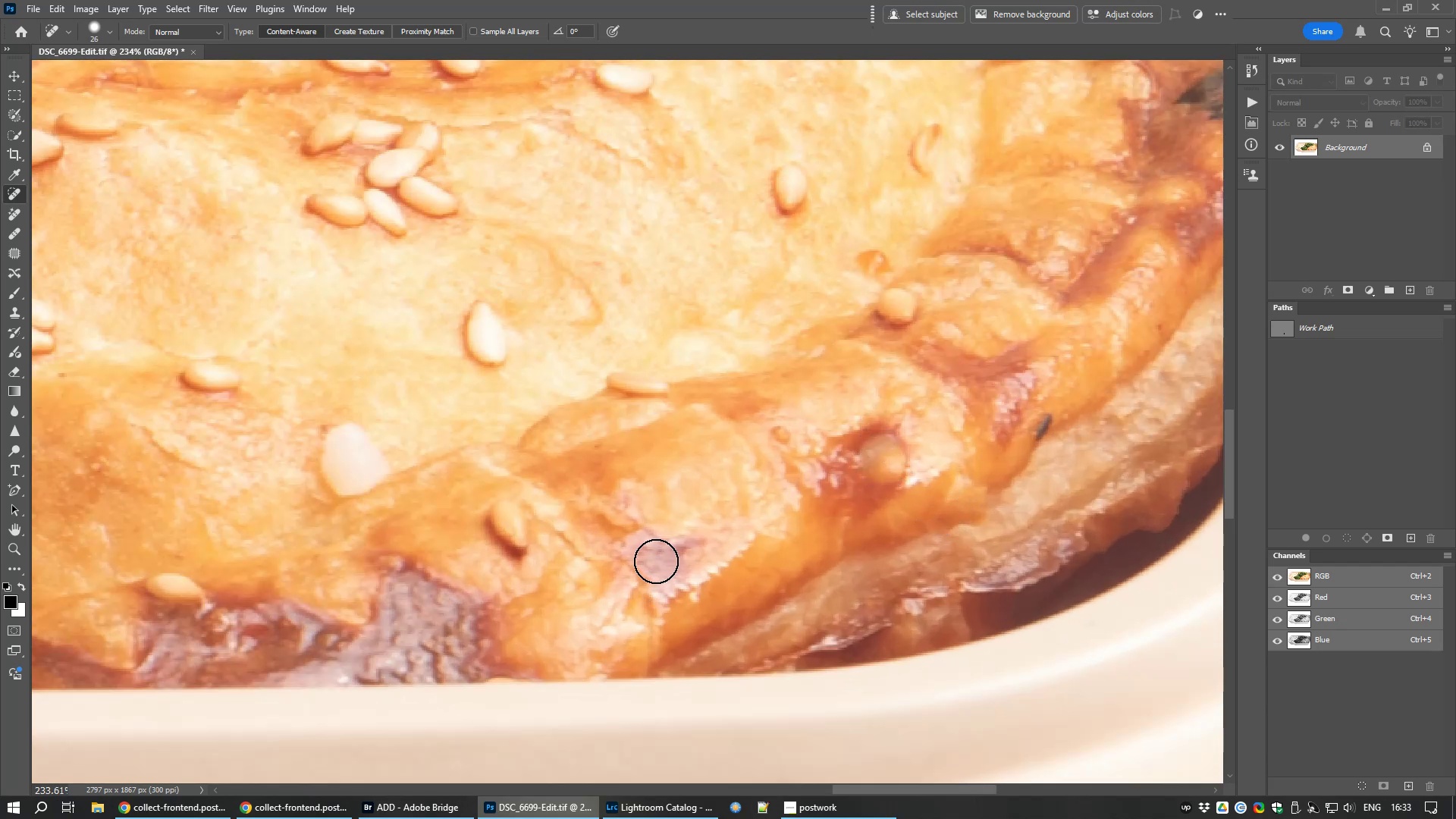 
key(Control+Z)
 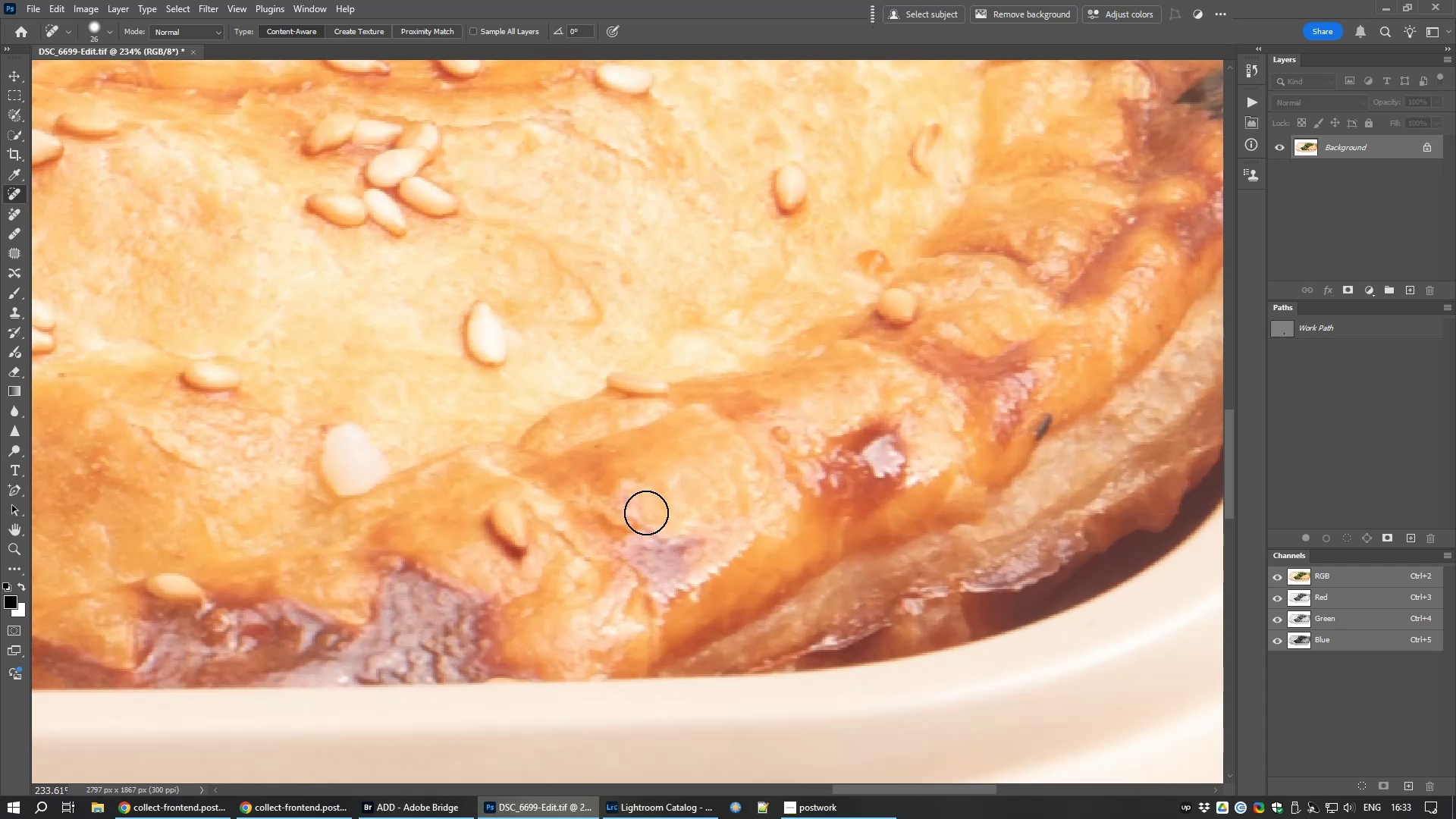 
hold_key(key=AltLeft, duration=1.56)
 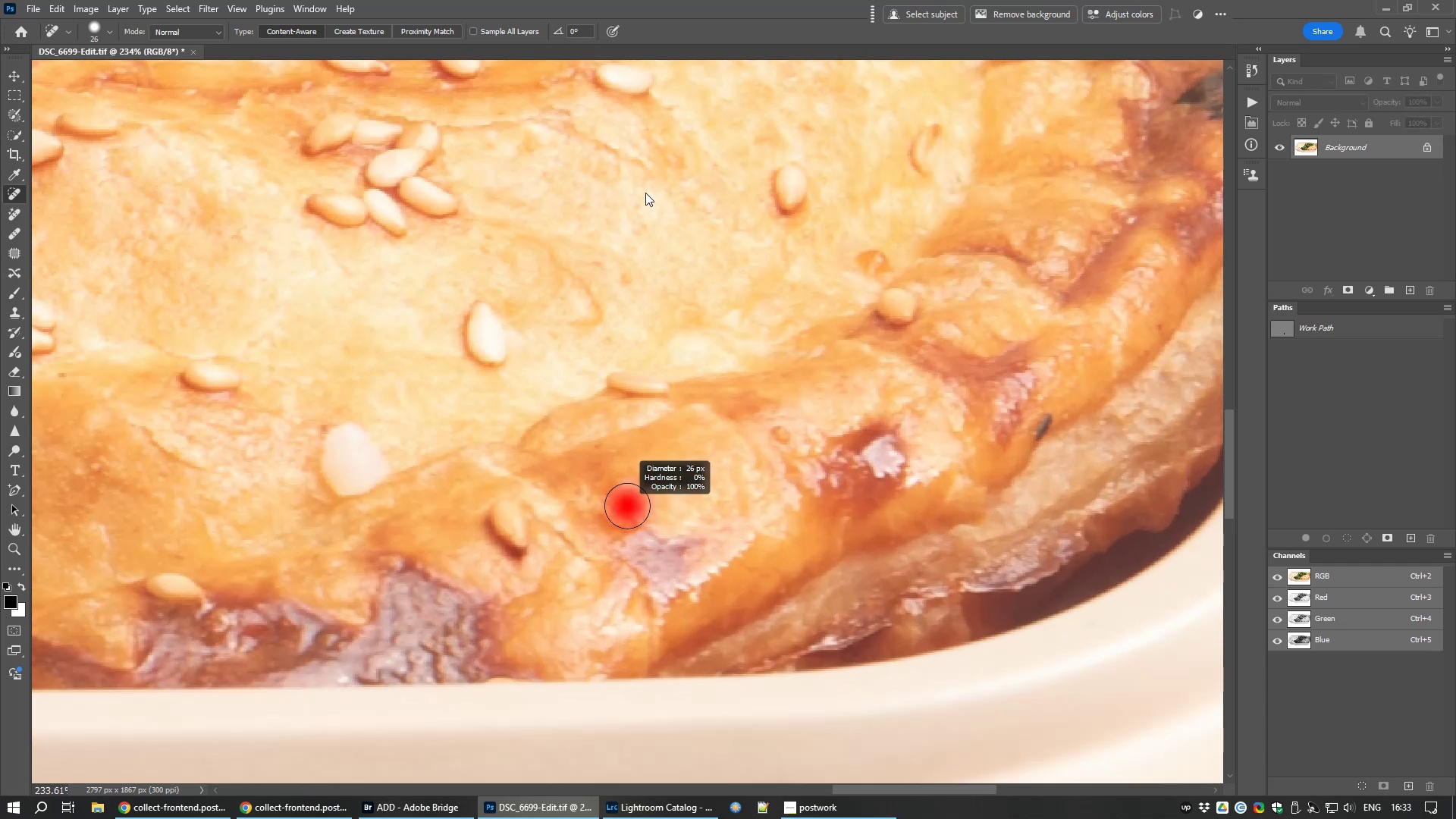 
hold_key(key=AltLeft, duration=0.76)
 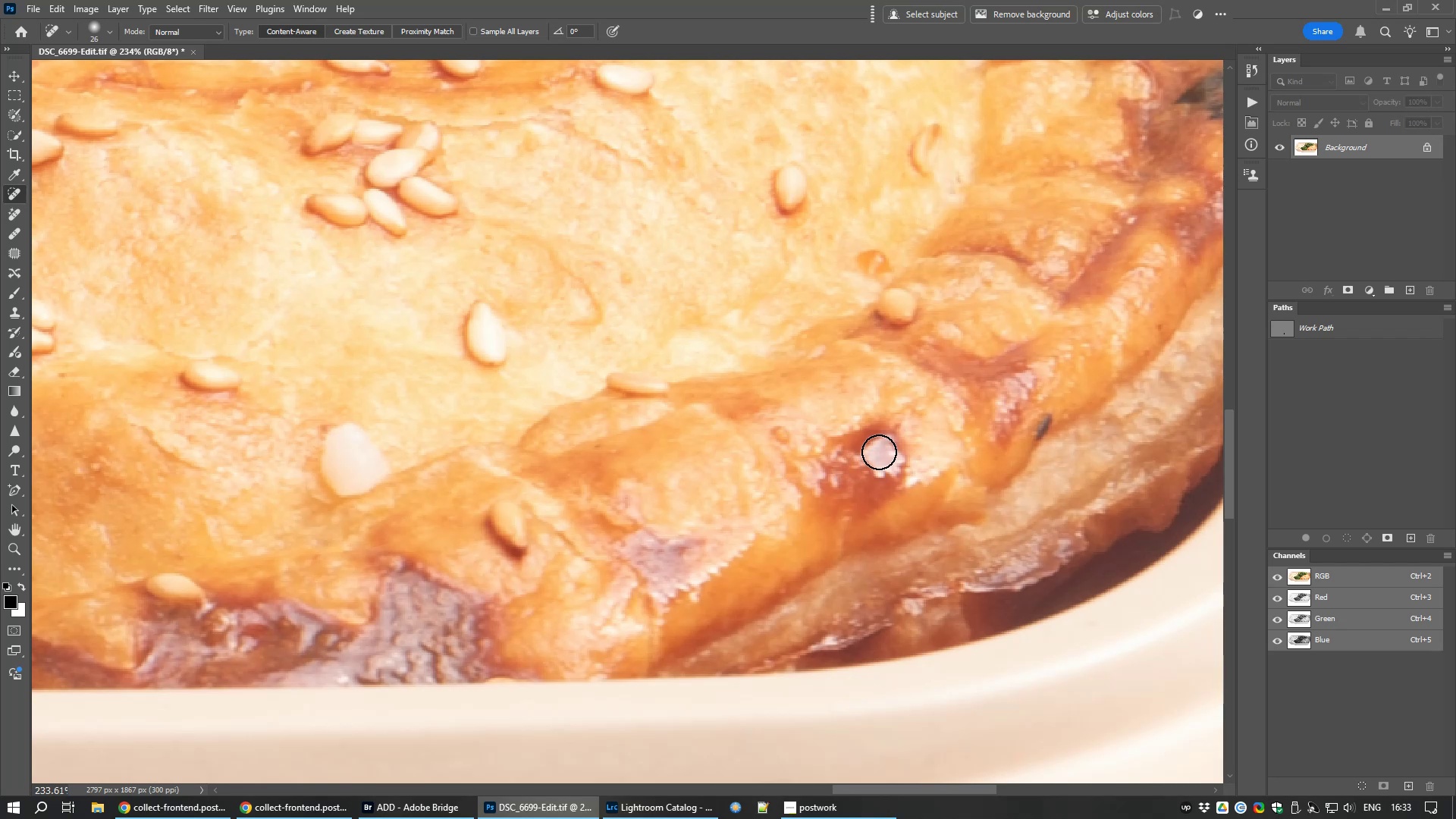 
left_click_drag(start_coordinate=[880, 447], to_coordinate=[886, 447])
 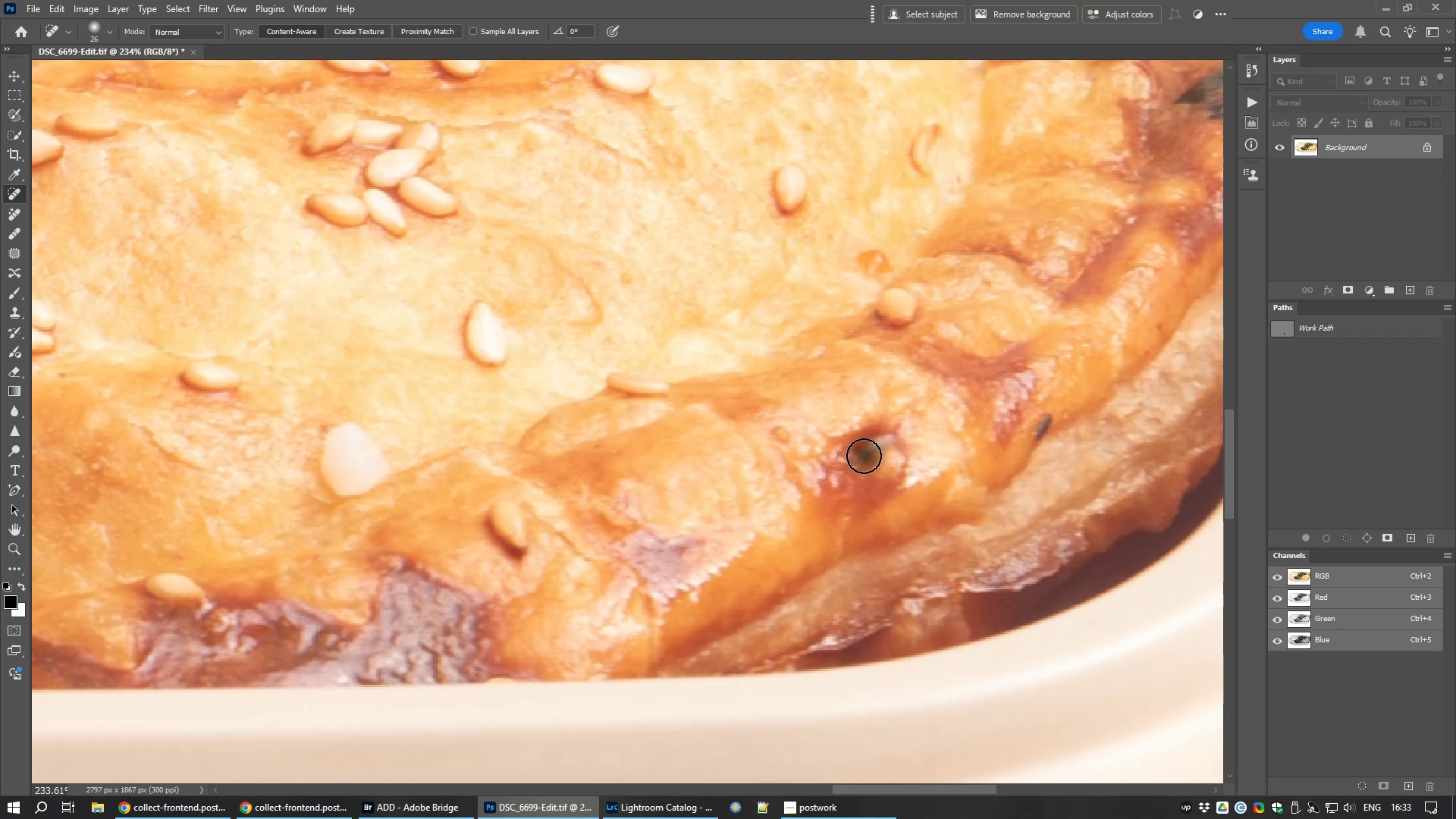 
hold_key(key=AltLeft, duration=1.54)
 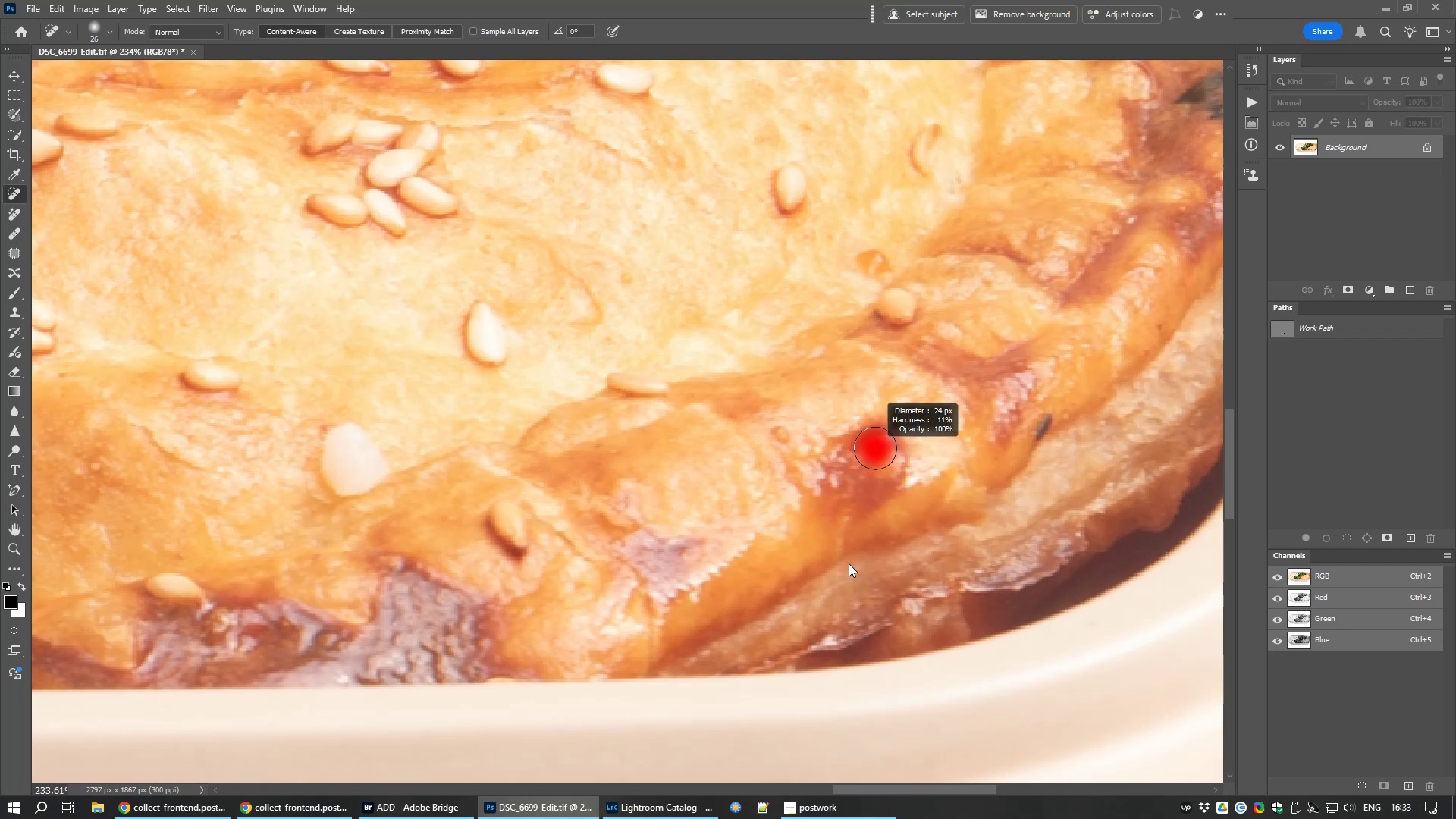 
hold_key(key=AltLeft, duration=1.51)
 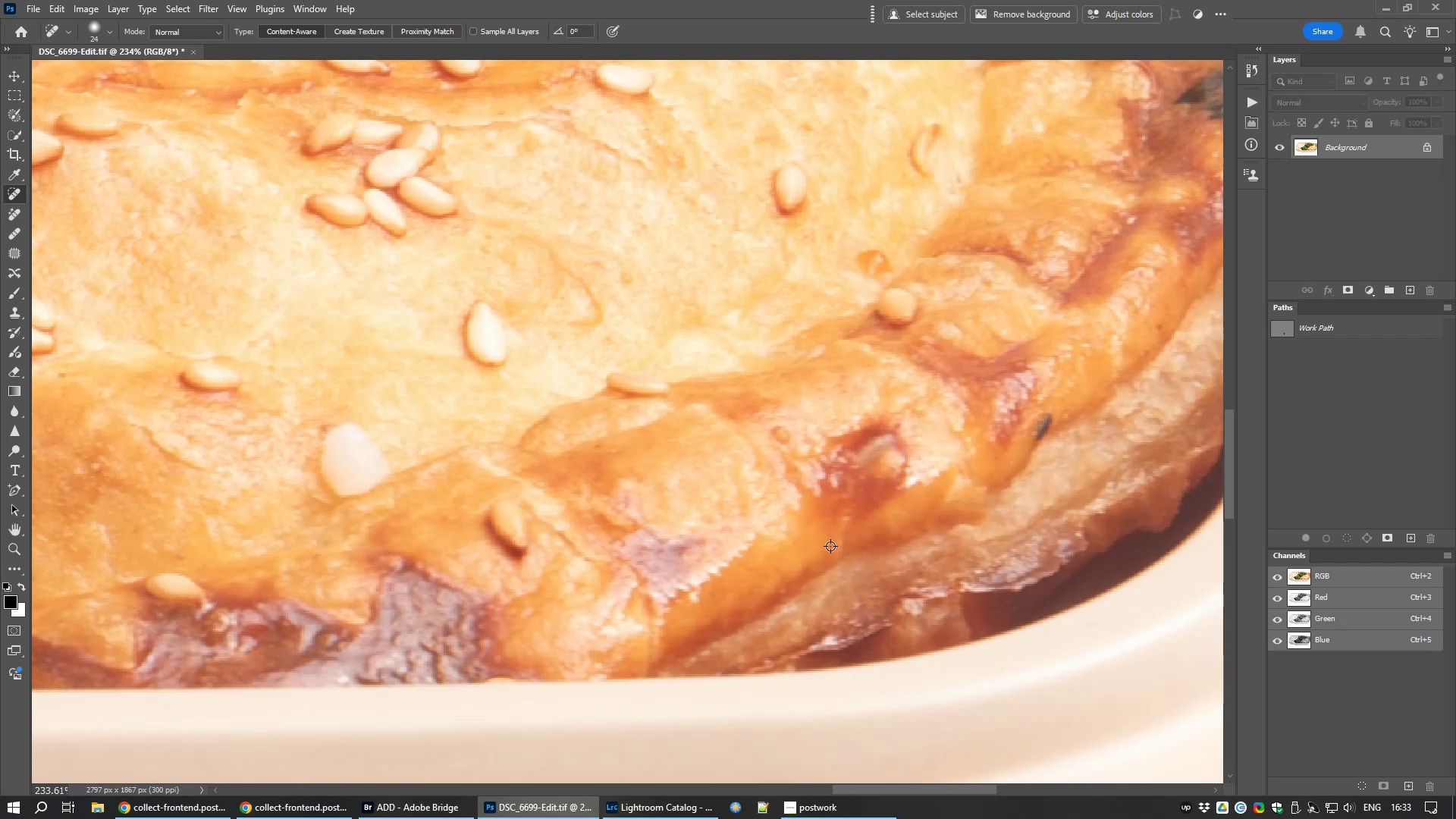 
hold_key(key=AltLeft, duration=1.52)
 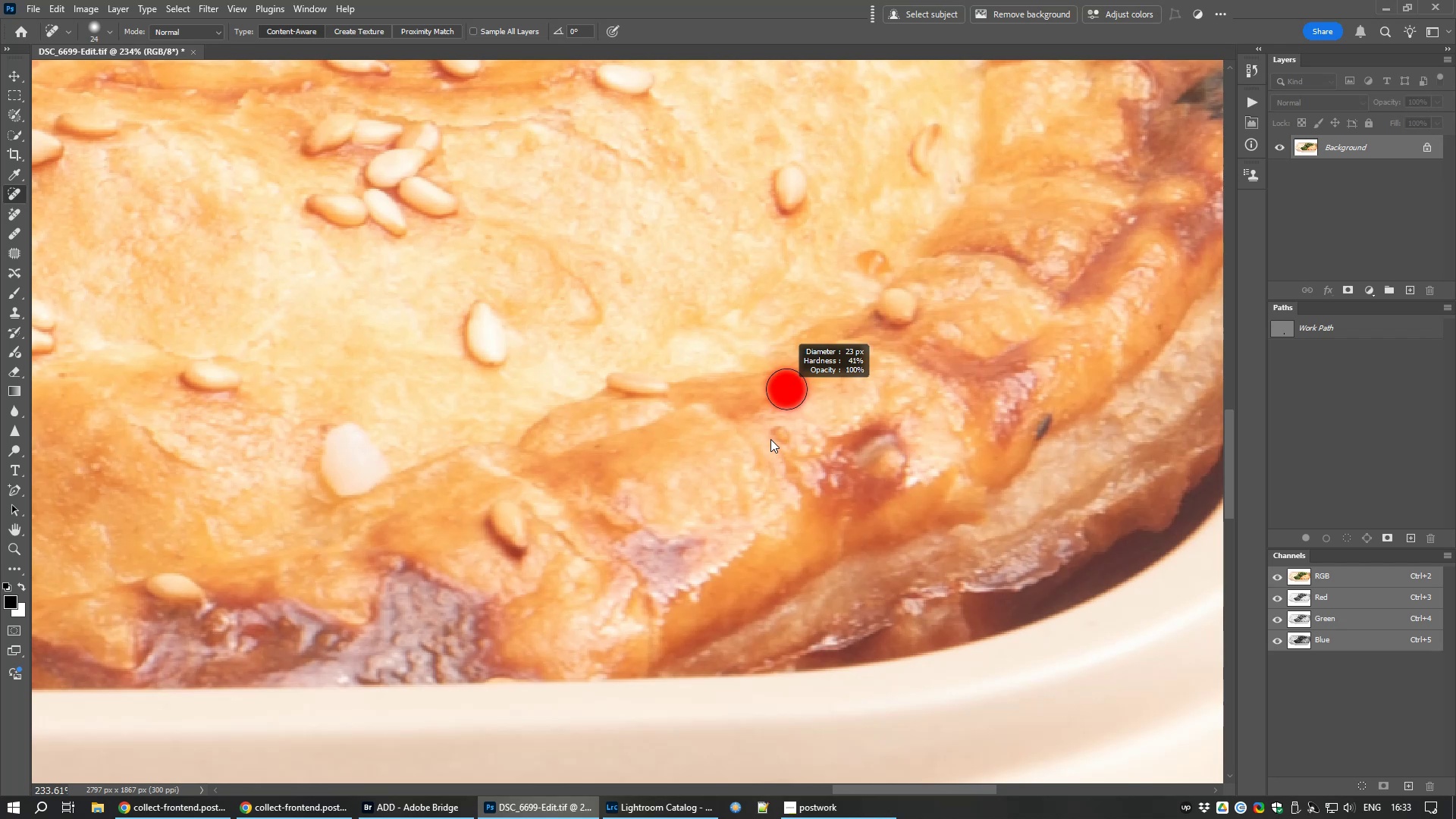 
hold_key(key=AltLeft, duration=1.21)
 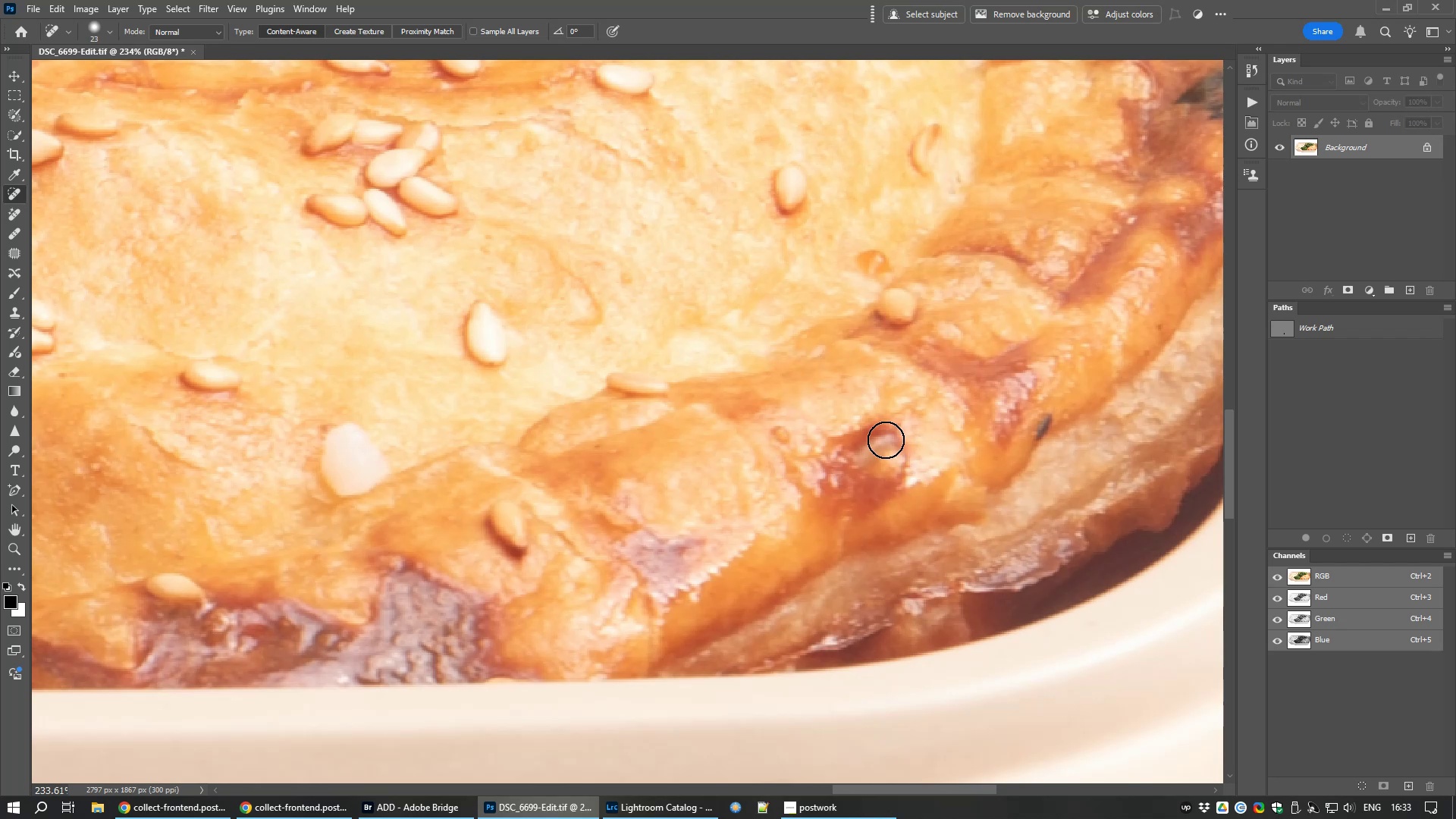 
hold_key(key=AltLeft, duration=1.53)
 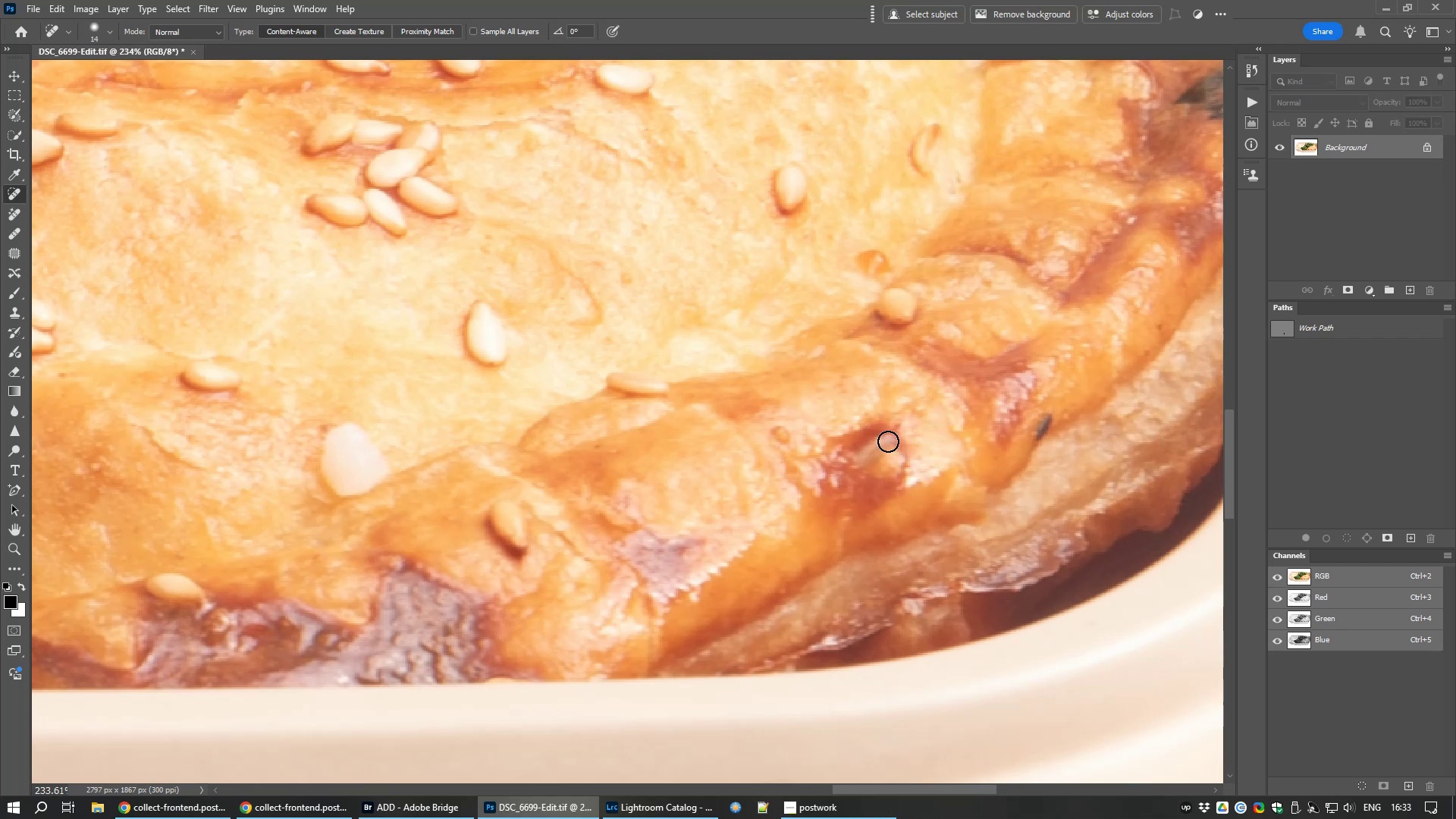 
hold_key(key=AltLeft, duration=0.45)
 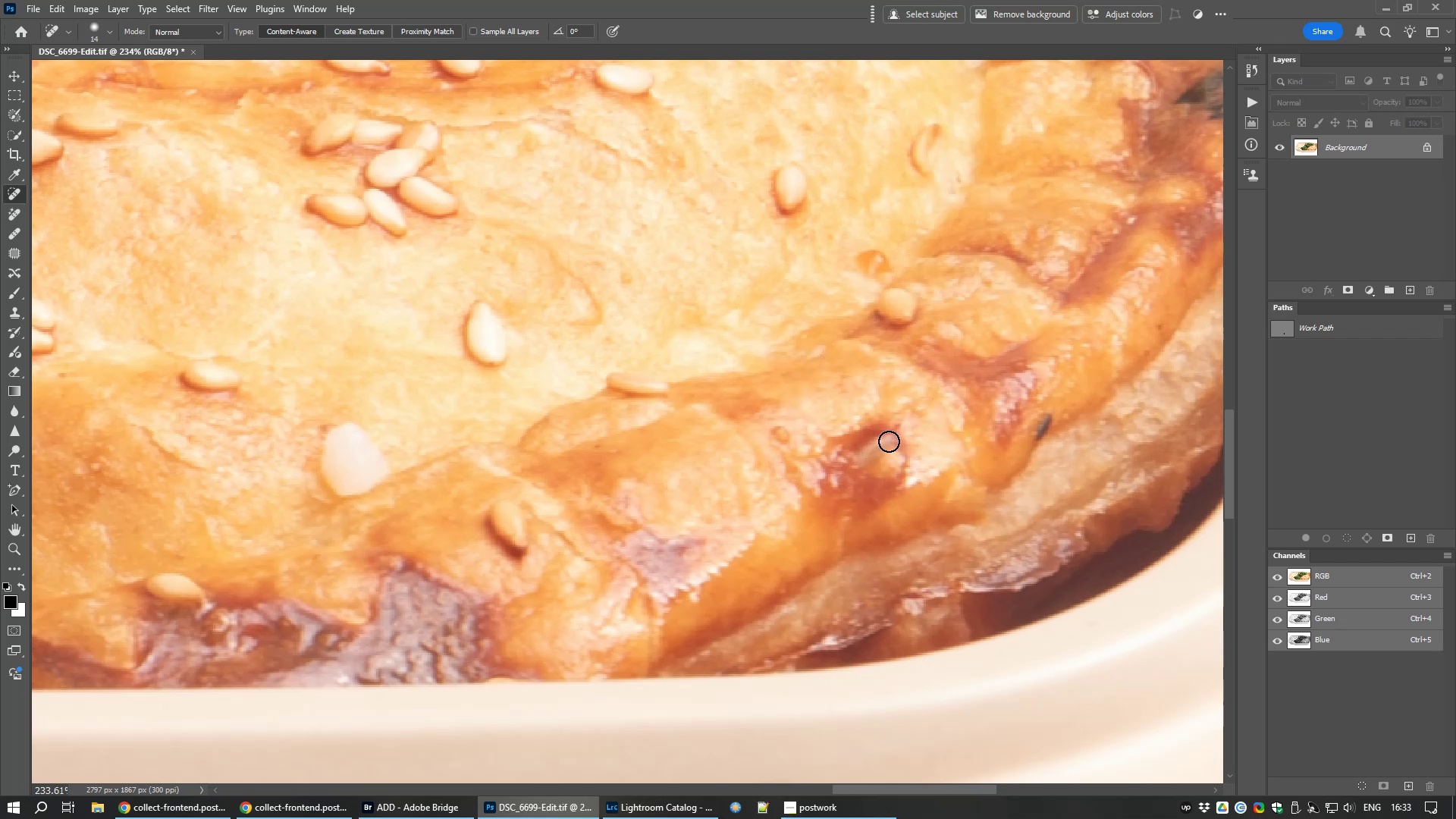 
left_click_drag(start_coordinate=[889, 441], to_coordinate=[864, 456])
 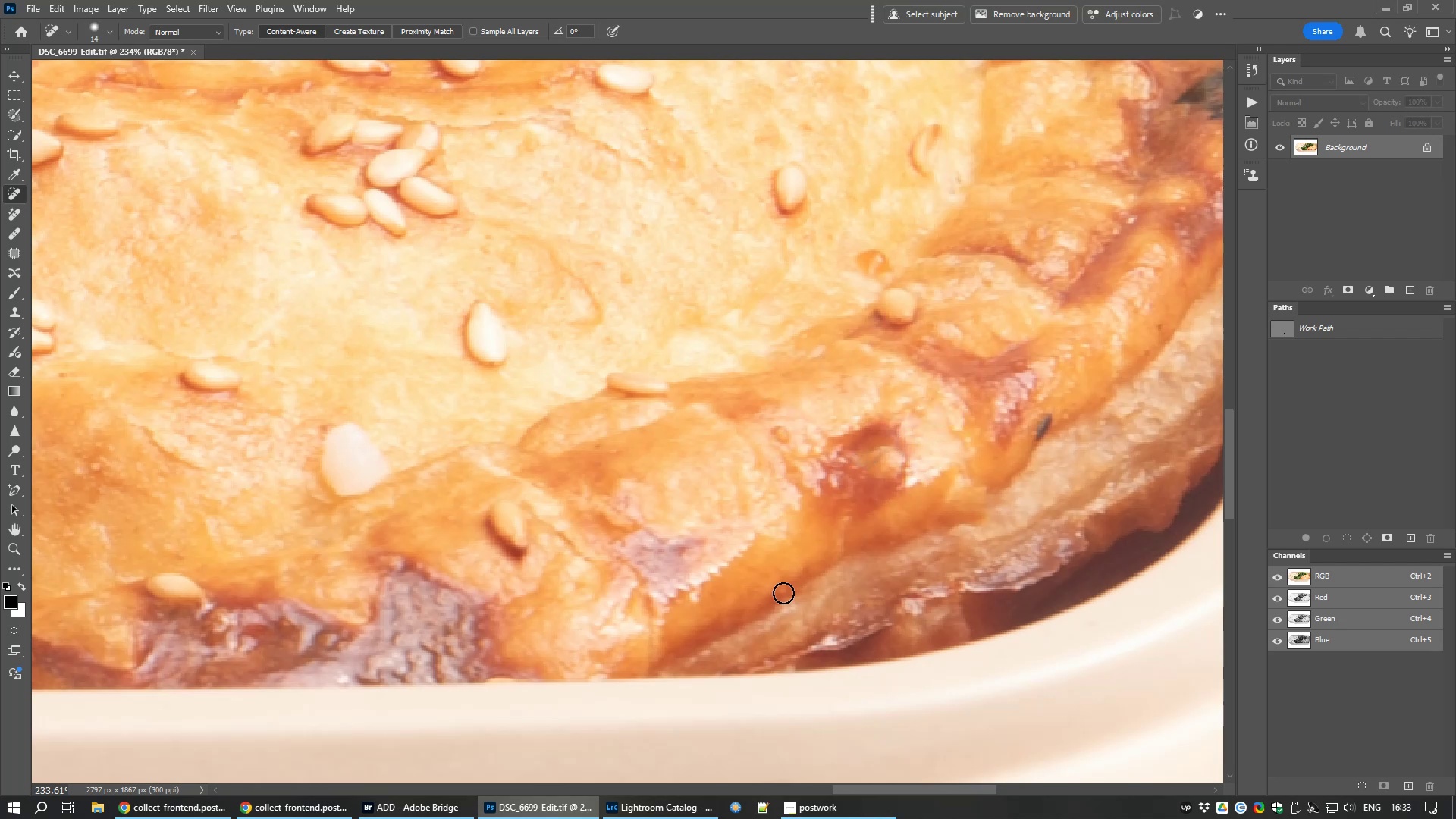 
scroll: coordinate [435, 554], scroll_direction: down, amount: 14.0
 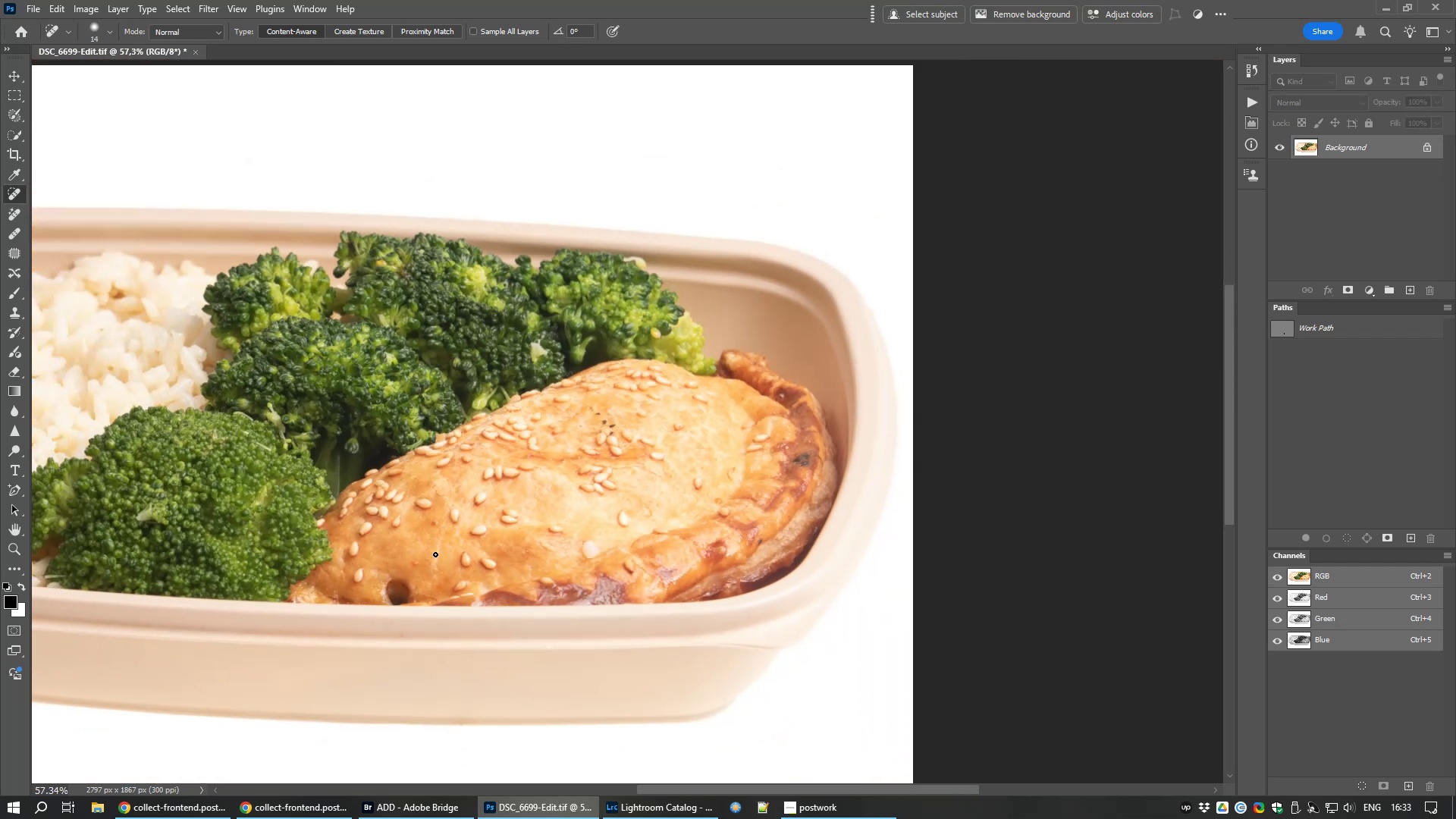 
hold_key(key=Space, duration=1.15)
 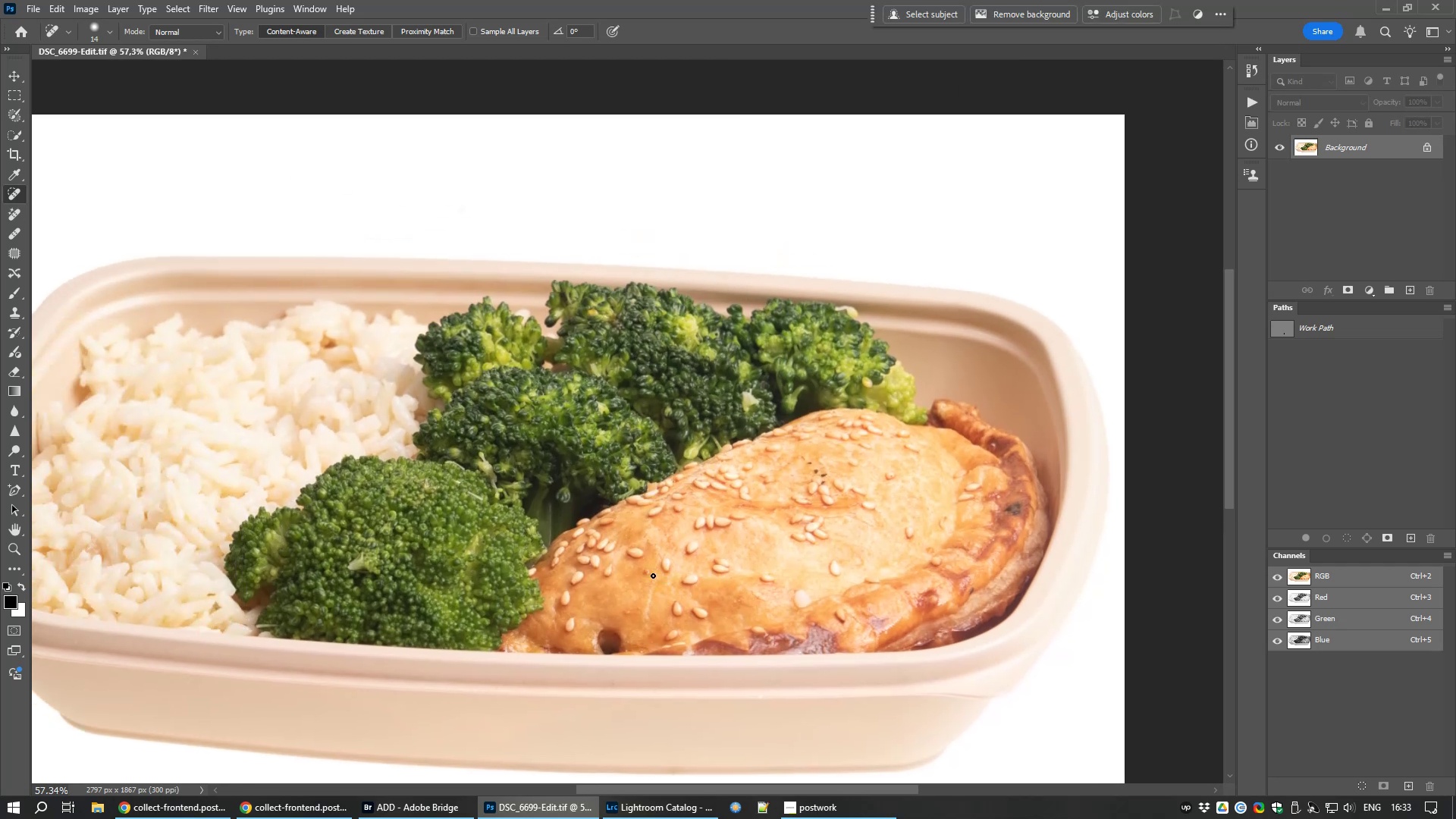 
left_click_drag(start_coordinate=[441, 526], to_coordinate=[653, 576])
 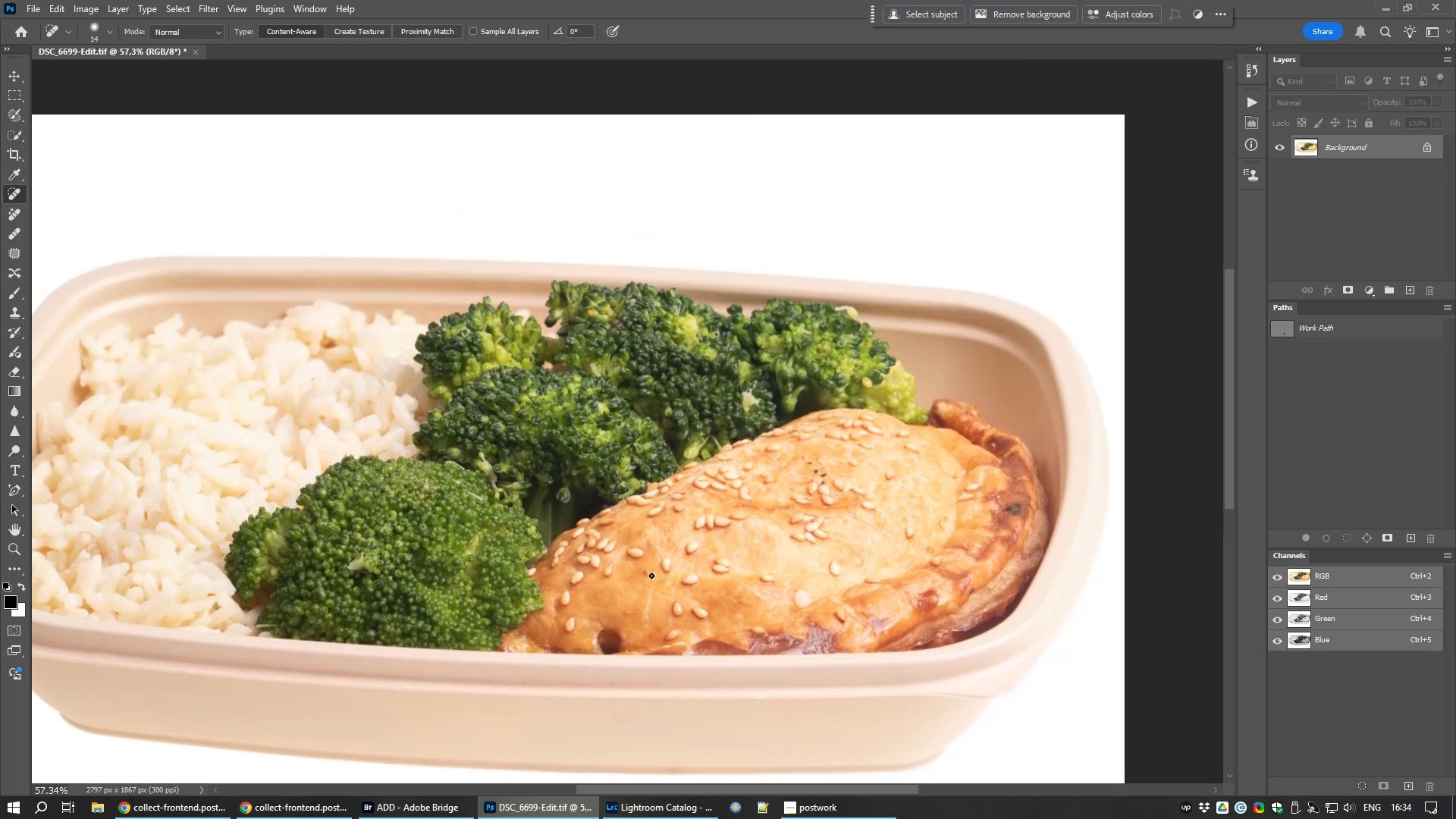 
type(ww)
 